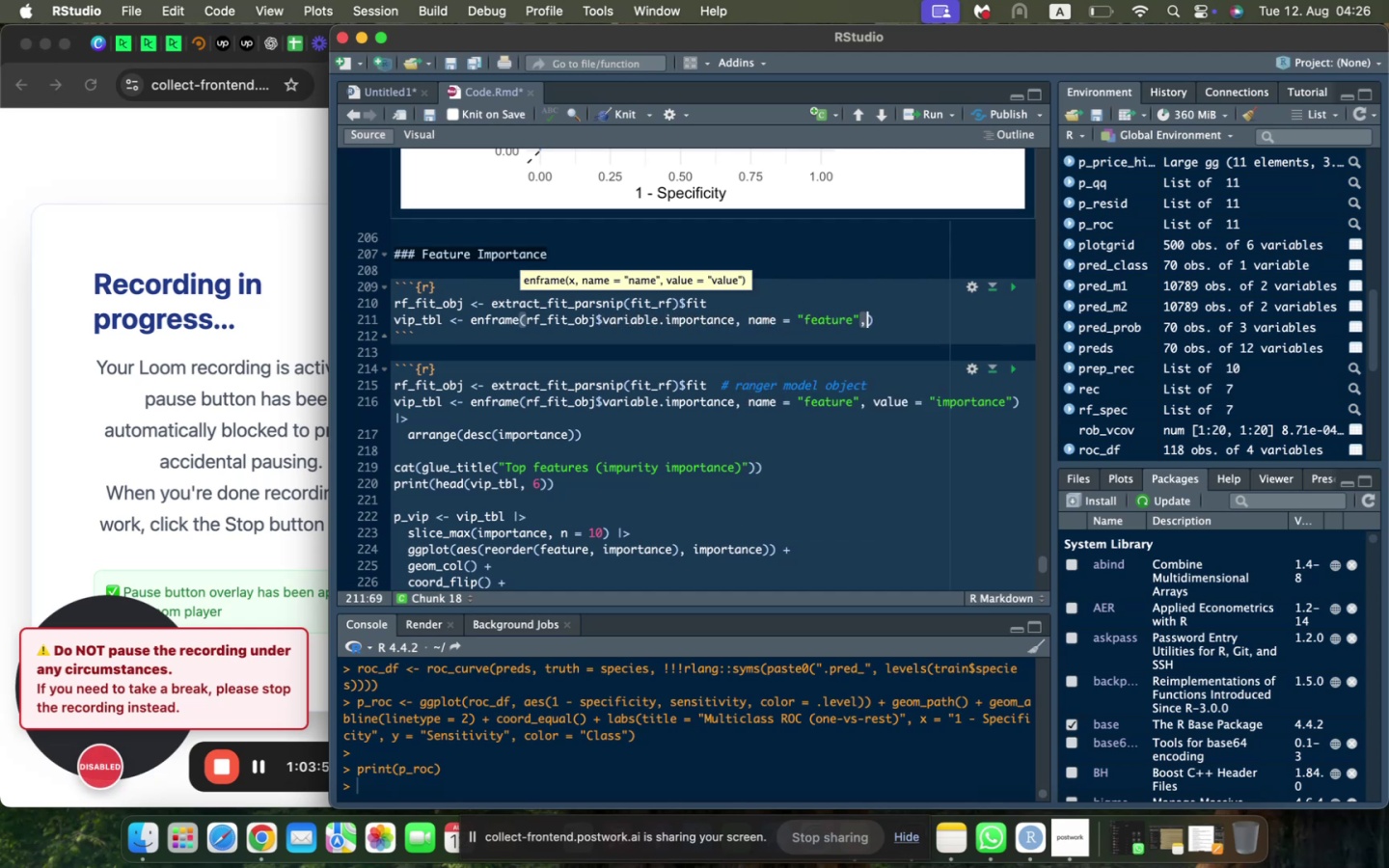 
type(, value = "importance)
 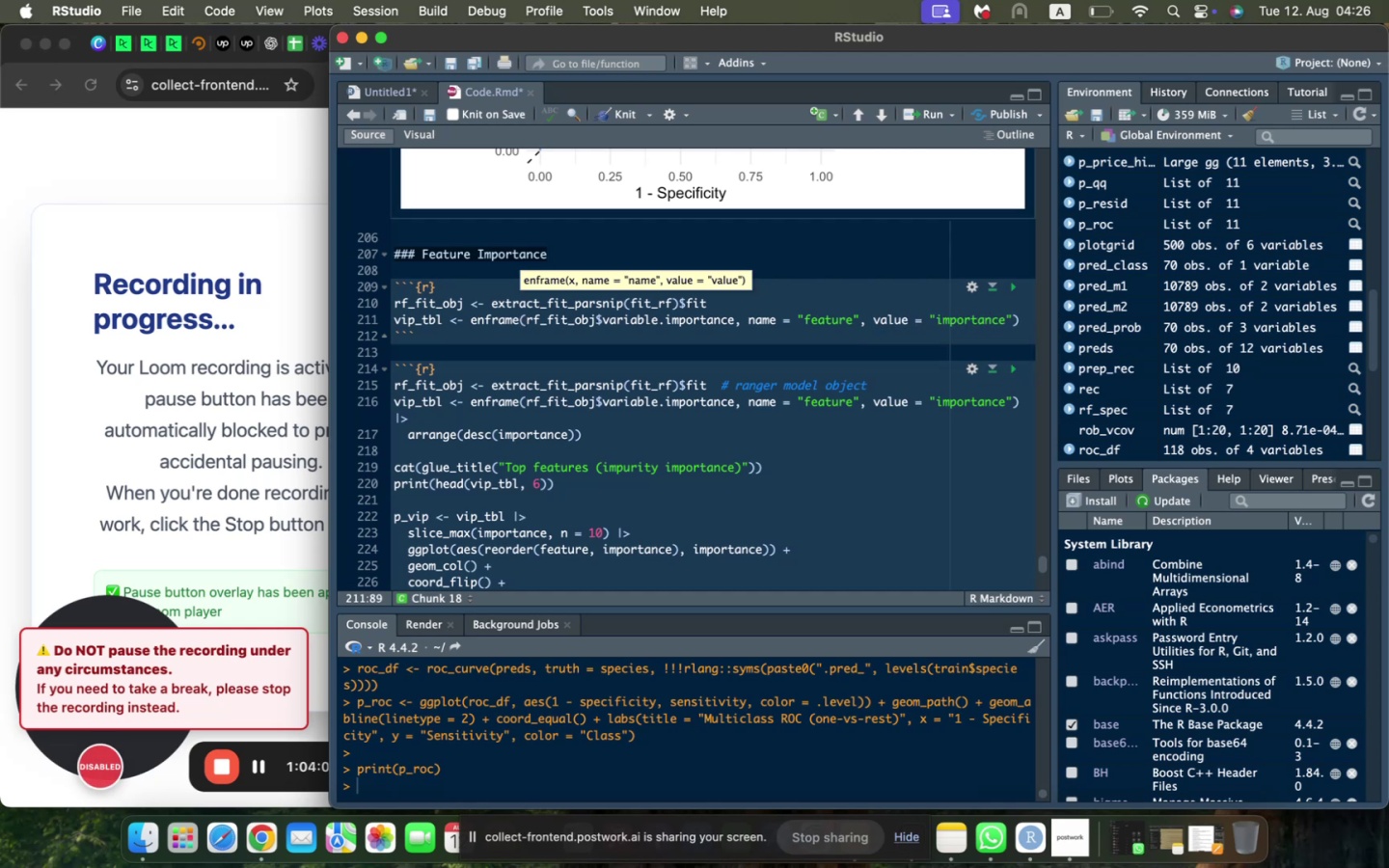 
key(ArrowRight)
 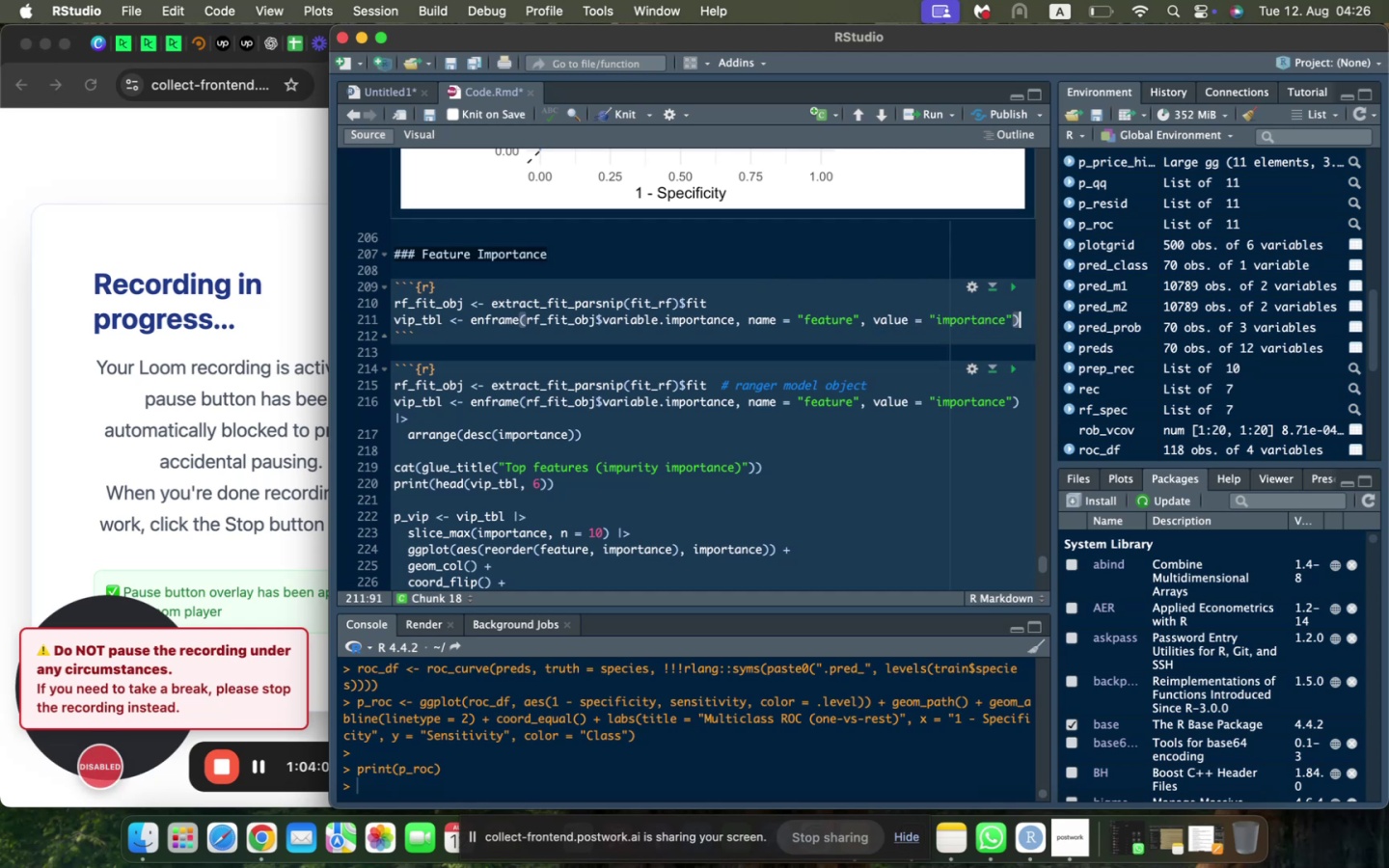 
key(ArrowRight)
 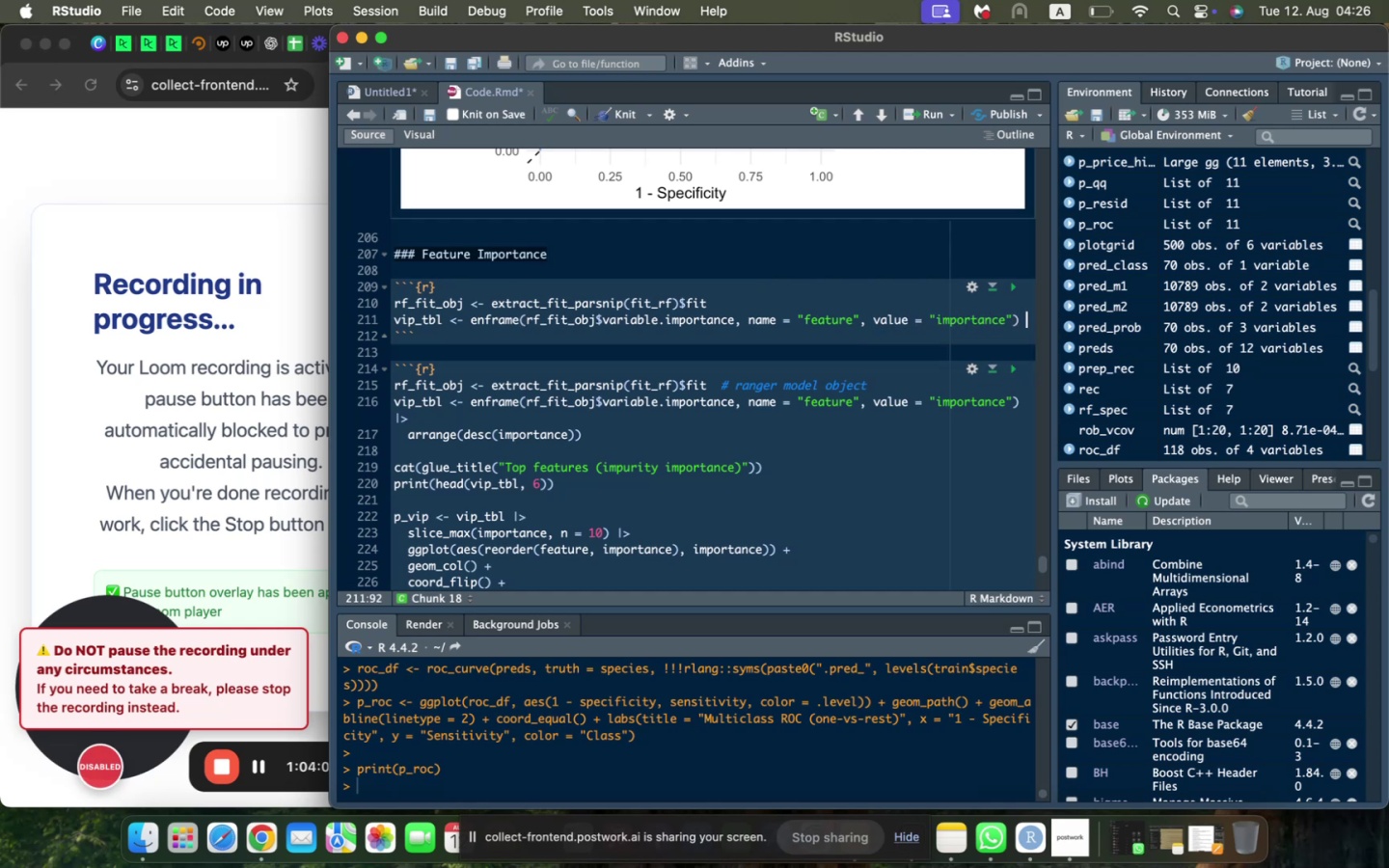 
key(Space)
 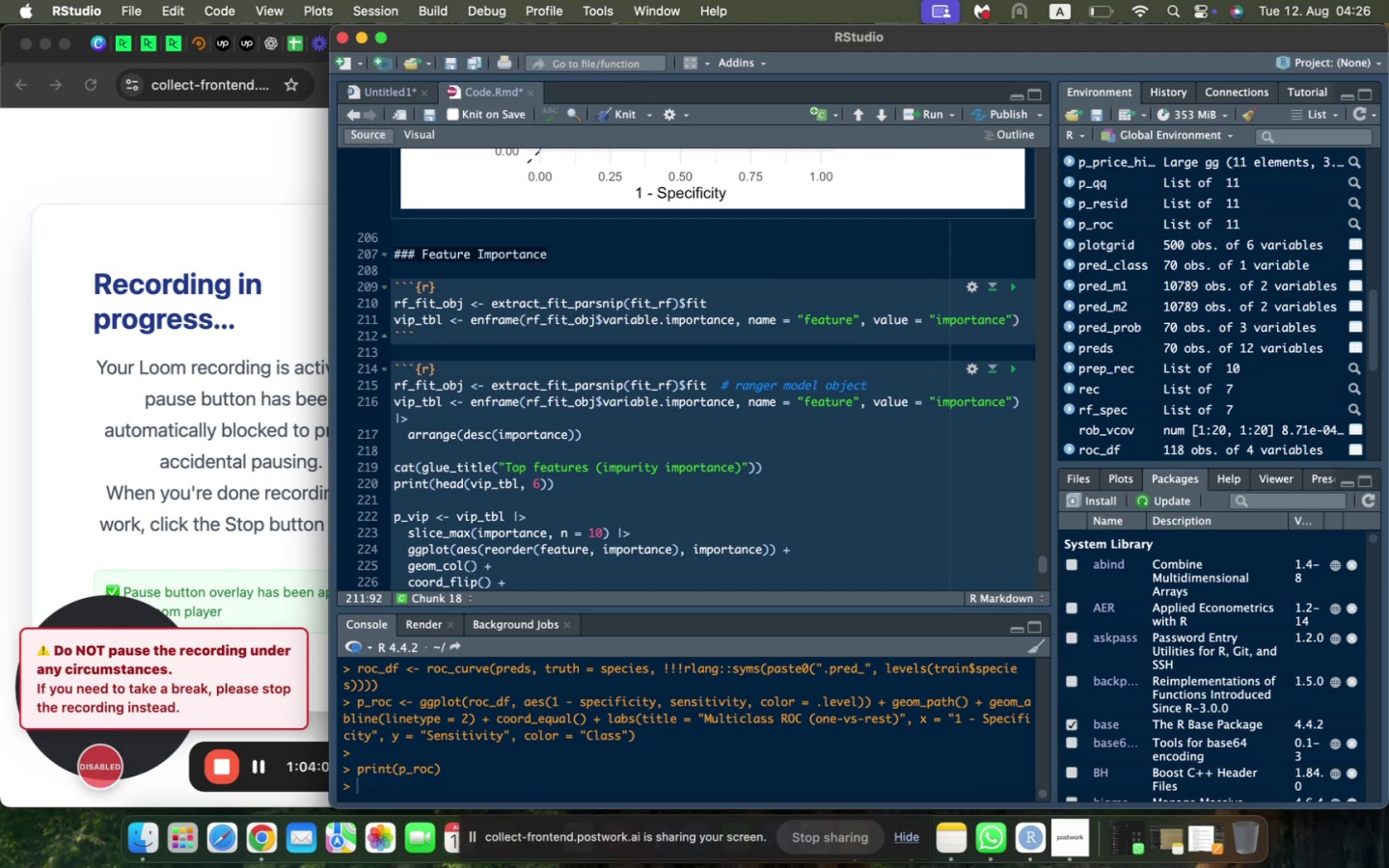 
key(Shift+Backslash)
 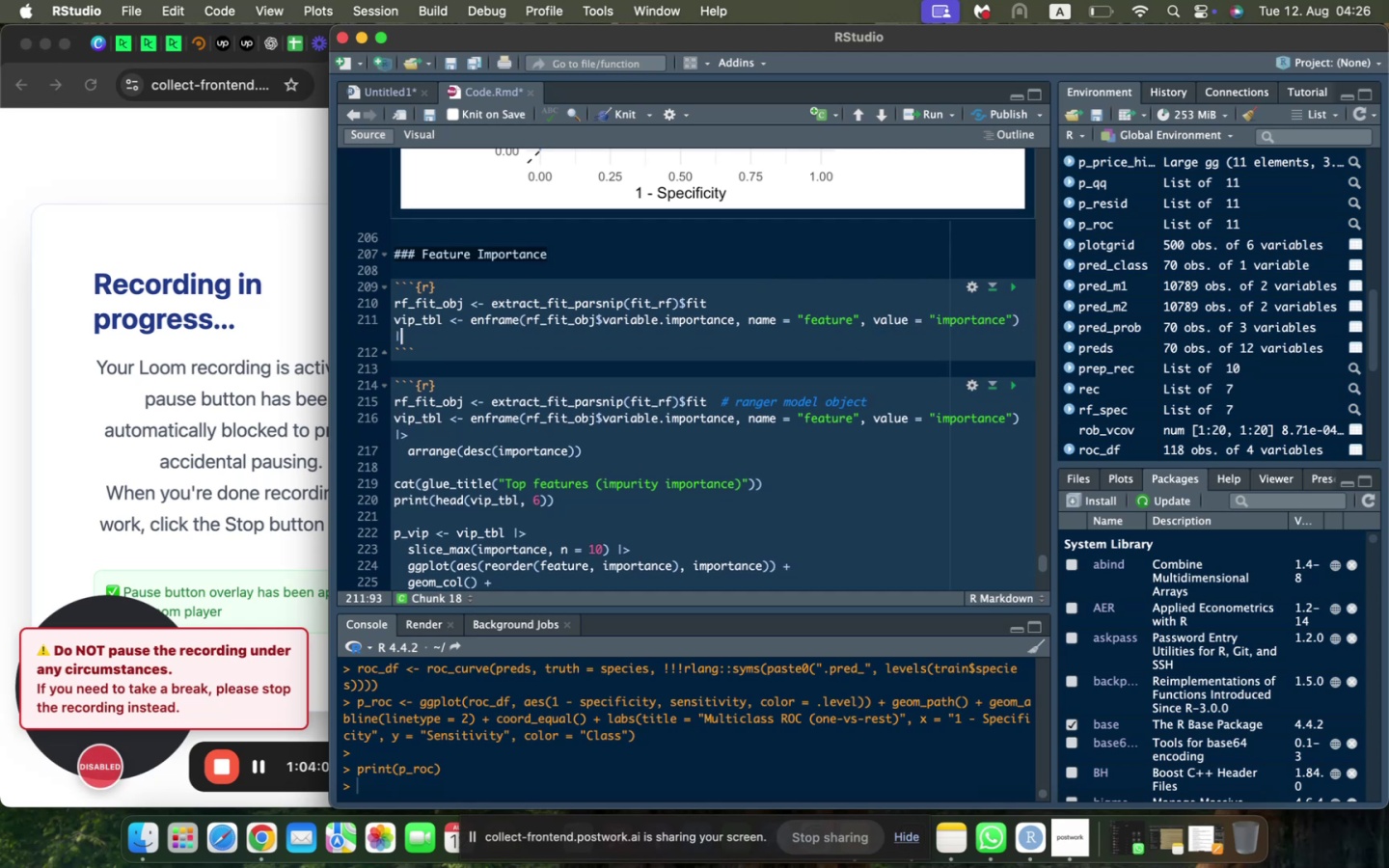 
key(Shift+ShiftLeft)
 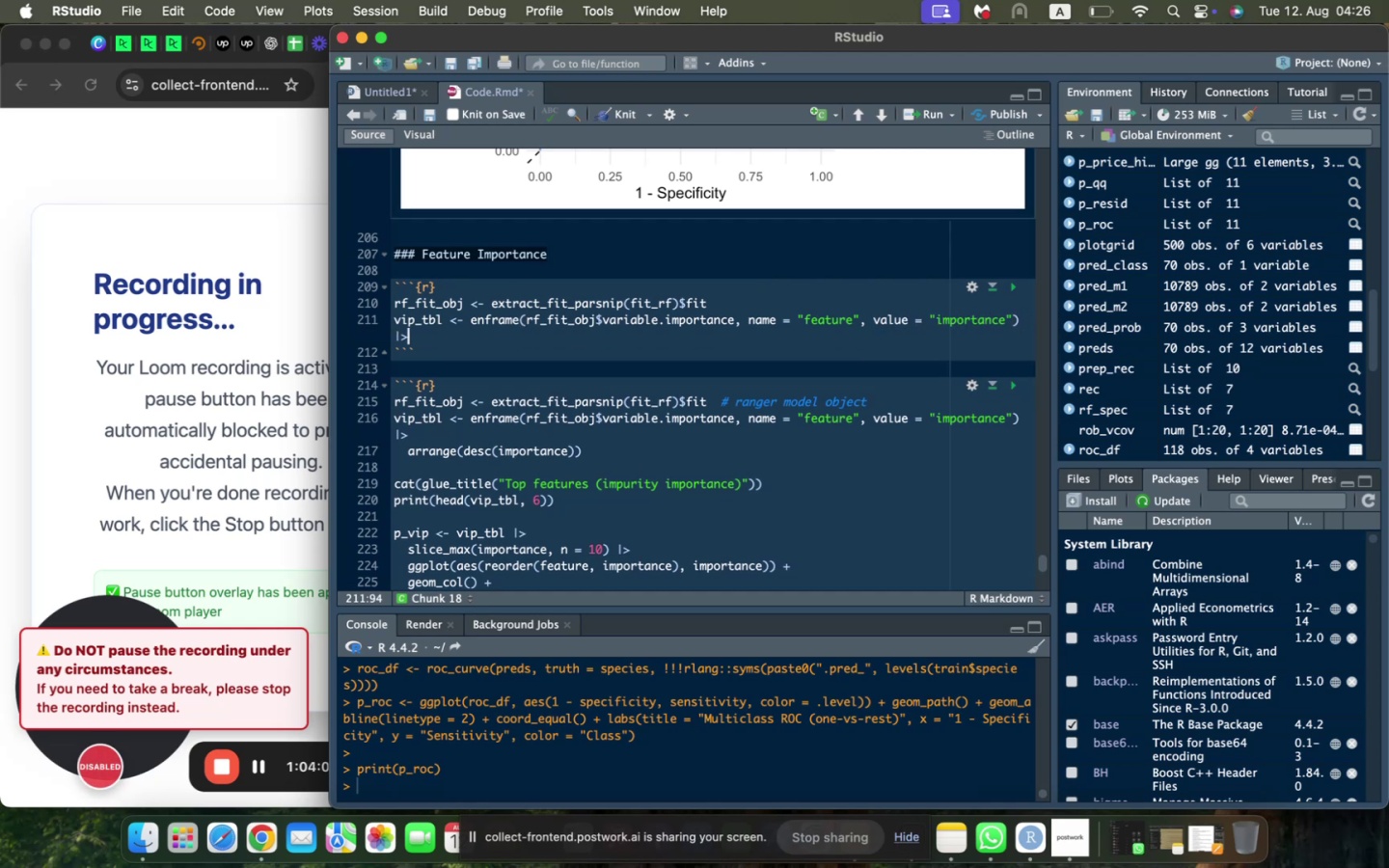 
key(Shift+Period)
 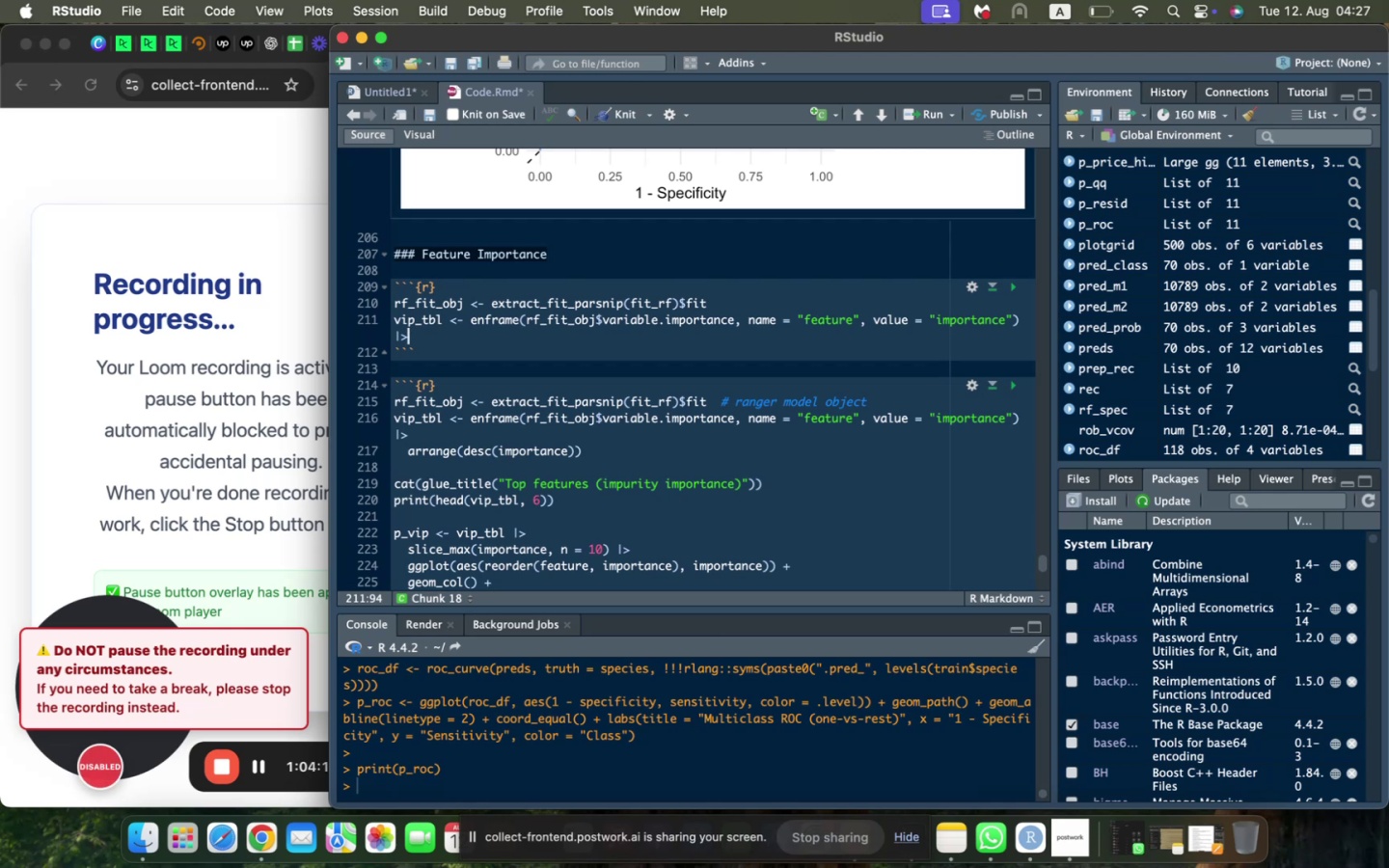 
key(Space)
 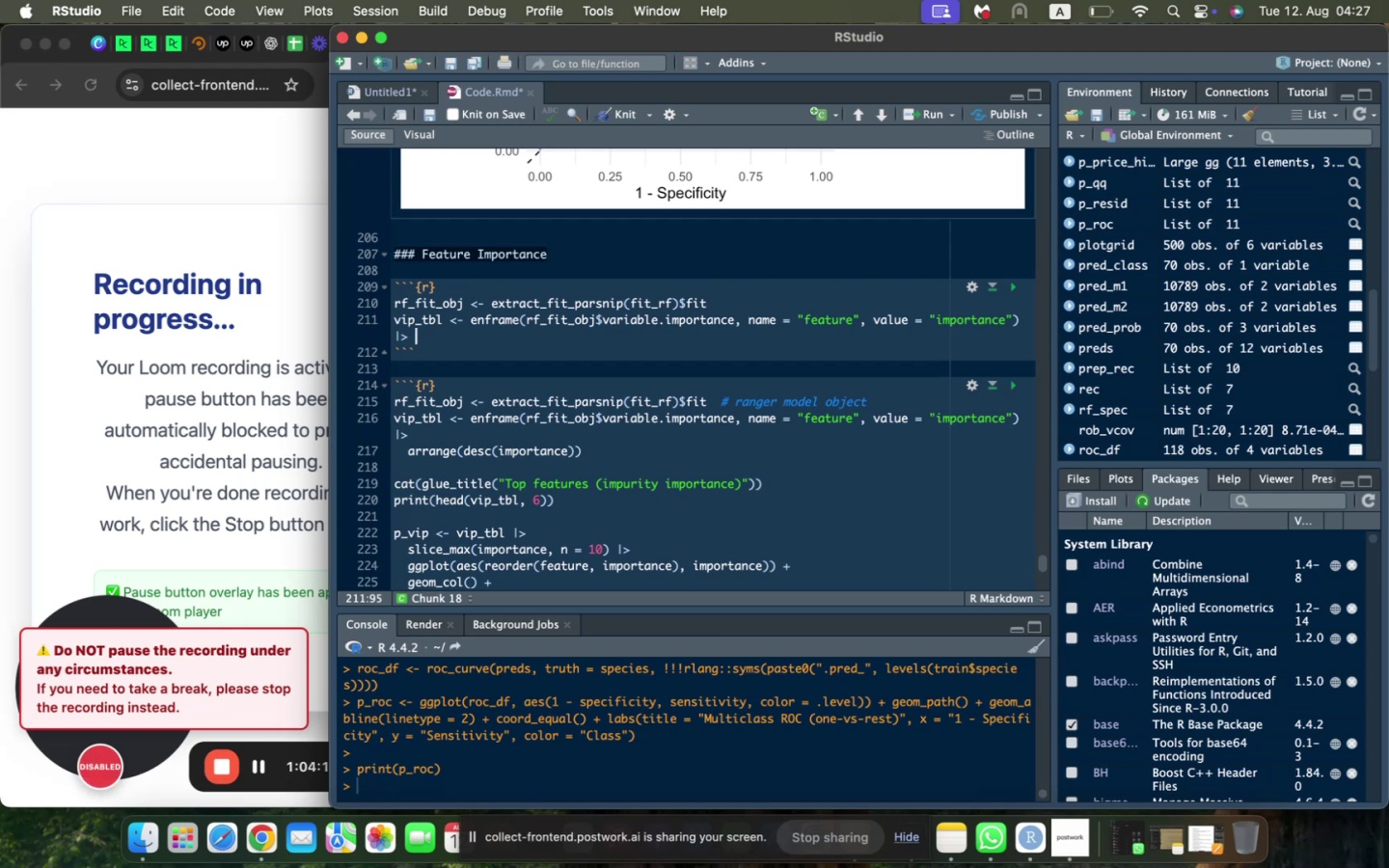 
key(Backspace)
 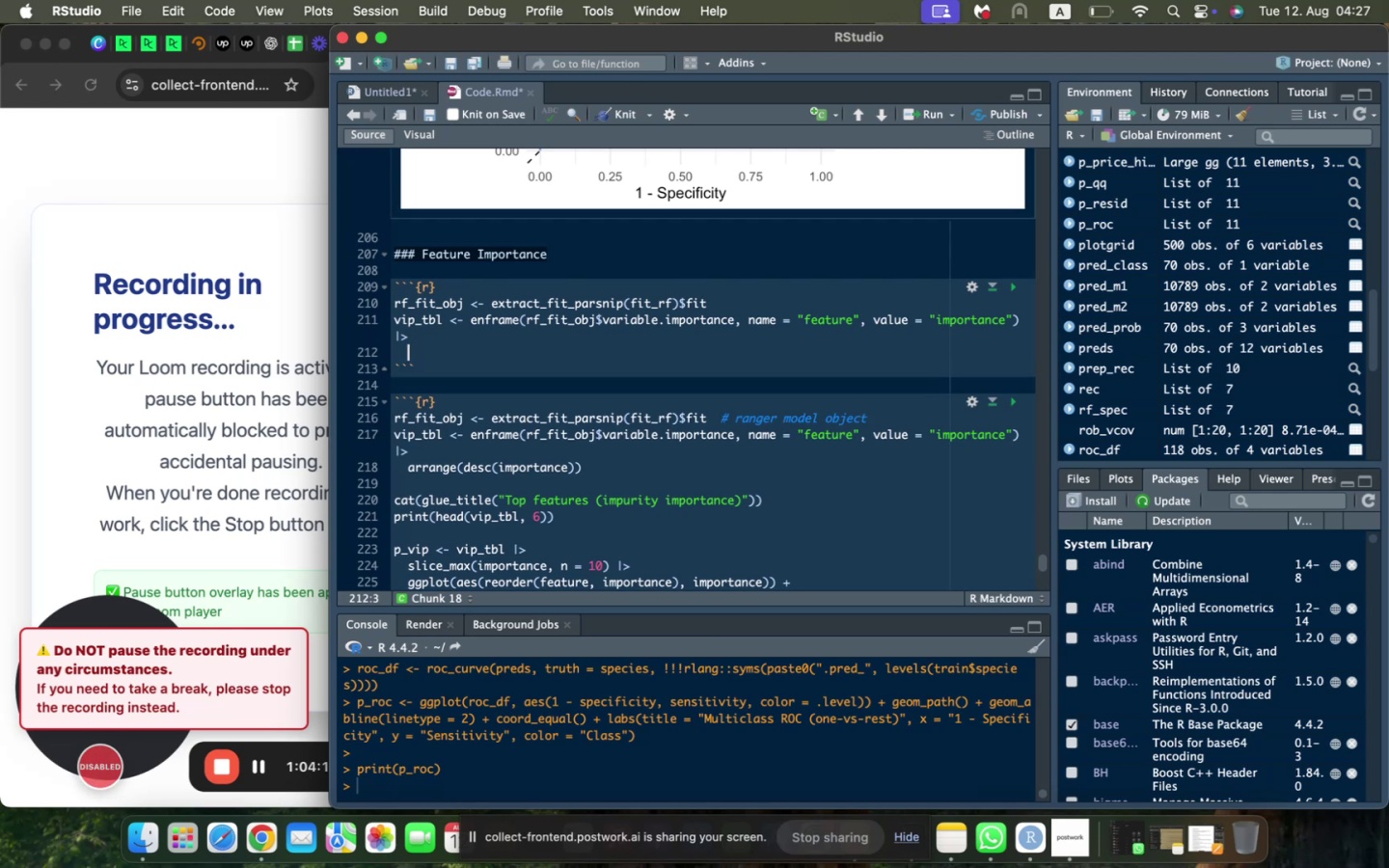 
key(Enter)
 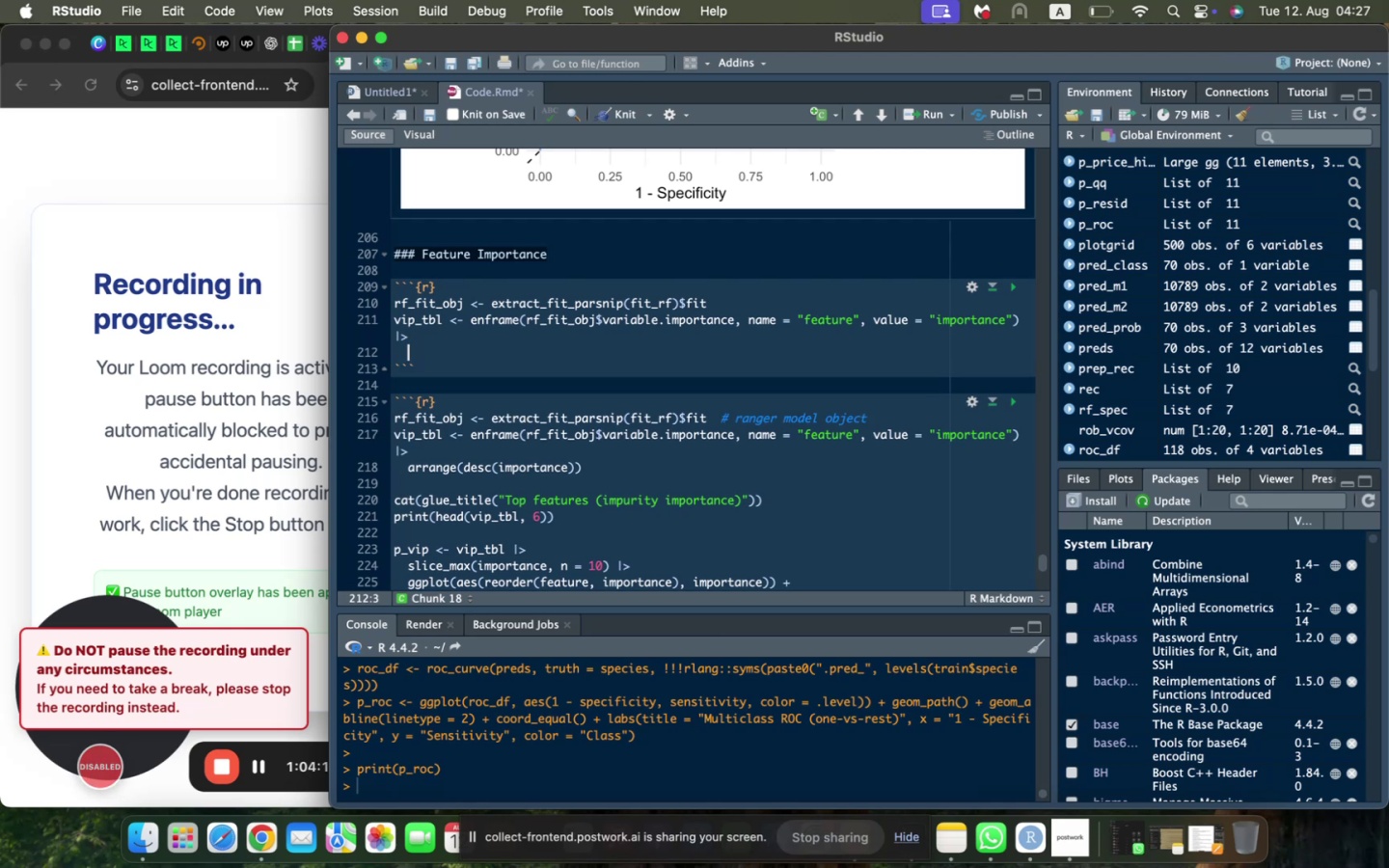 
type(arrange(desc(importance)
 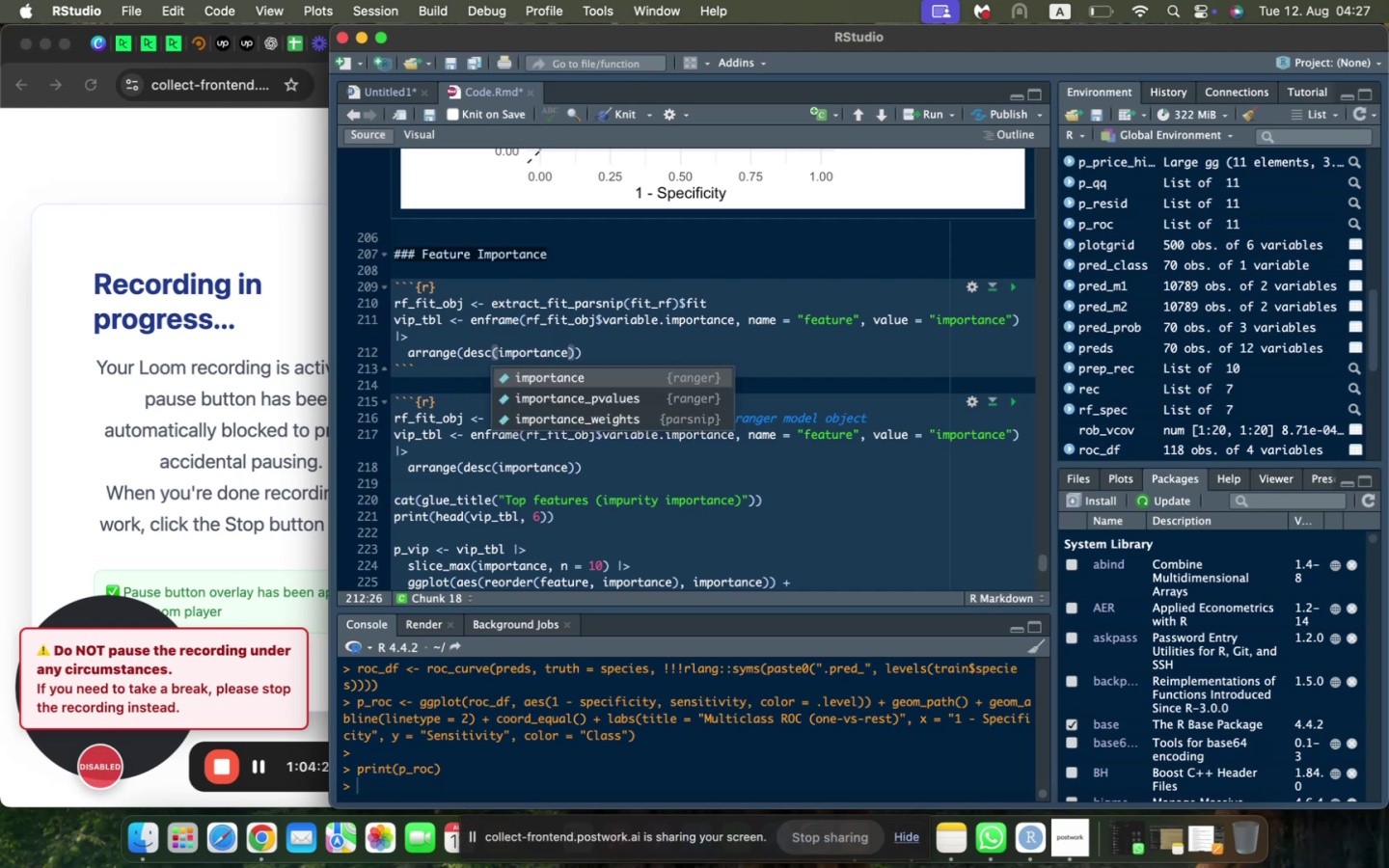 
key(ArrowRight)
 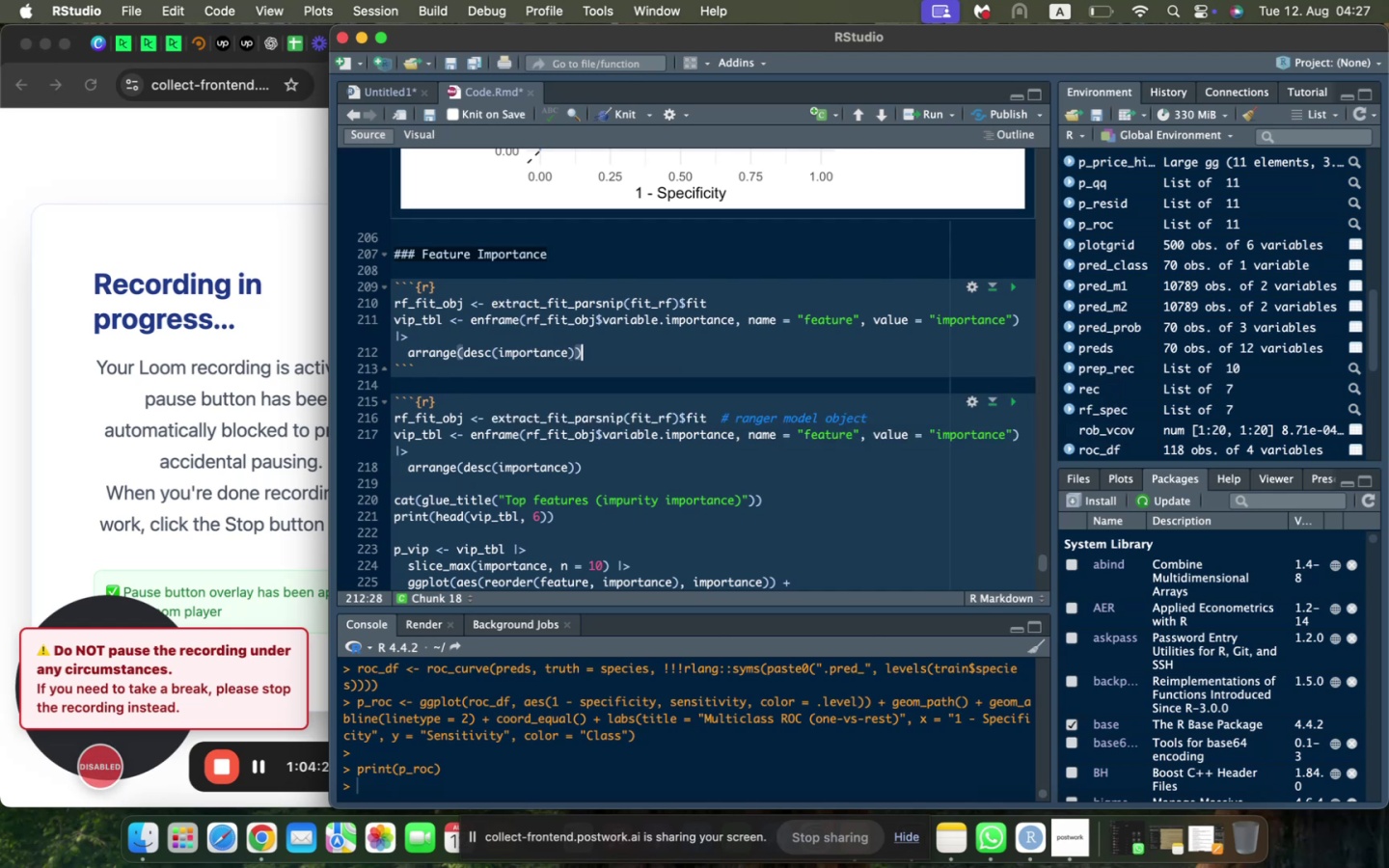 
key(ArrowRight)
 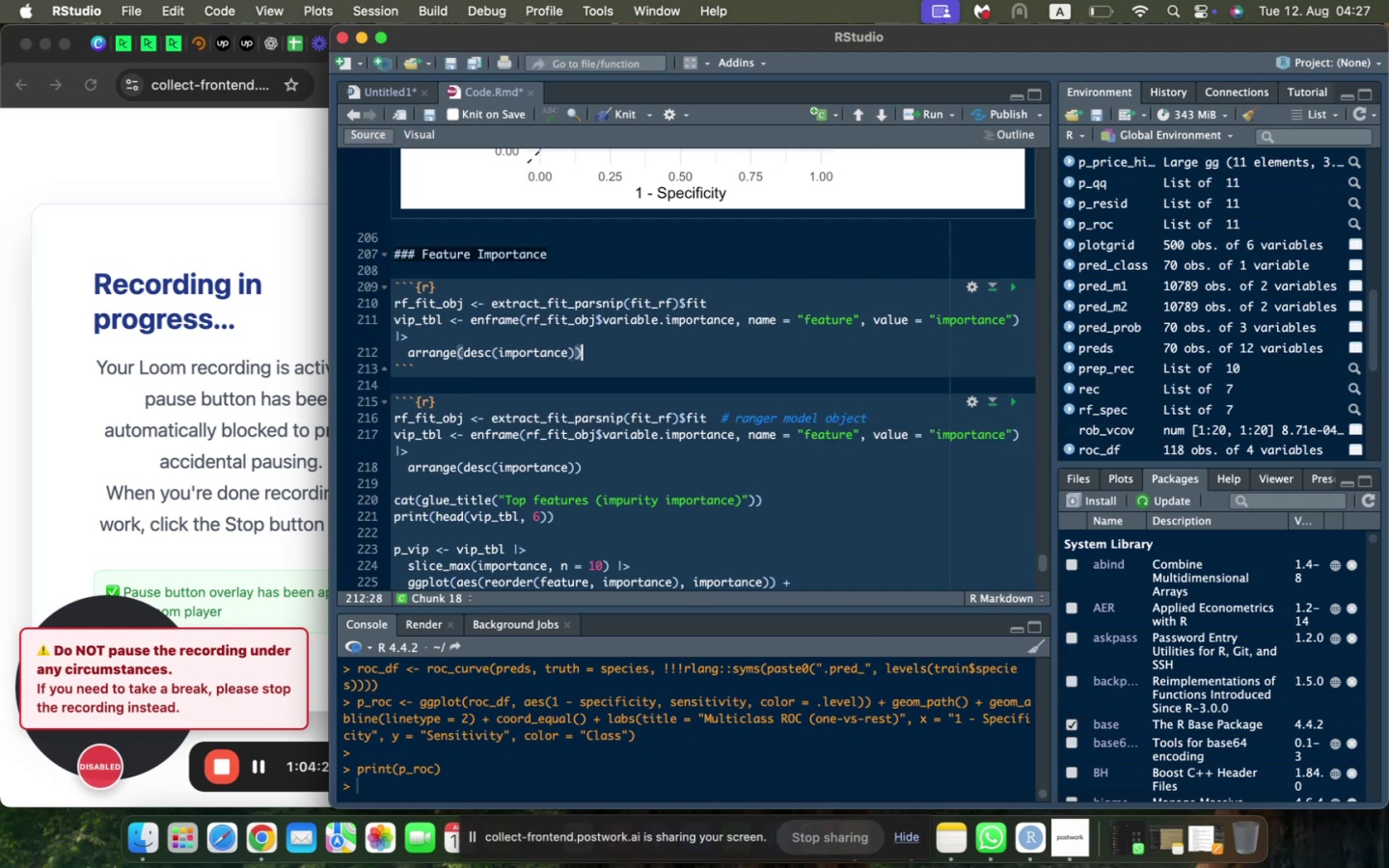 
key(Enter)
 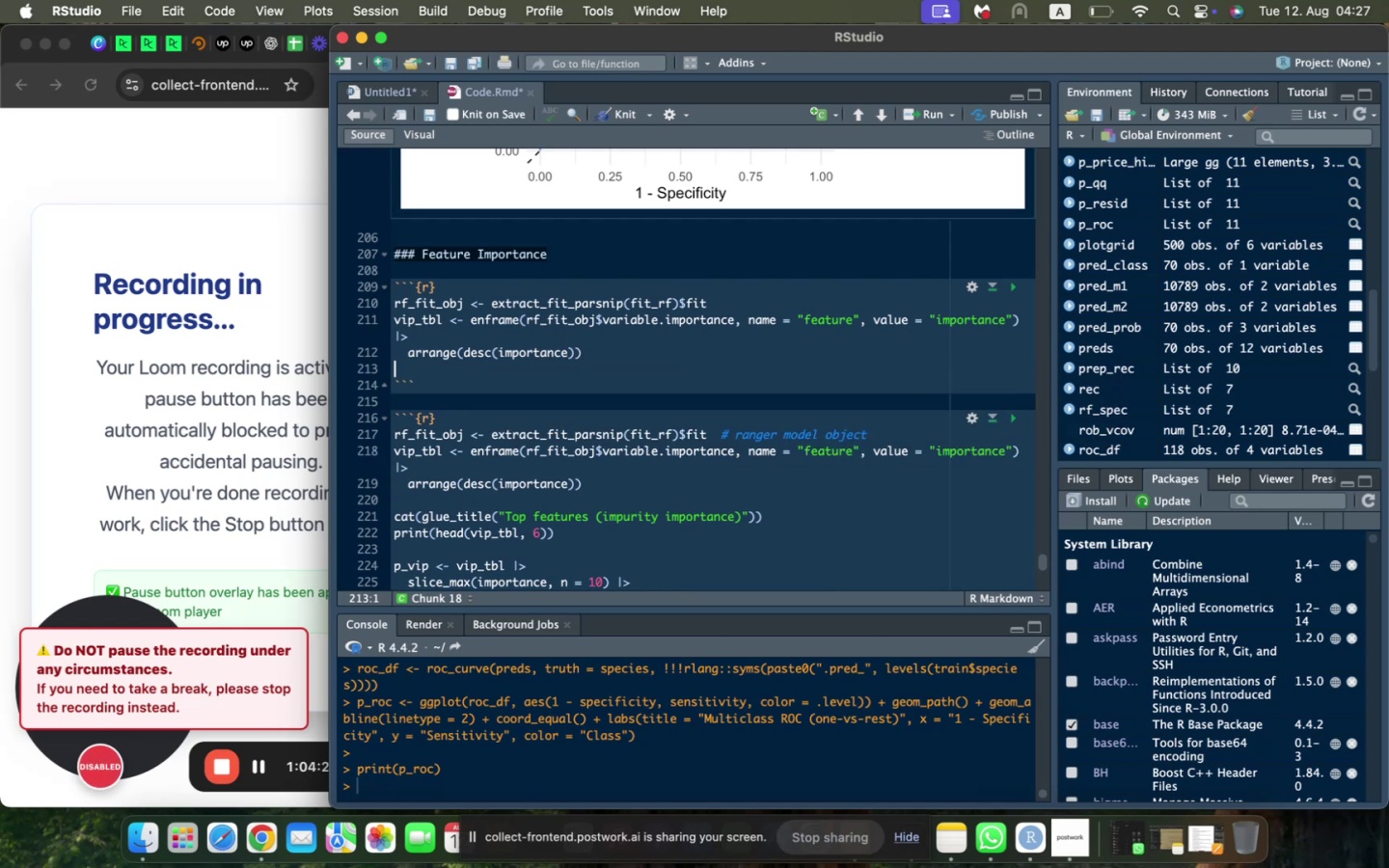 
key(Enter)
 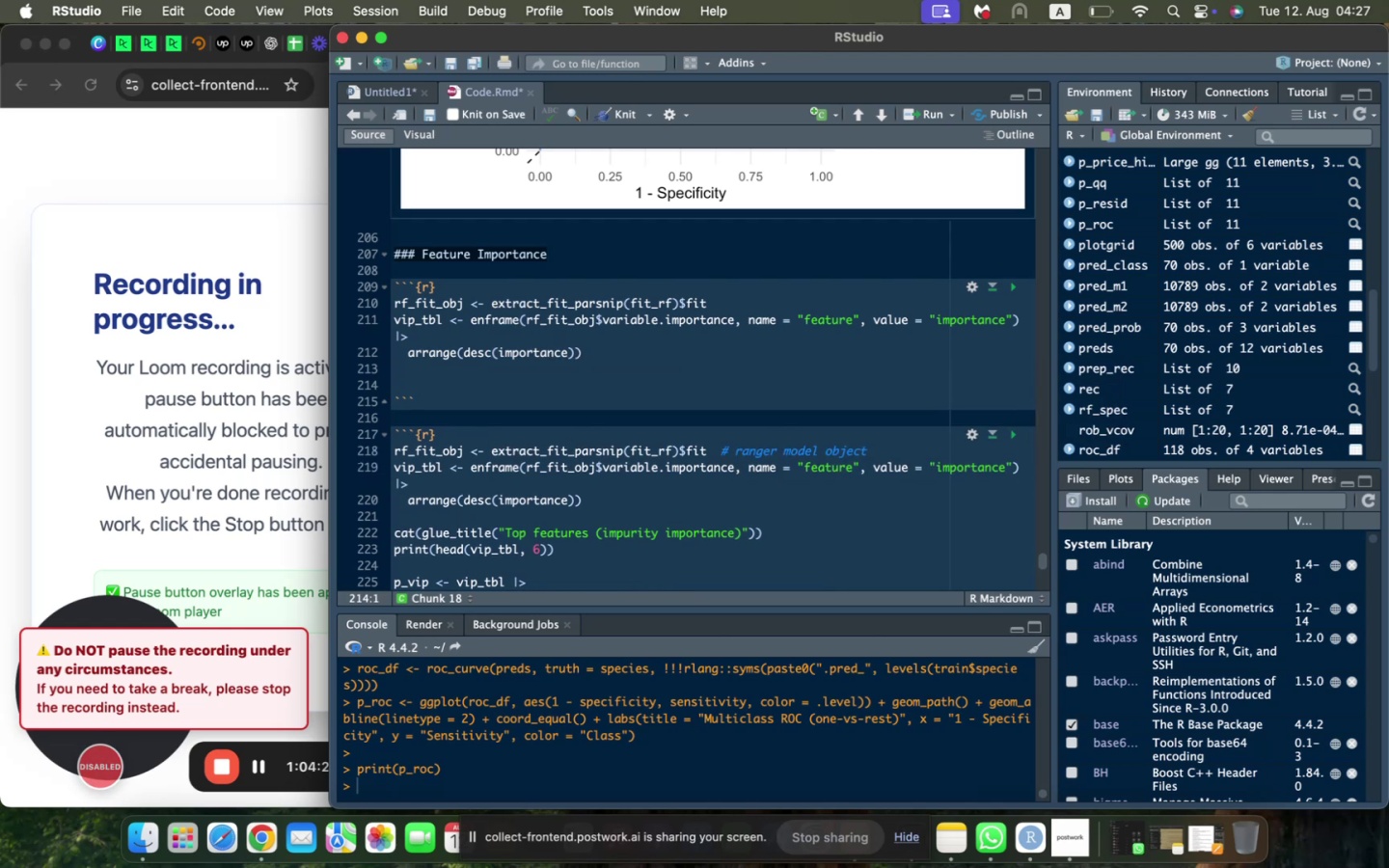 
type(cat(glue_title("Top Features (impurity importance)
 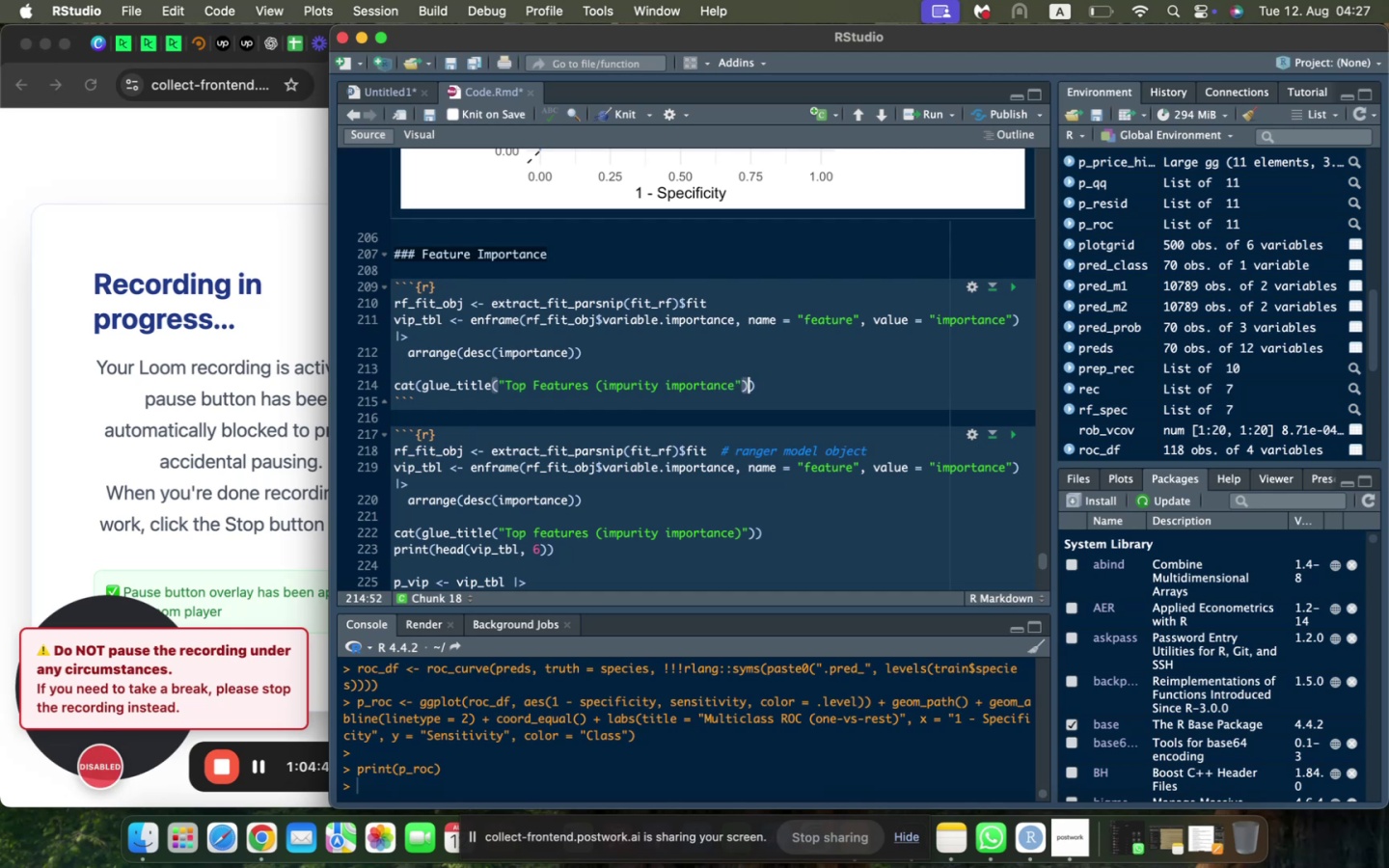 
 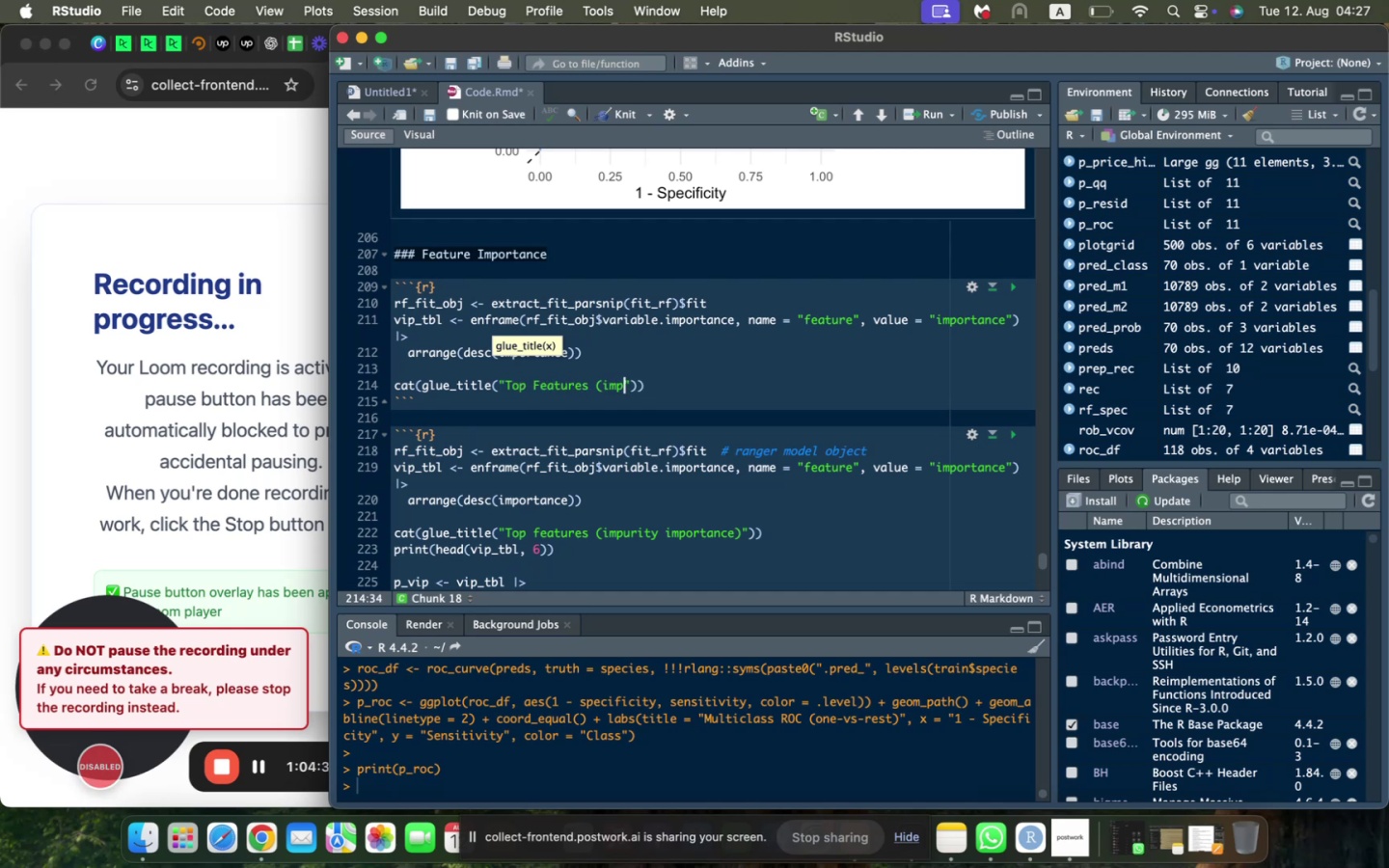 
key(ArrowRight)
 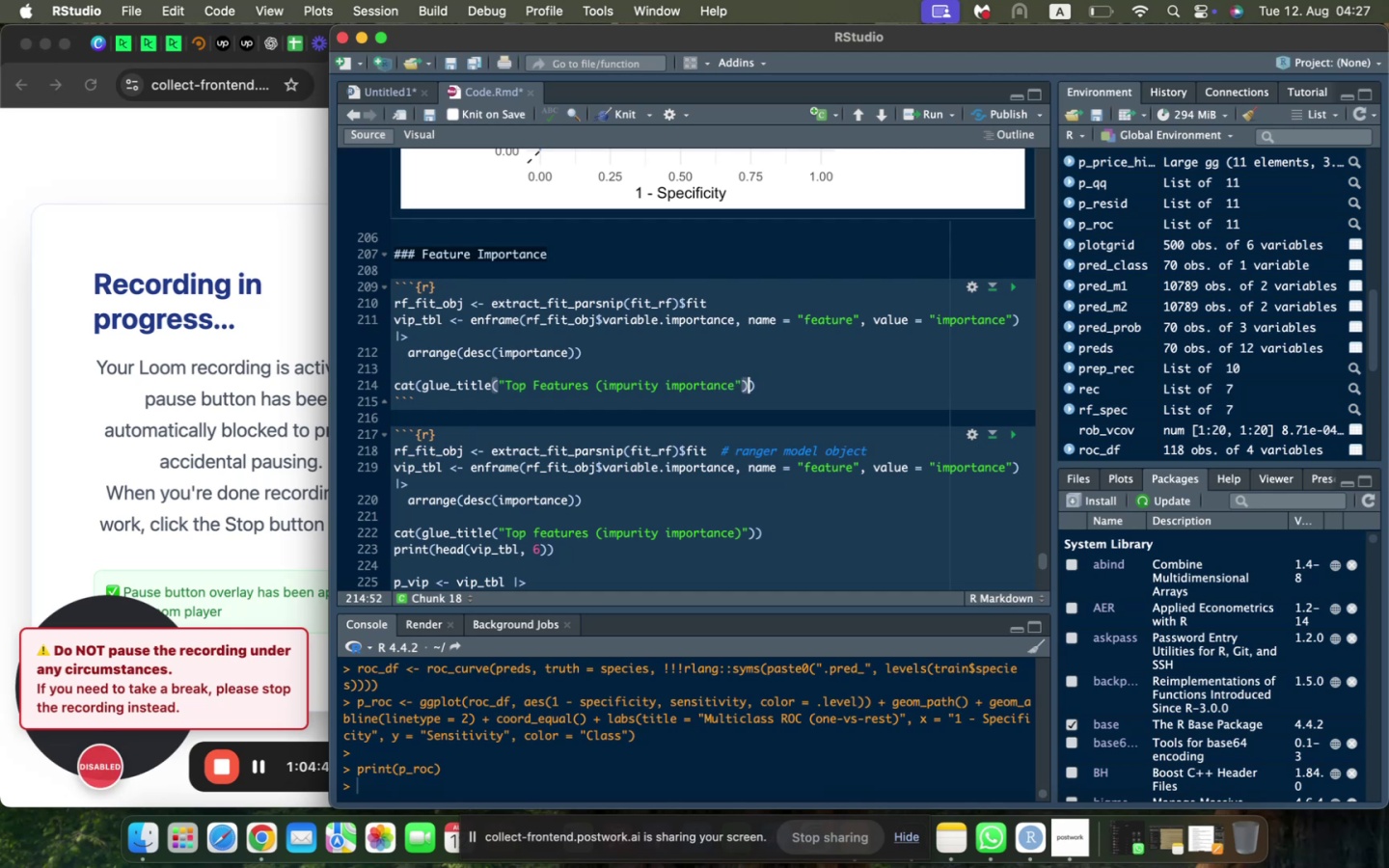 
key(ArrowRight)
 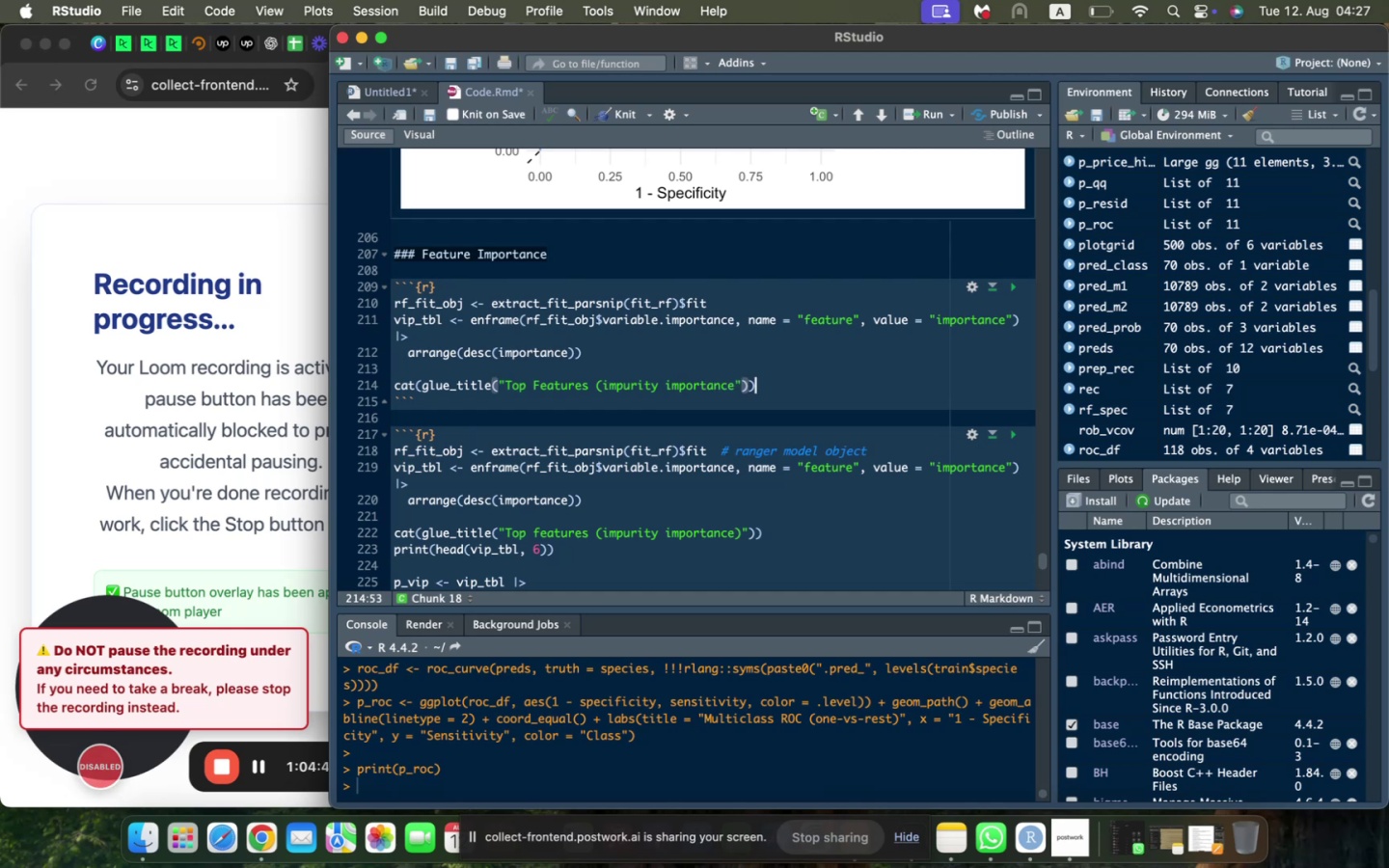 
key(ArrowRight)
 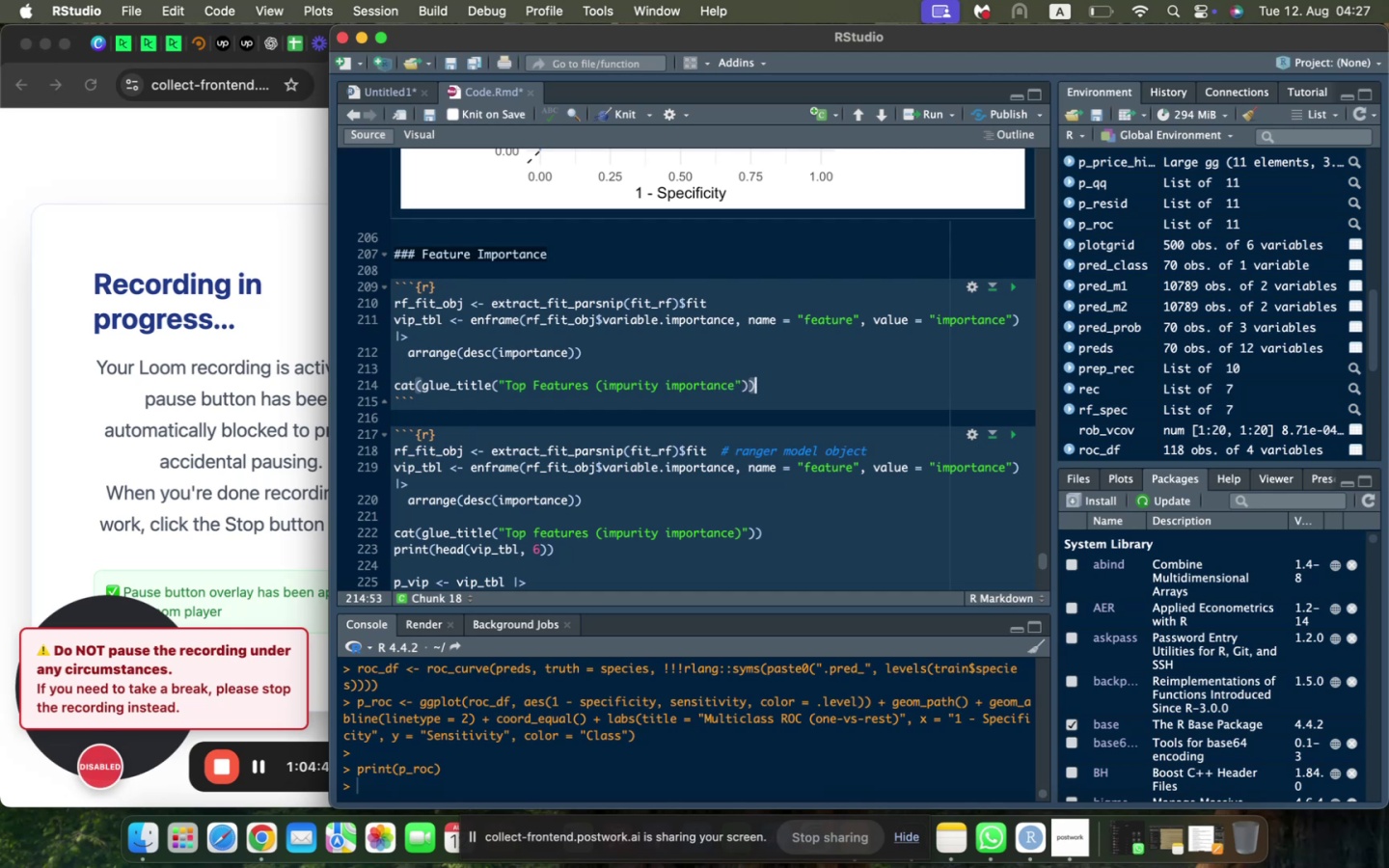 
key(Enter)
 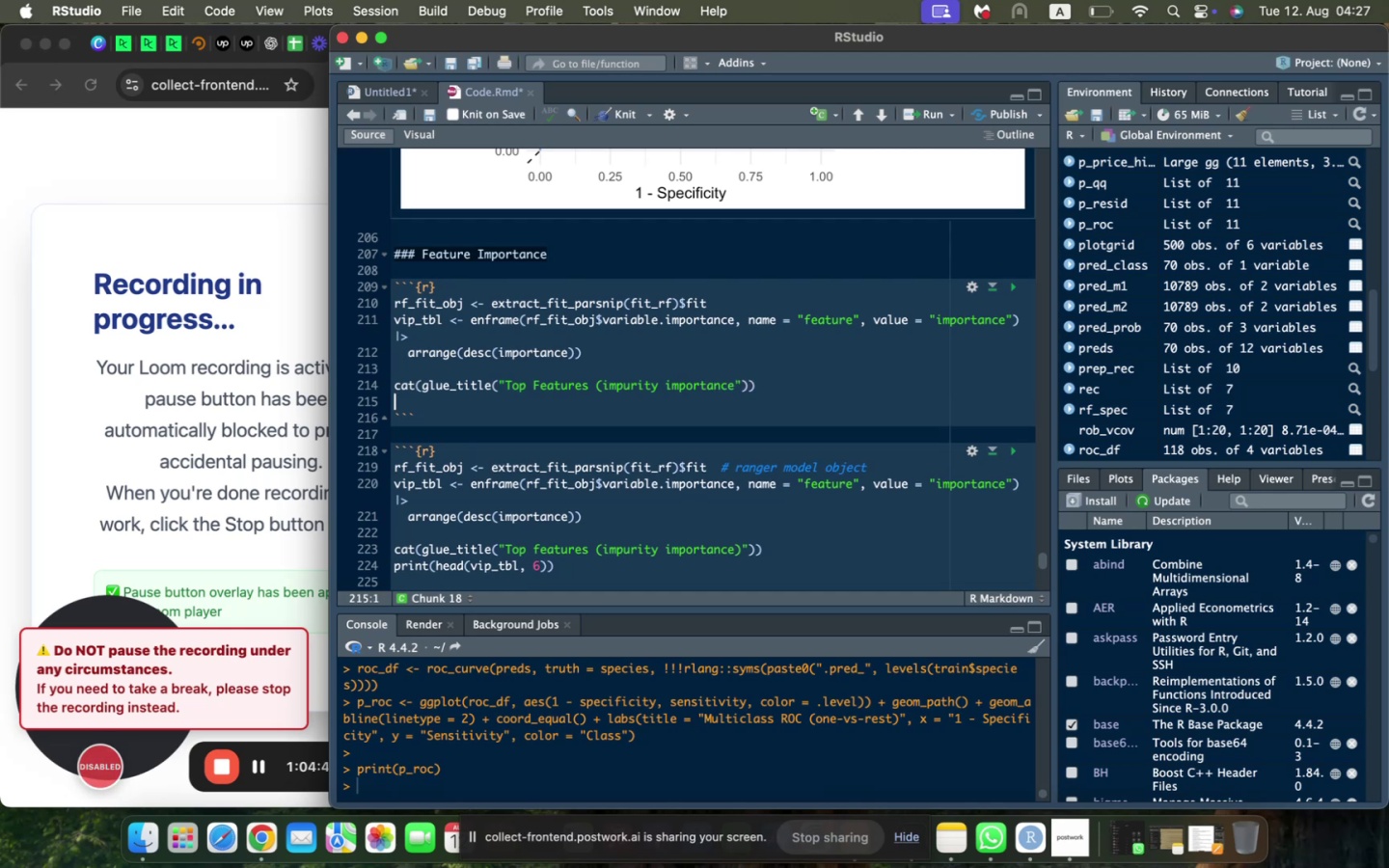 
type(print(head(vip_tbl, 6)
 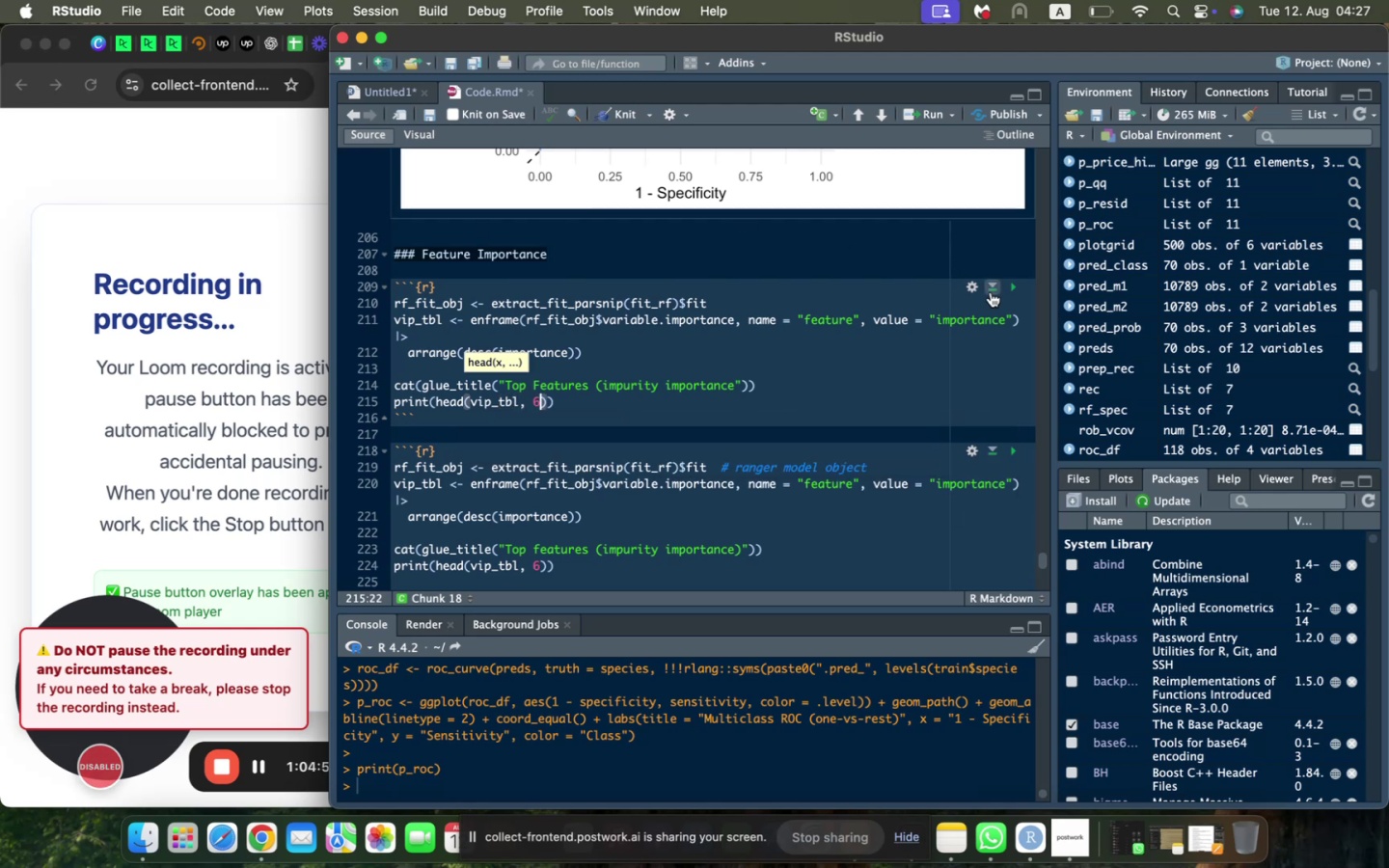 
left_click([1016, 287])
 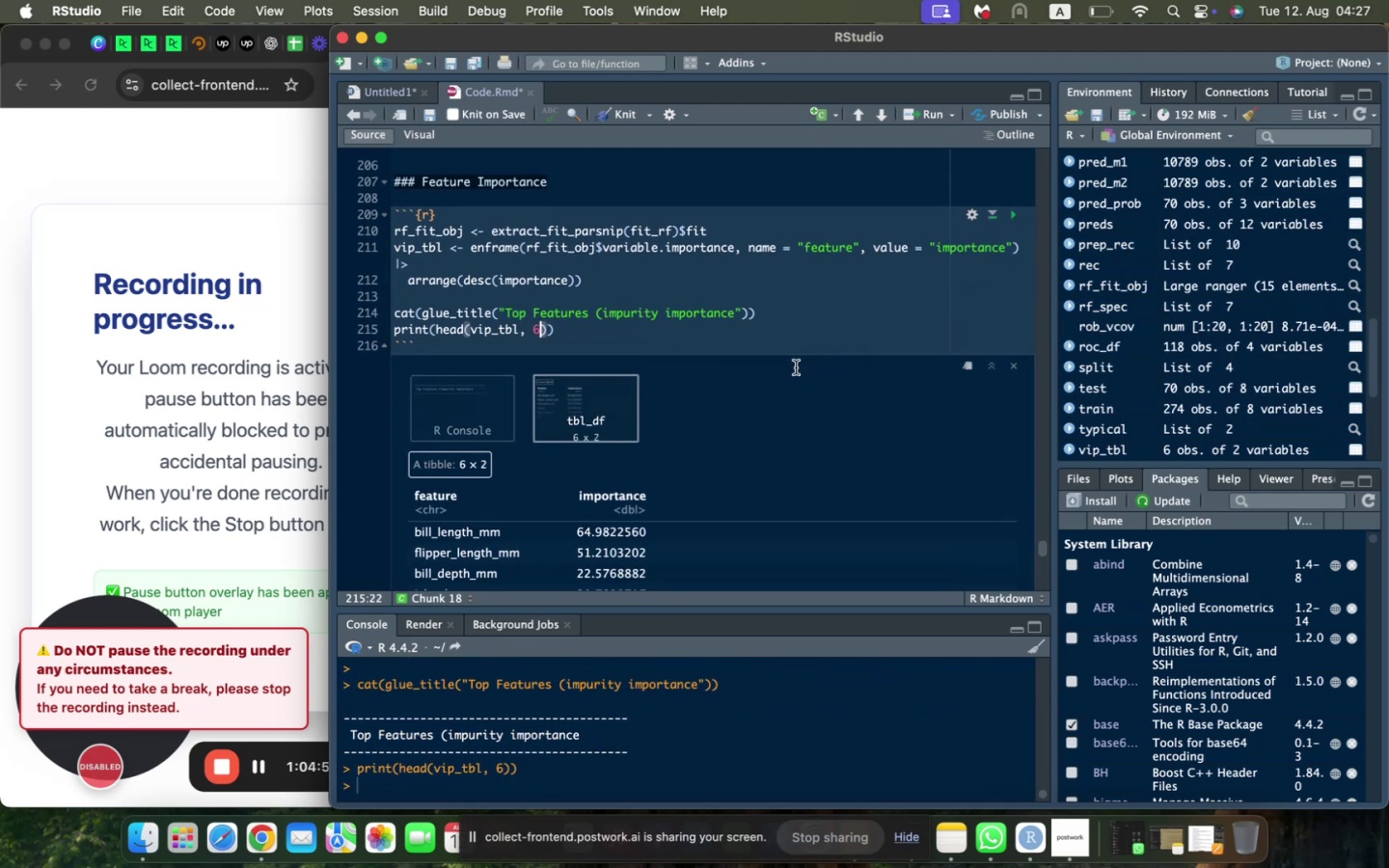 
scroll: coordinate [798, 371], scroll_direction: down, amount: 14.0
 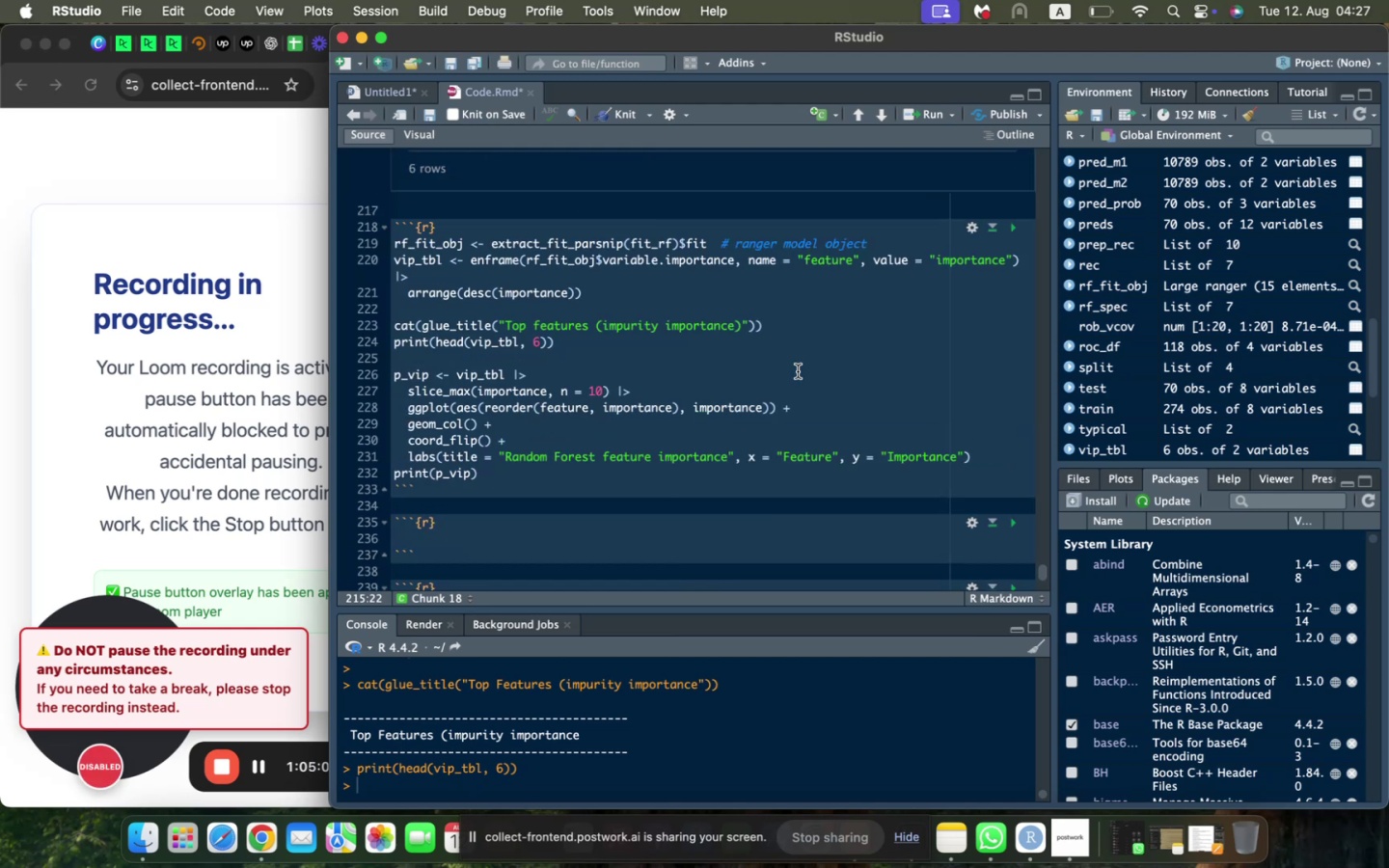 
scroll: coordinate [798, 371], scroll_direction: up, amount: 3.0
 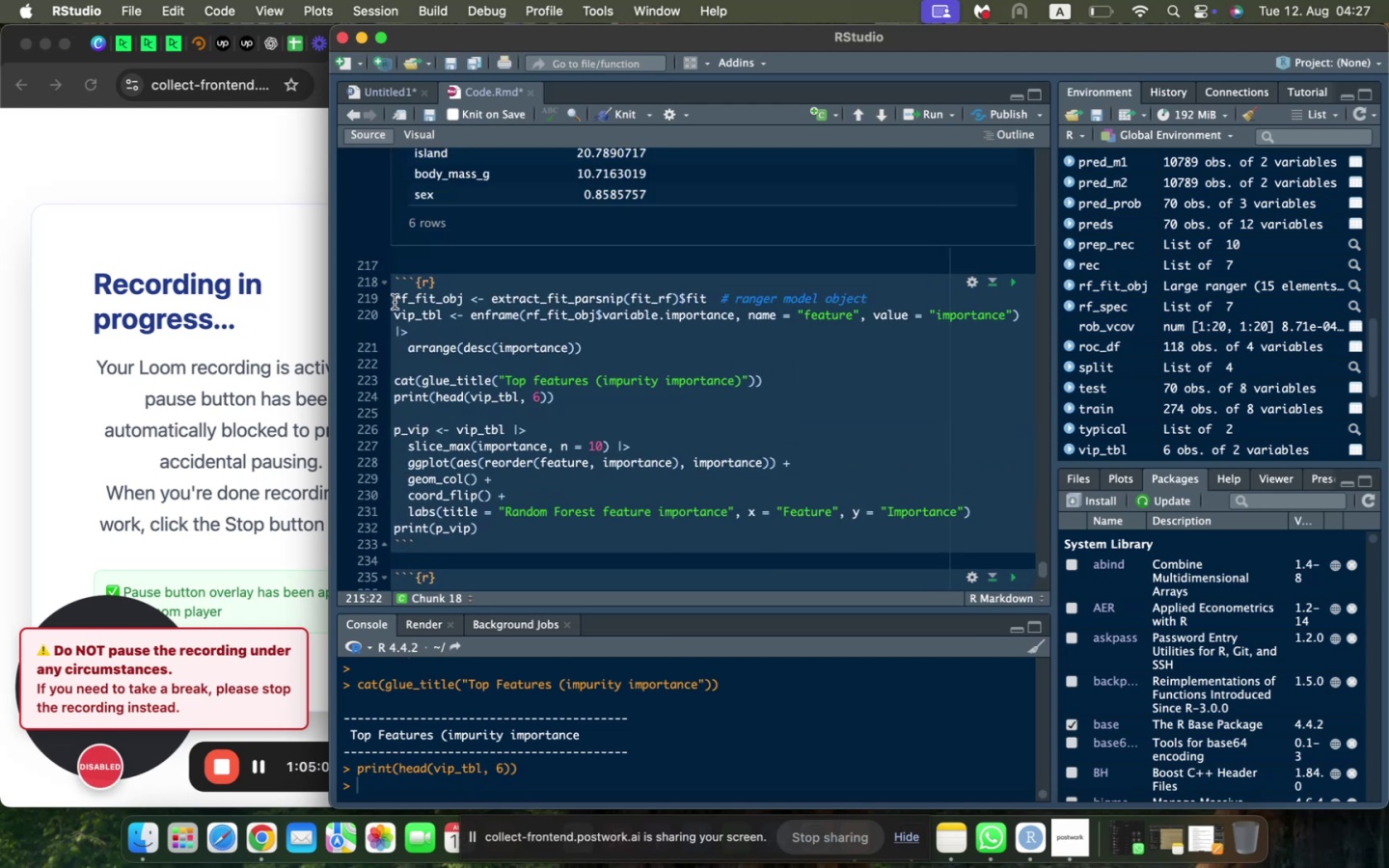 
left_click_drag(start_coordinate=[397, 299], to_coordinate=[586, 393])
 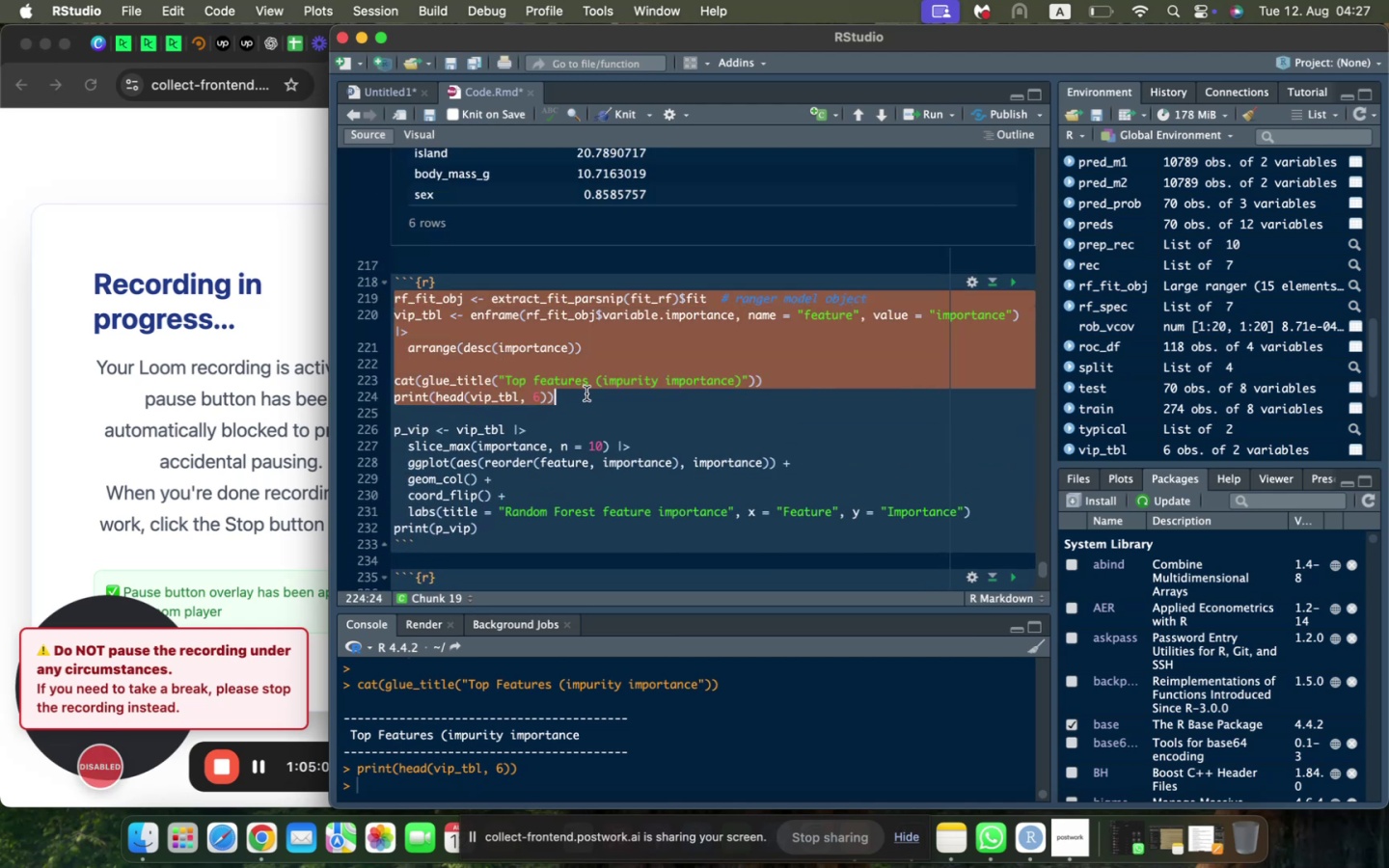 
key(Backspace)
type(p_vip <- vip_)
 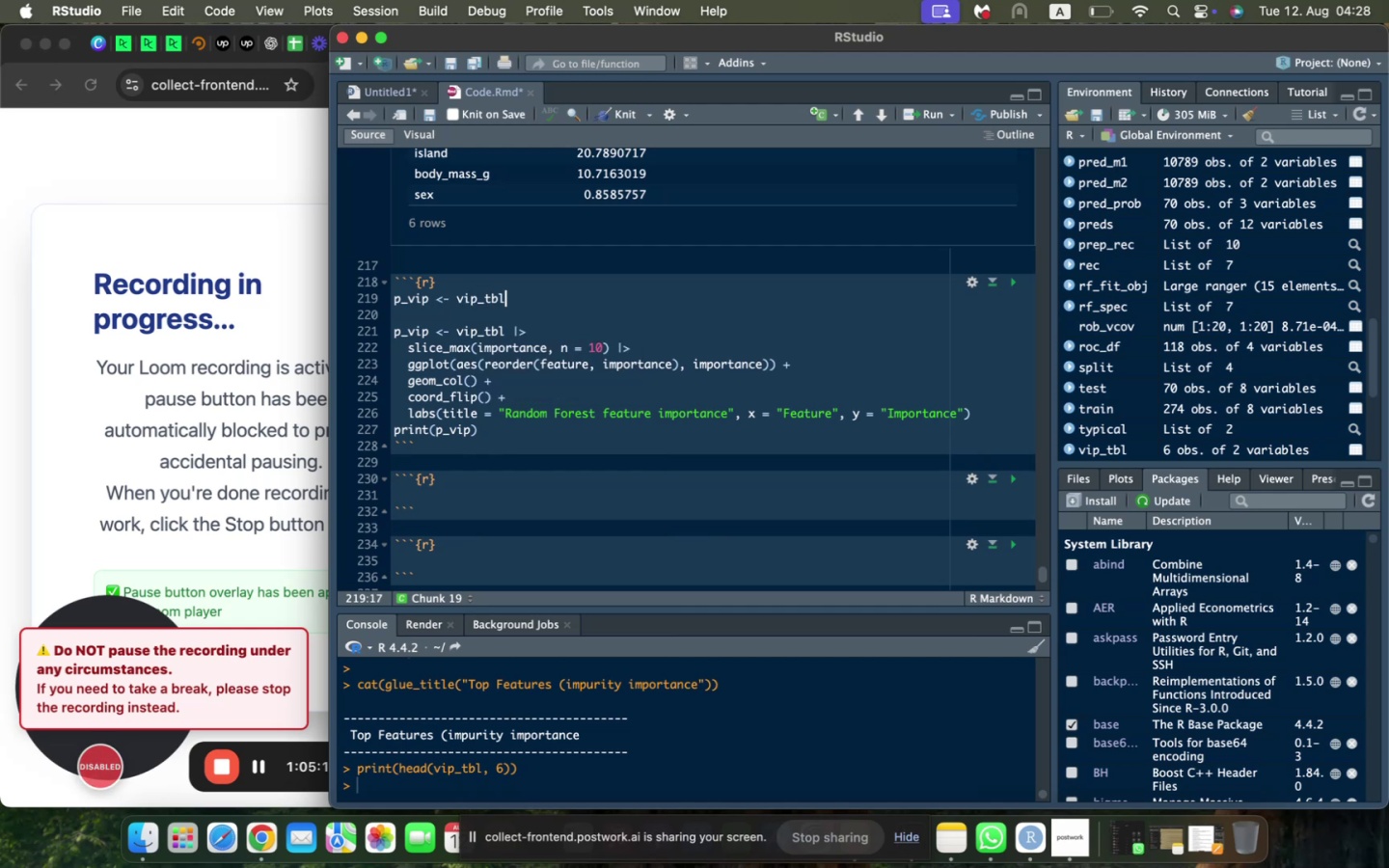 
 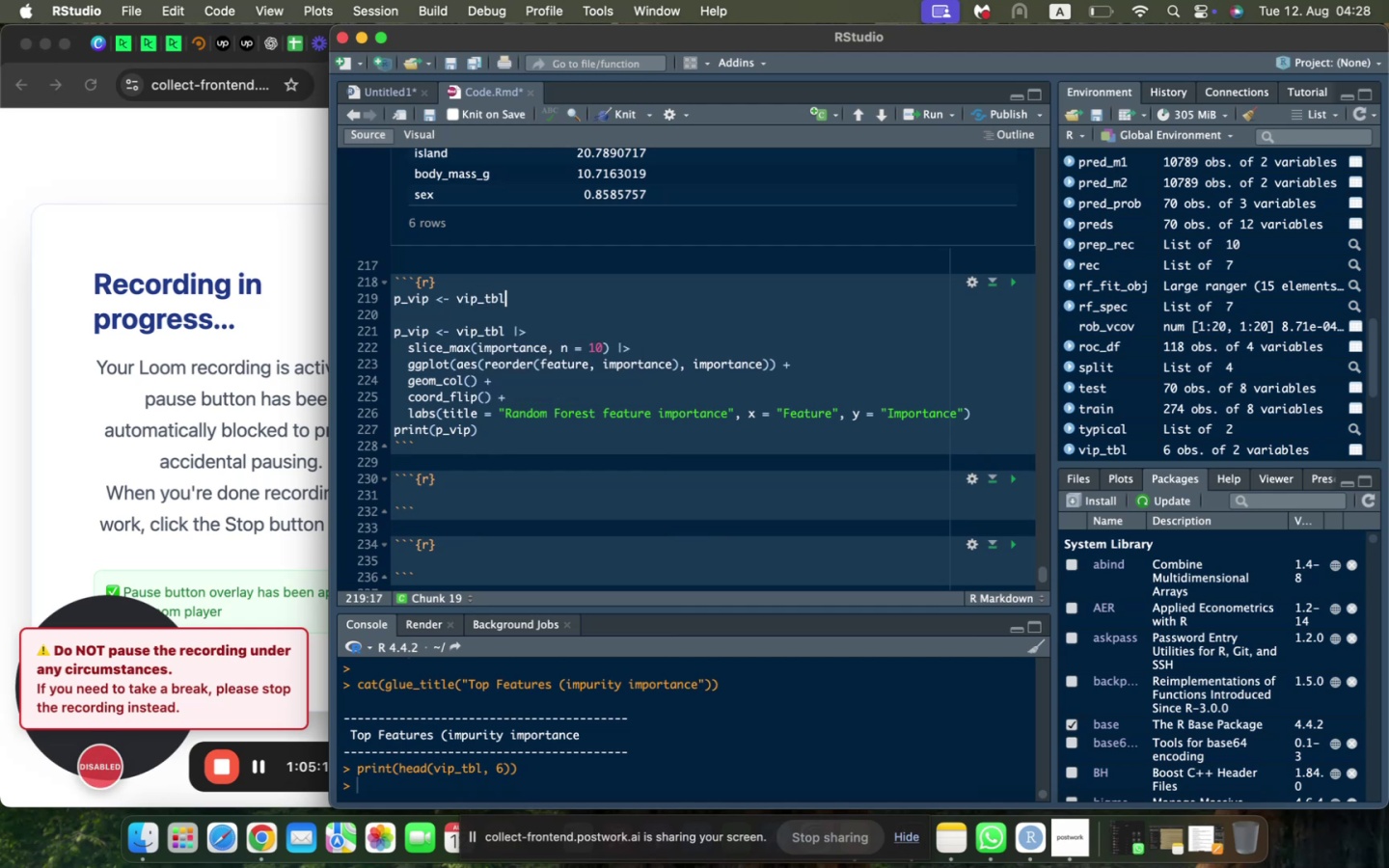 
key(Enter)
 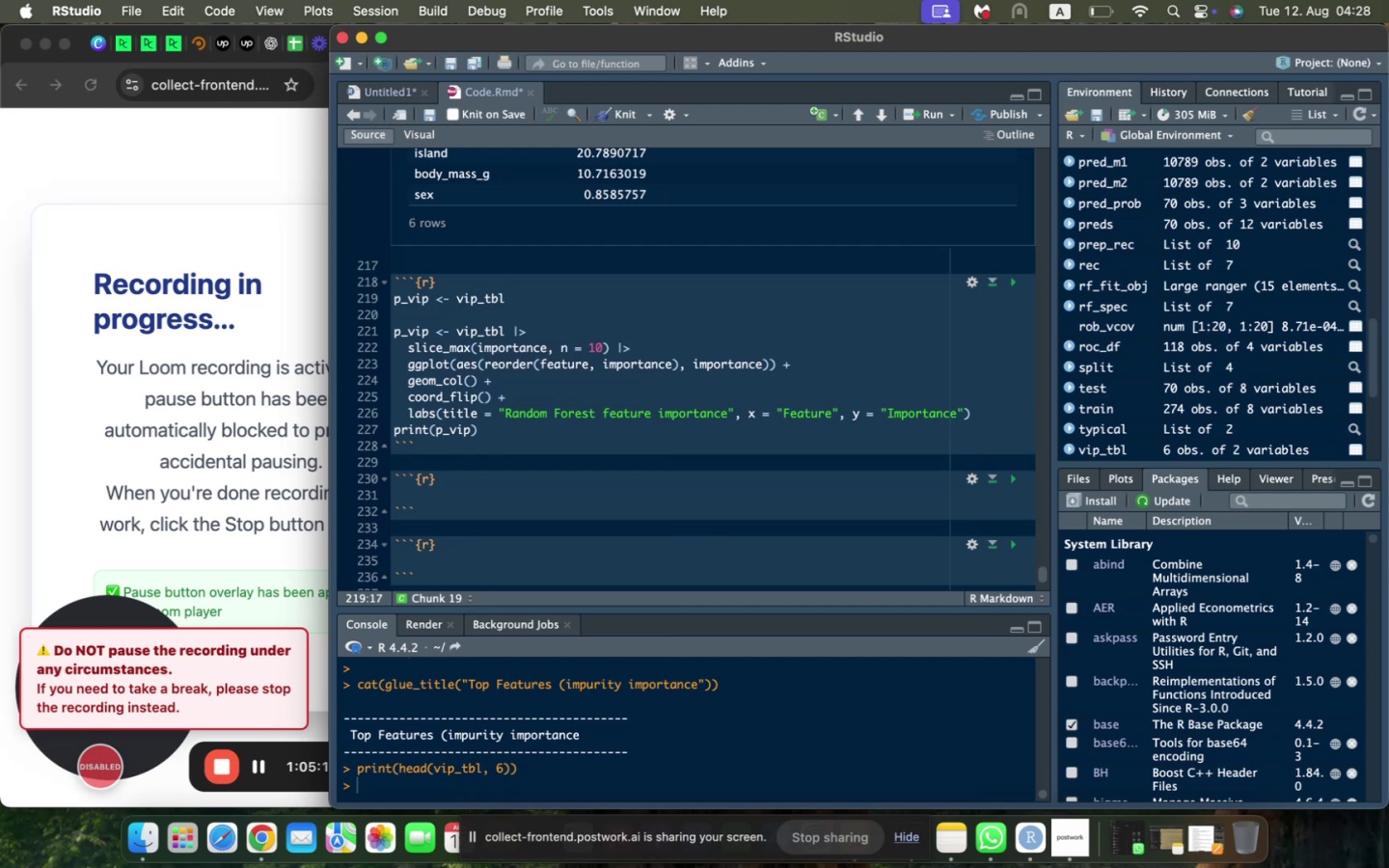 
key(Space)
 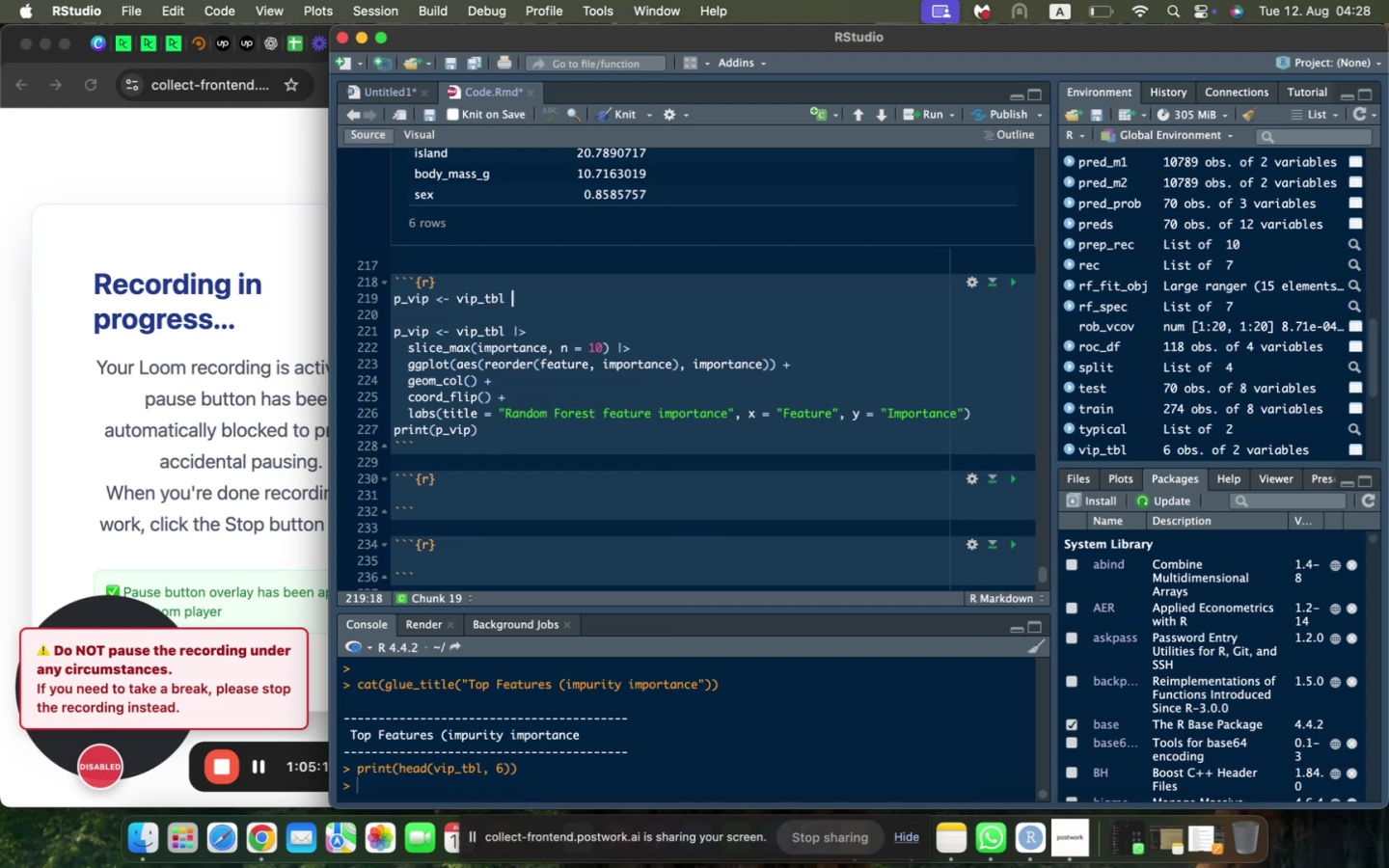 
key(Shift+Backslash)
 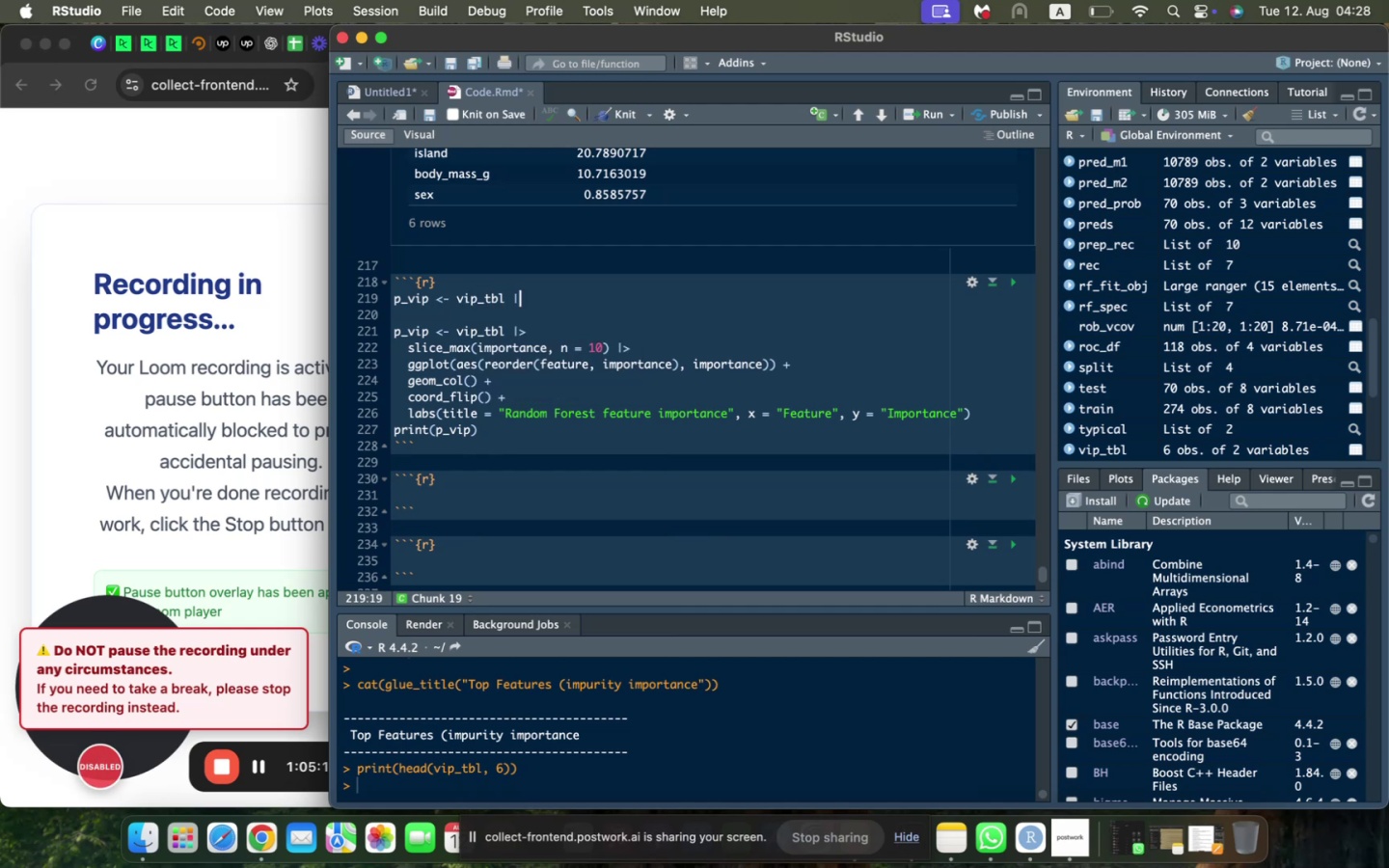 
key(Shift+ShiftLeft)
 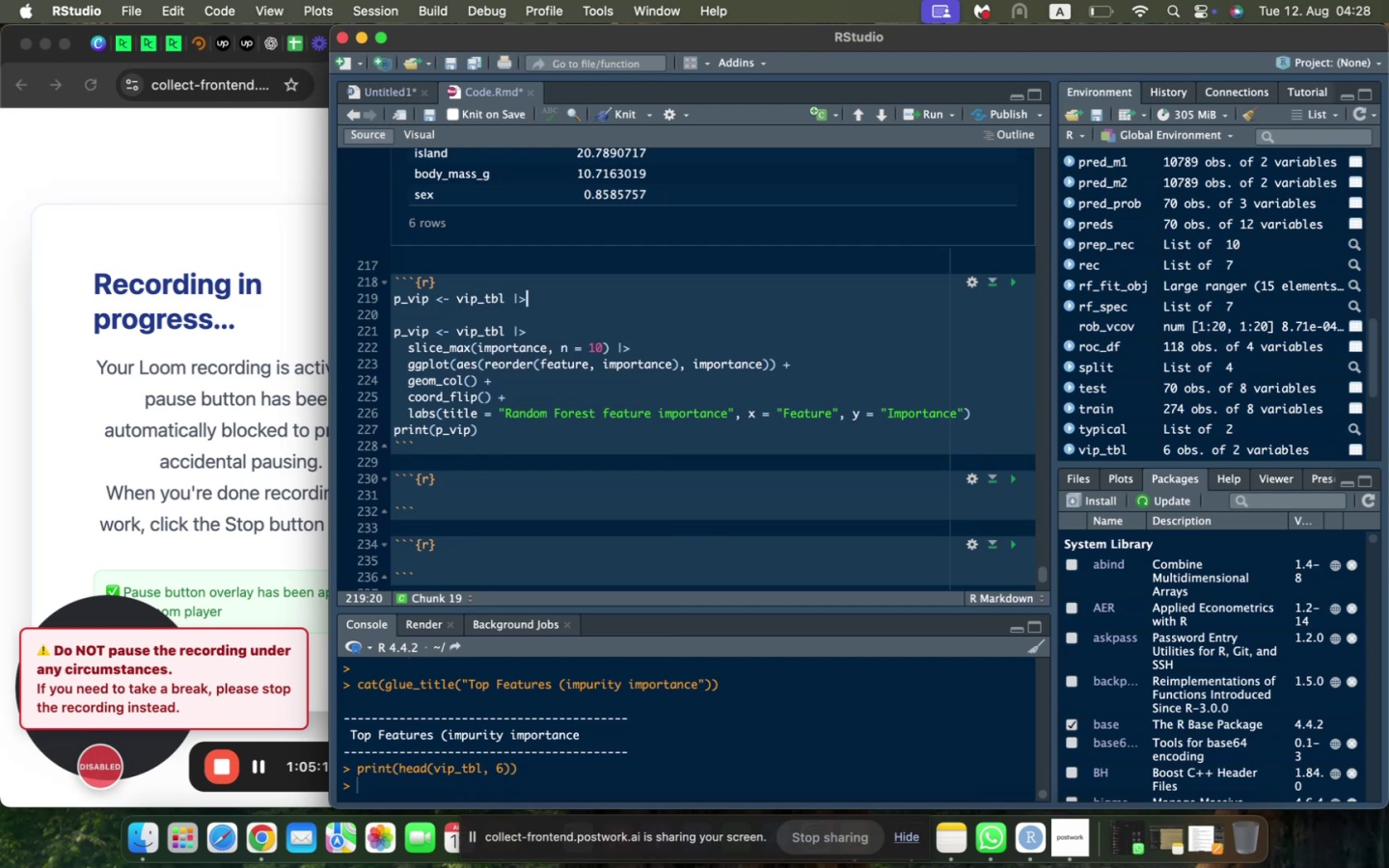 
key(Shift+Period)
 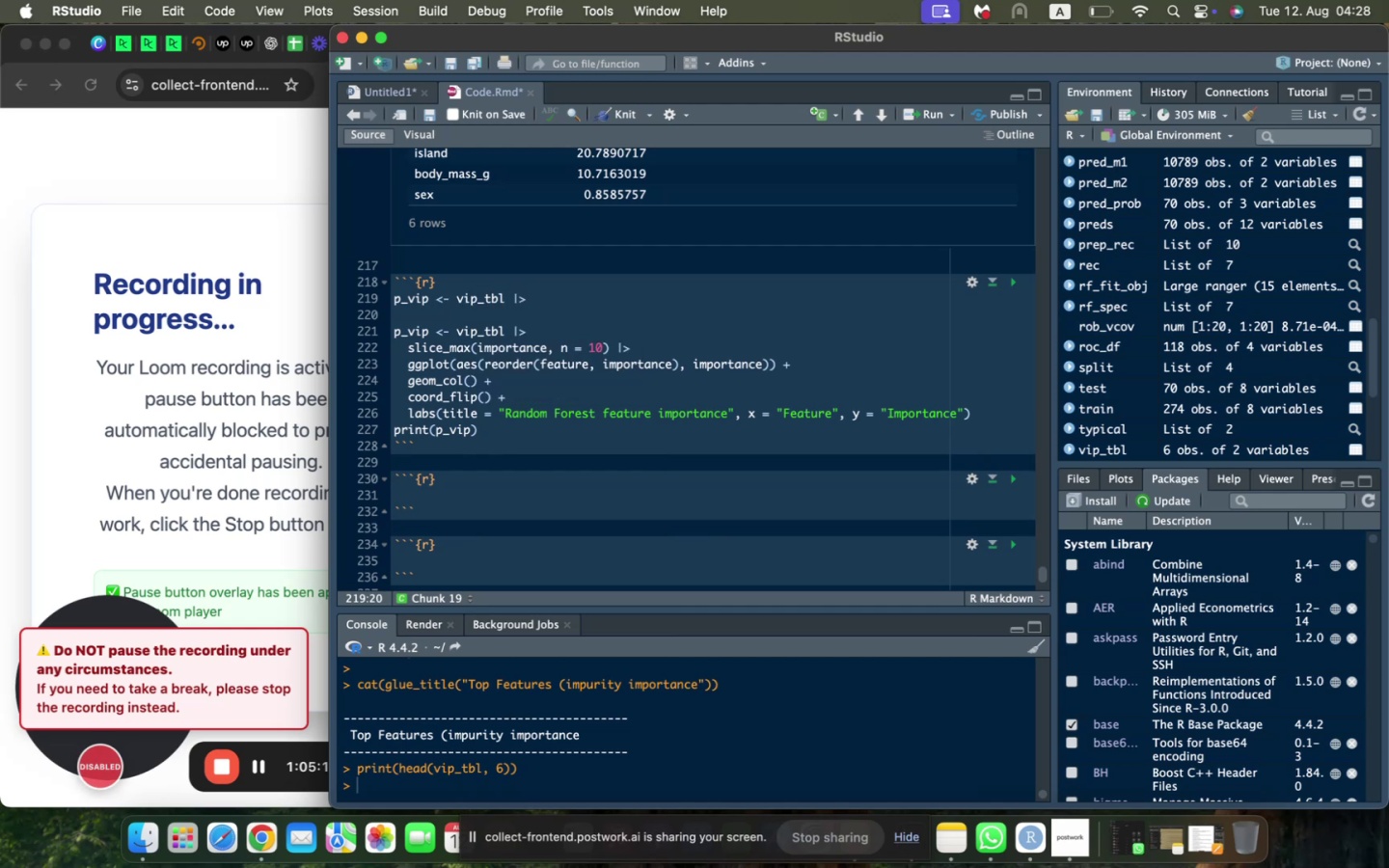 
key(Enter)
 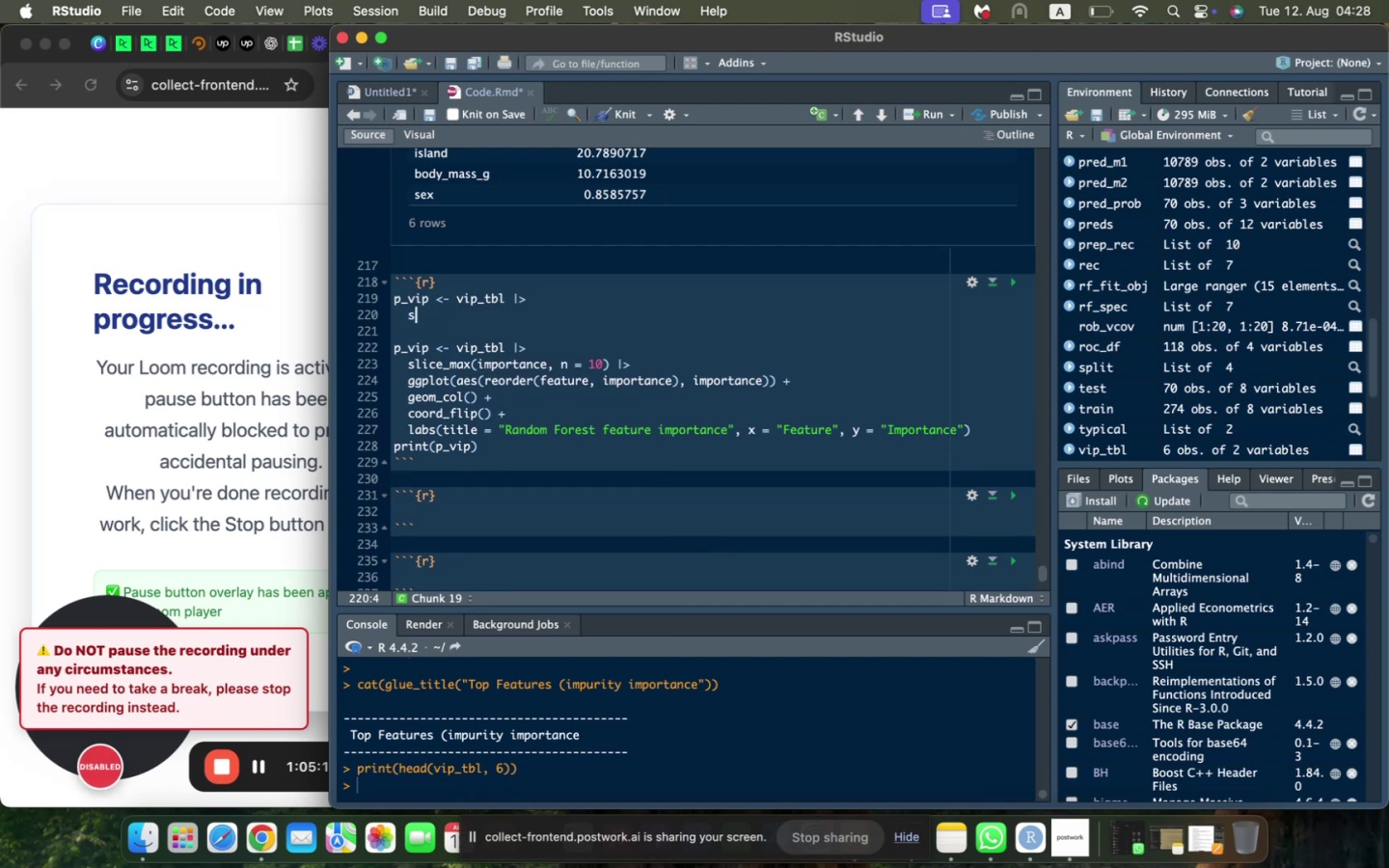 
type(slice_max(importance, n = 10)
 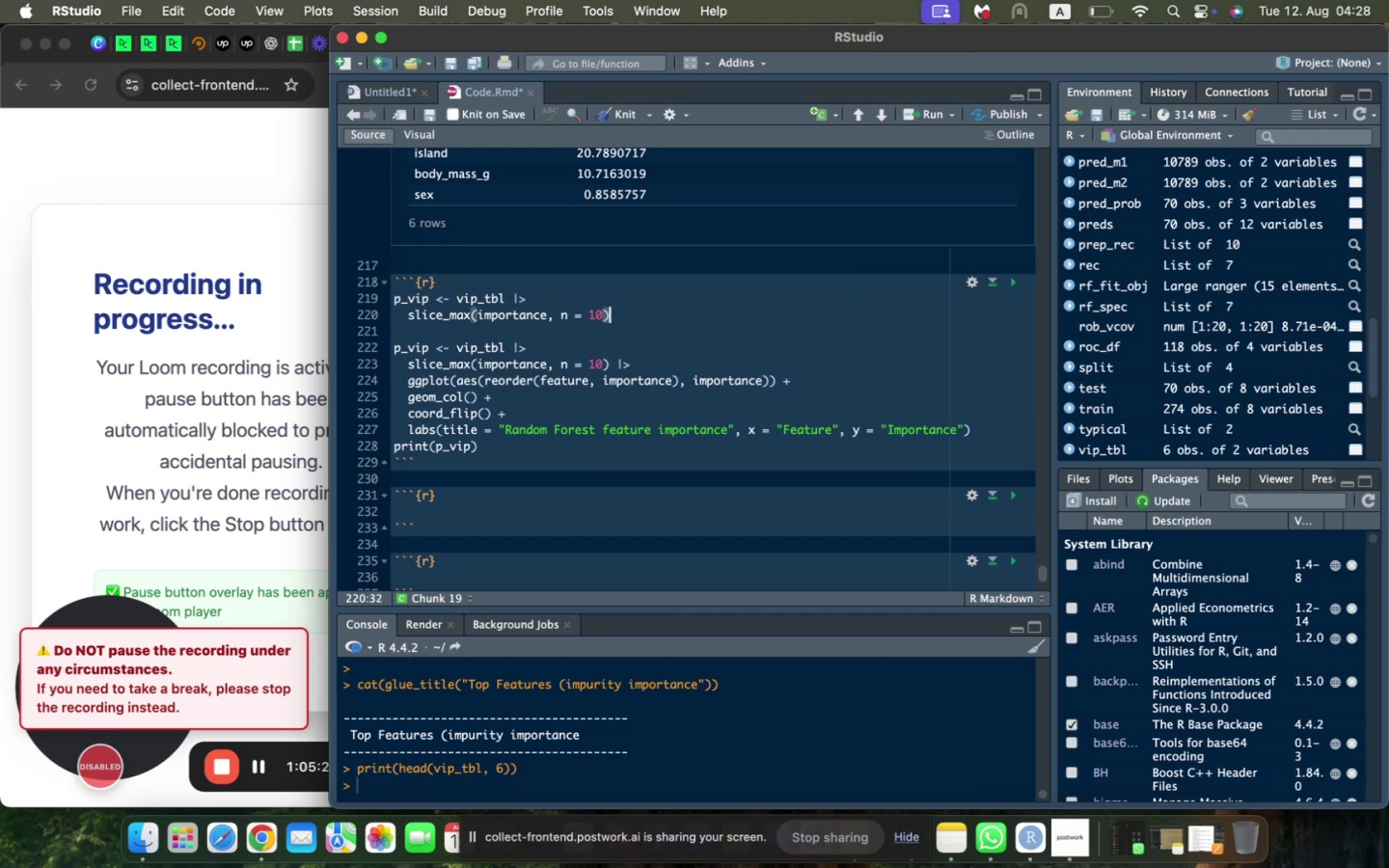 
key(ArrowRight)
 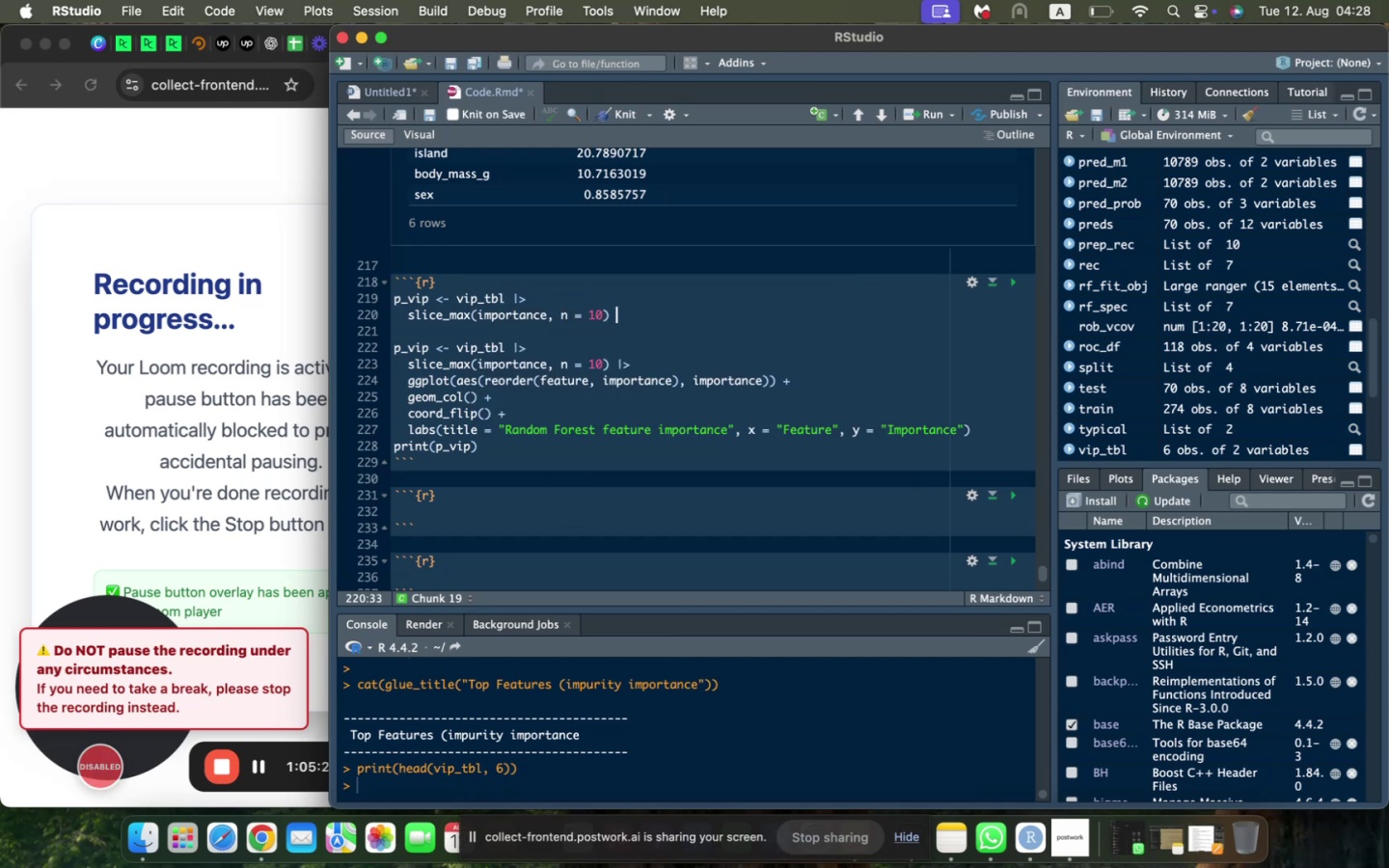 
key(Space)
 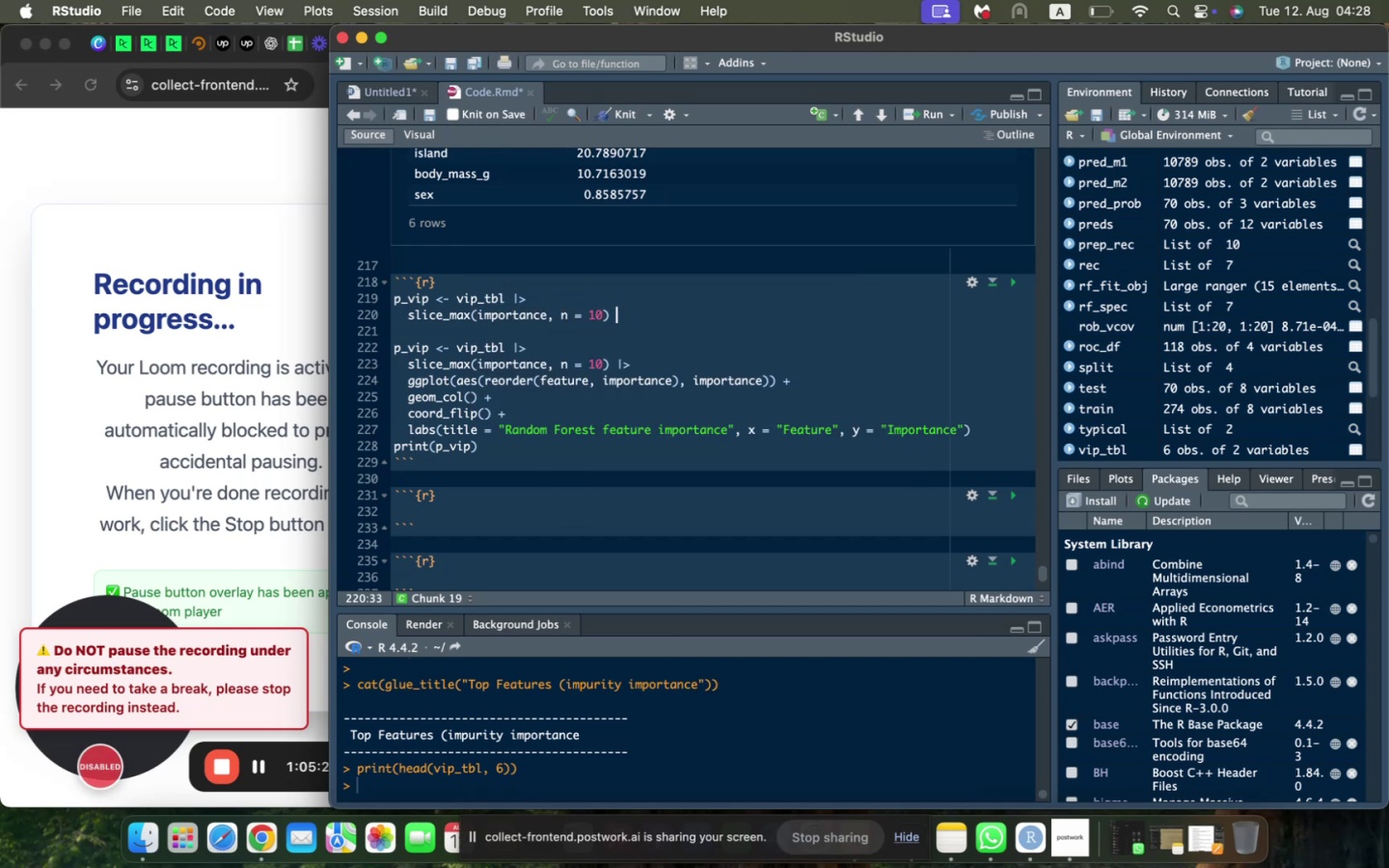 
key(Shift+Backslash)
 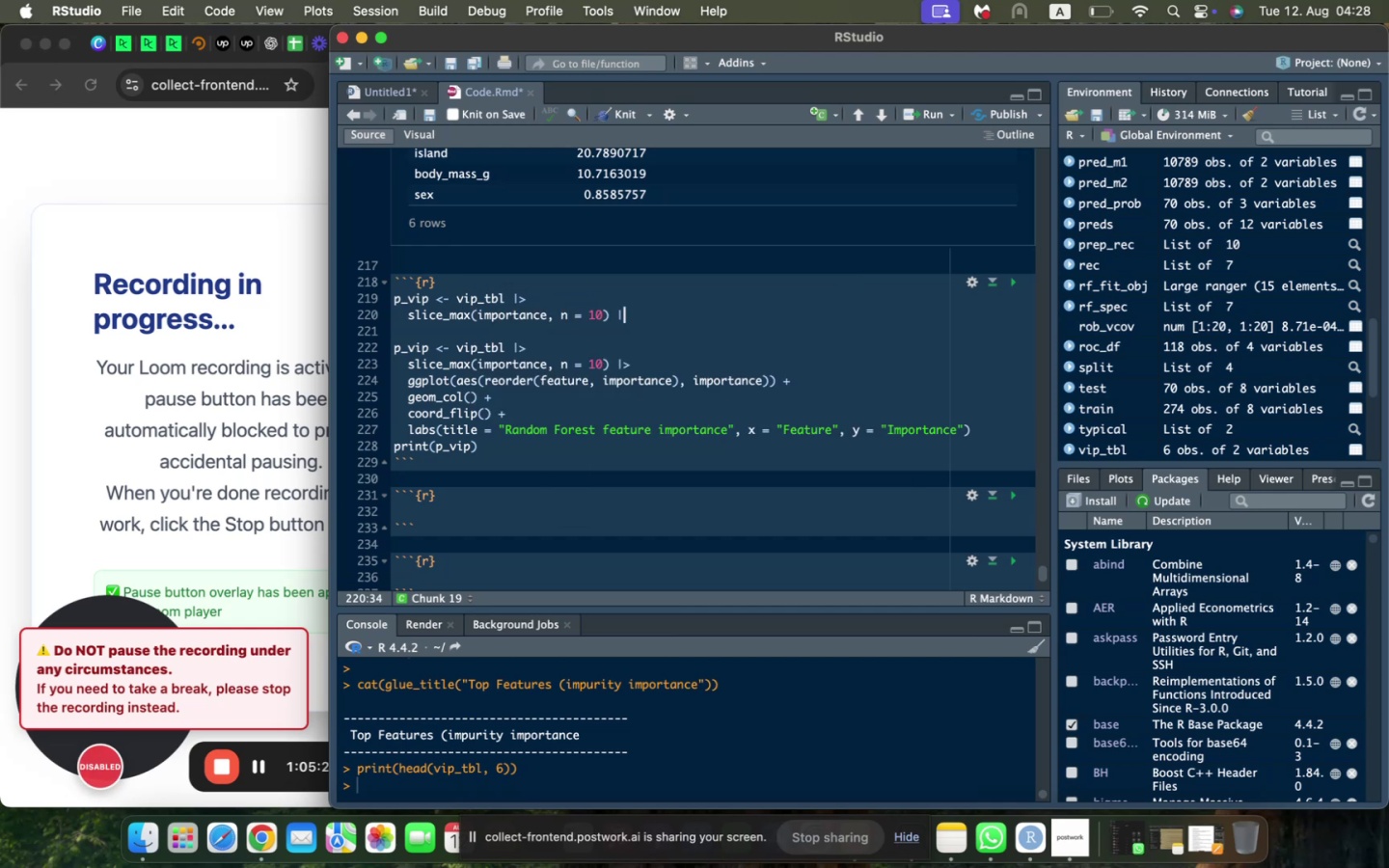 
key(Shift+ShiftLeft)
 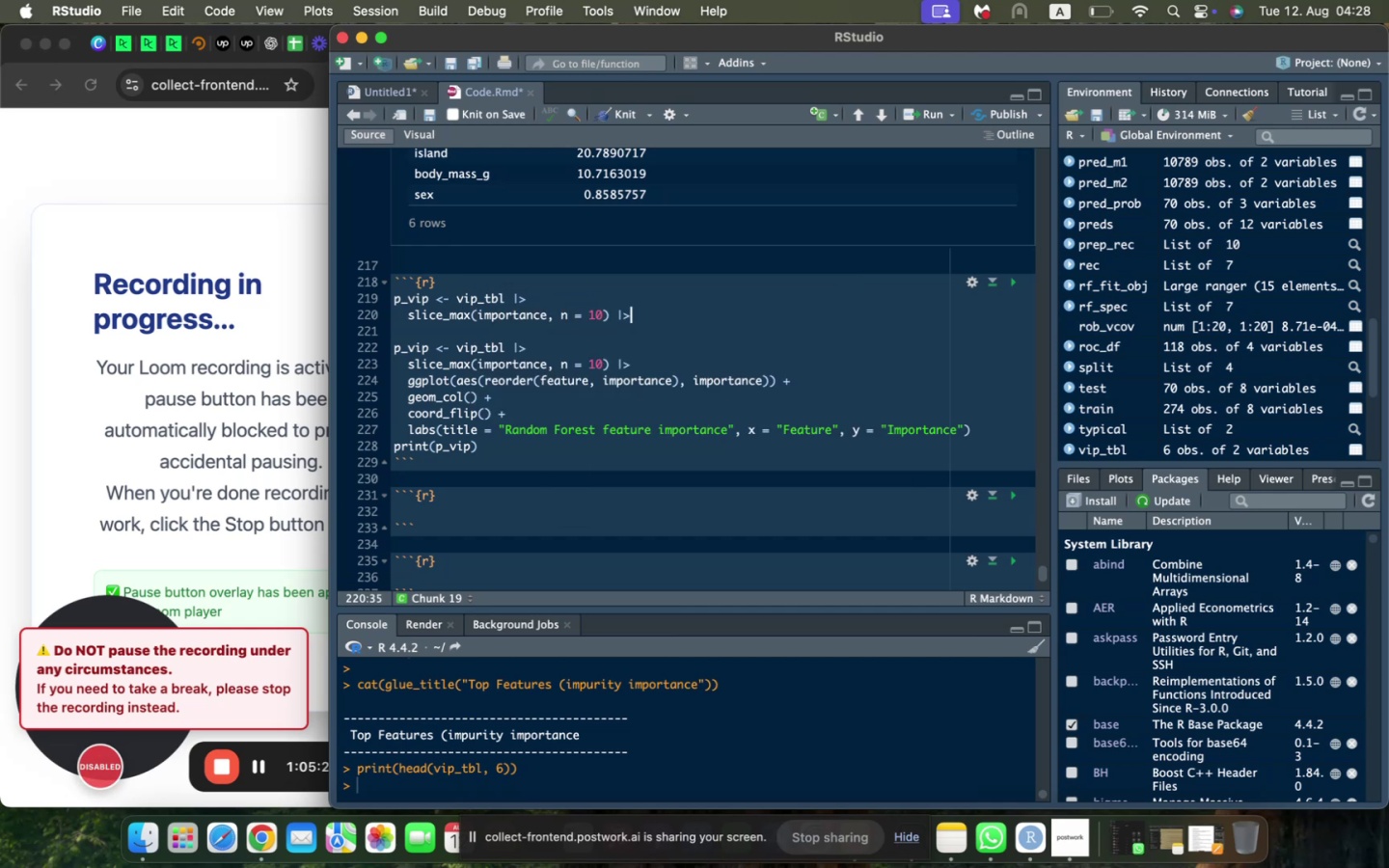 
key(Shift+Period)
 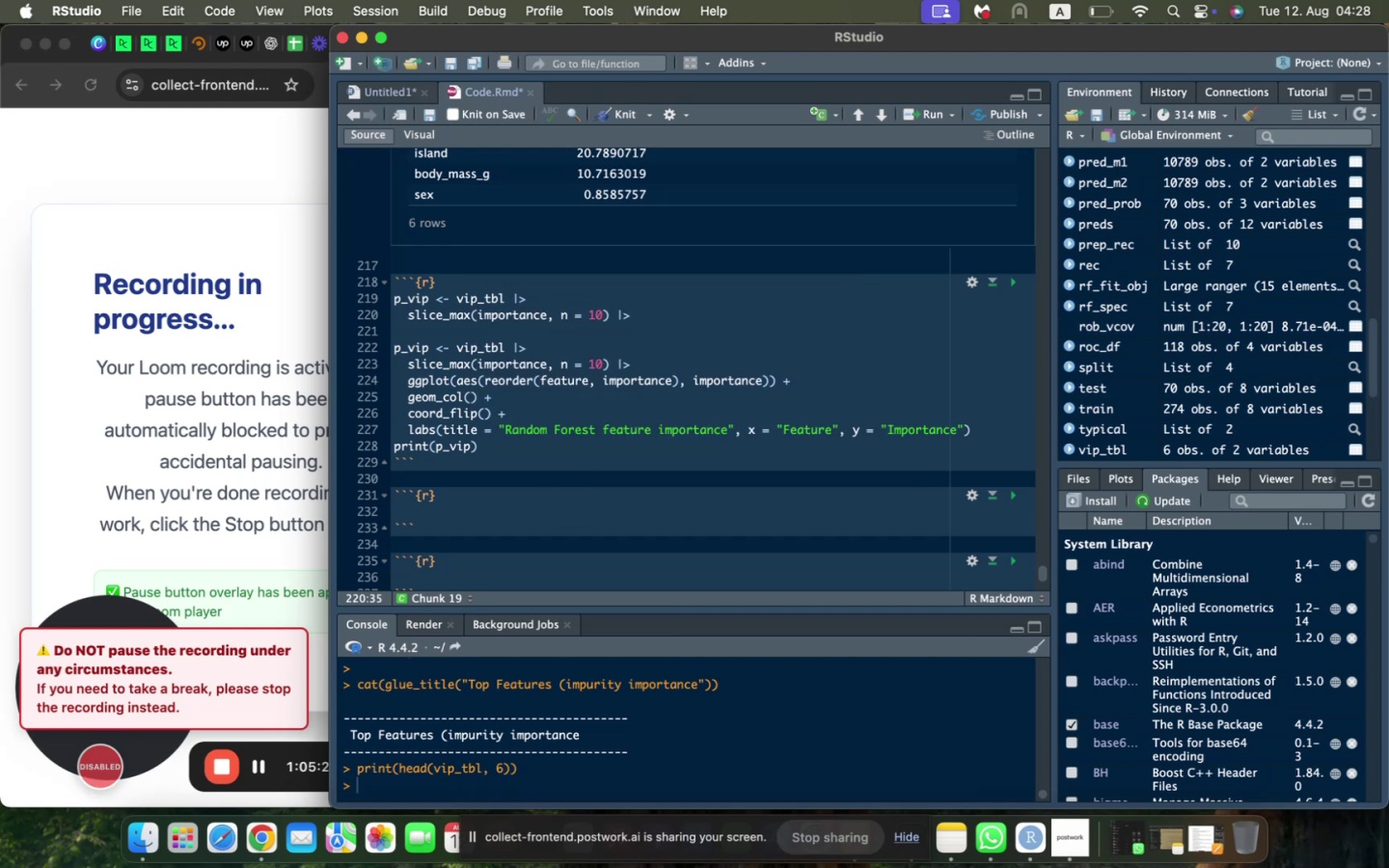 
key(Enter)
 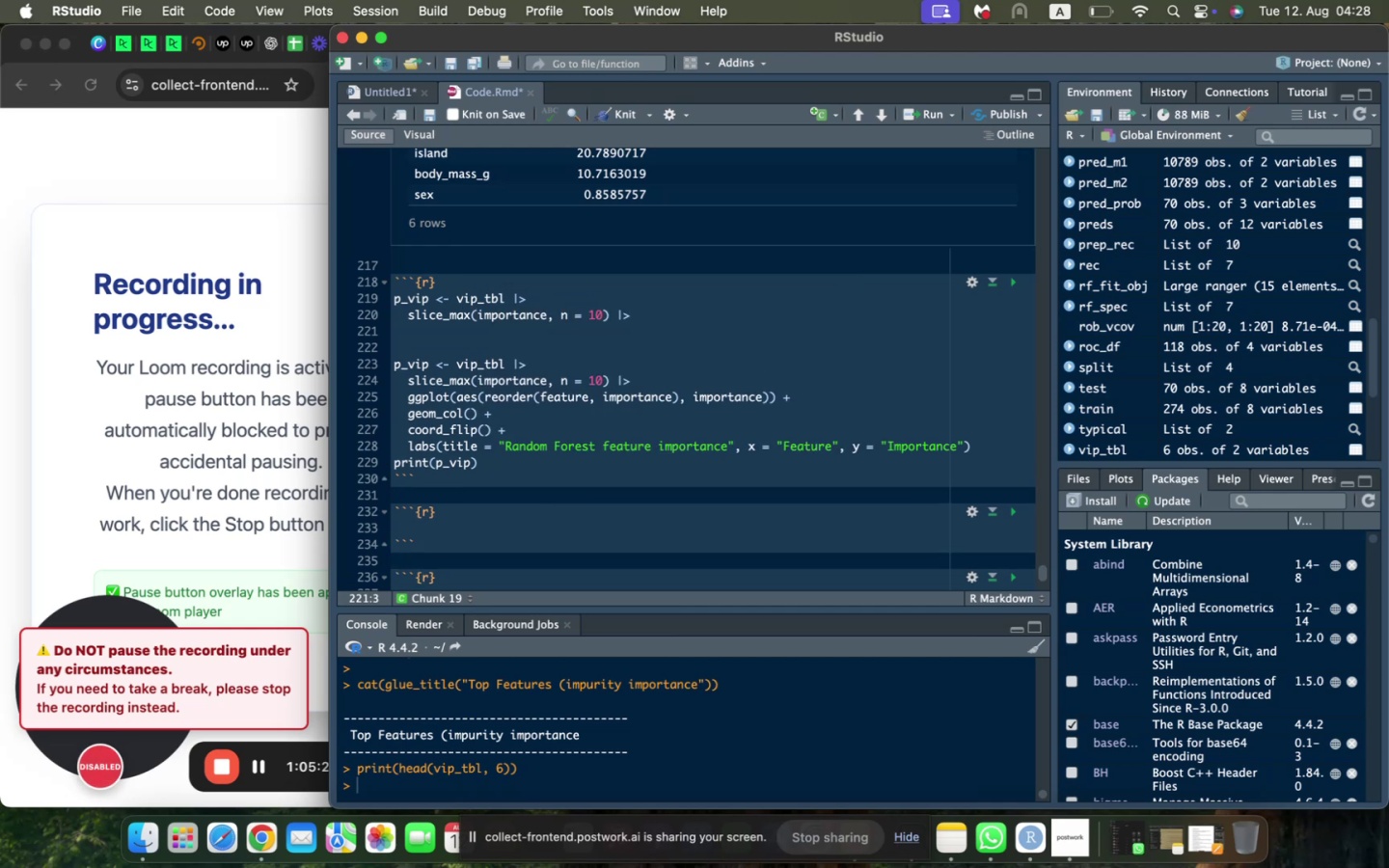 
type(ggplot(aes(reorder(feature, impo)
key(Backspace)
type(rt)
key(Backspace)
key(Backspace)
 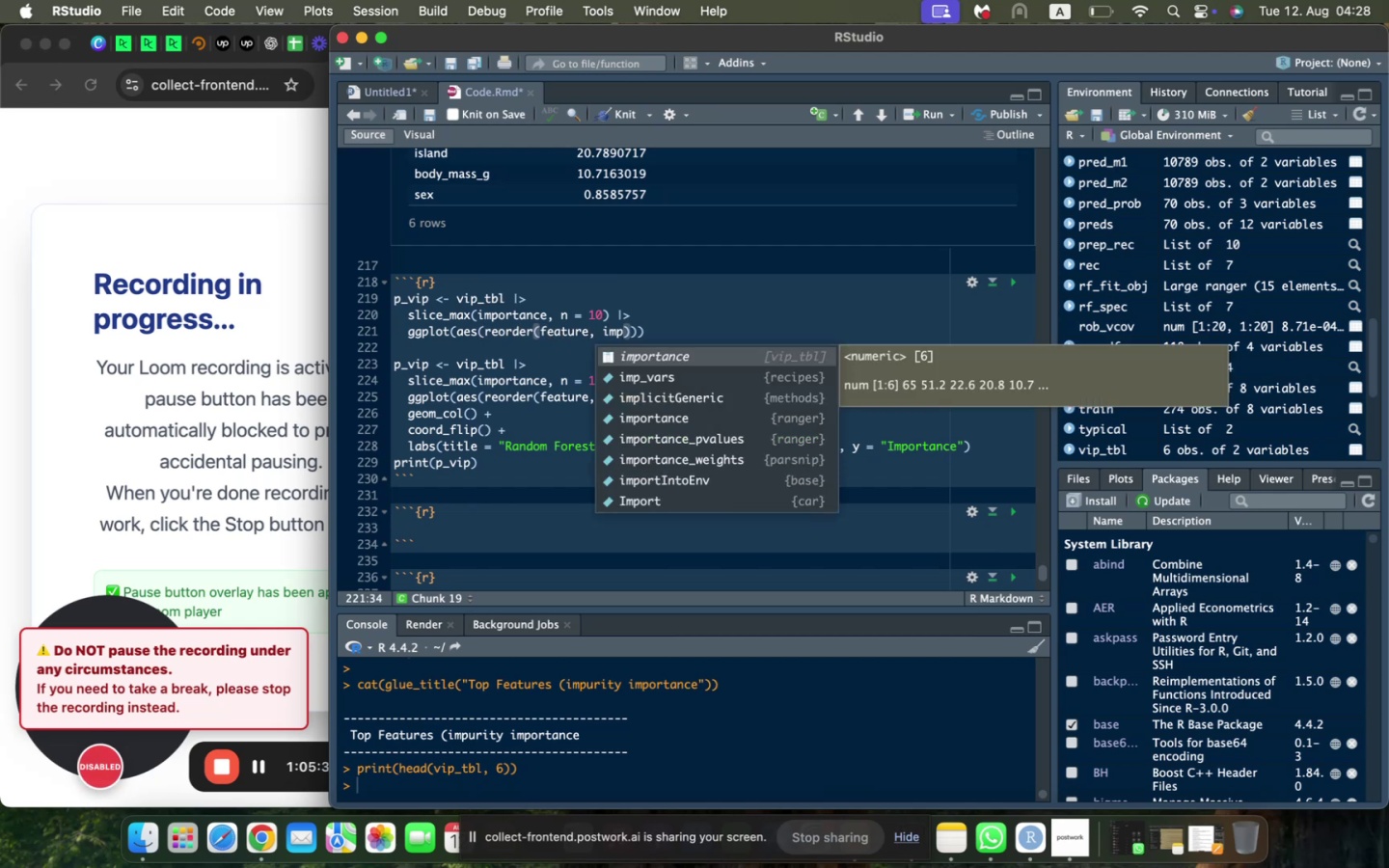 
key(Enter)
 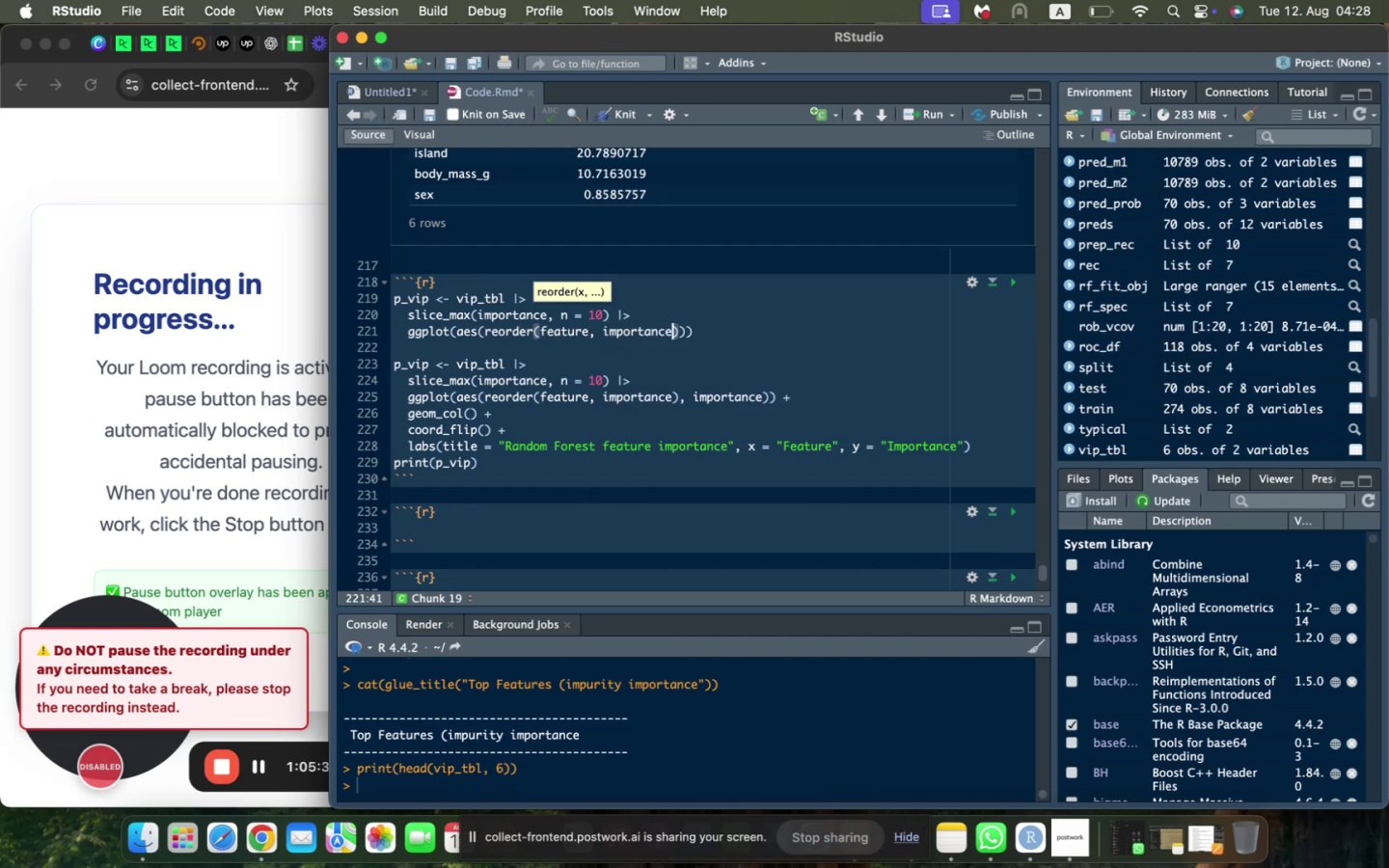 
key(ArrowRight)
 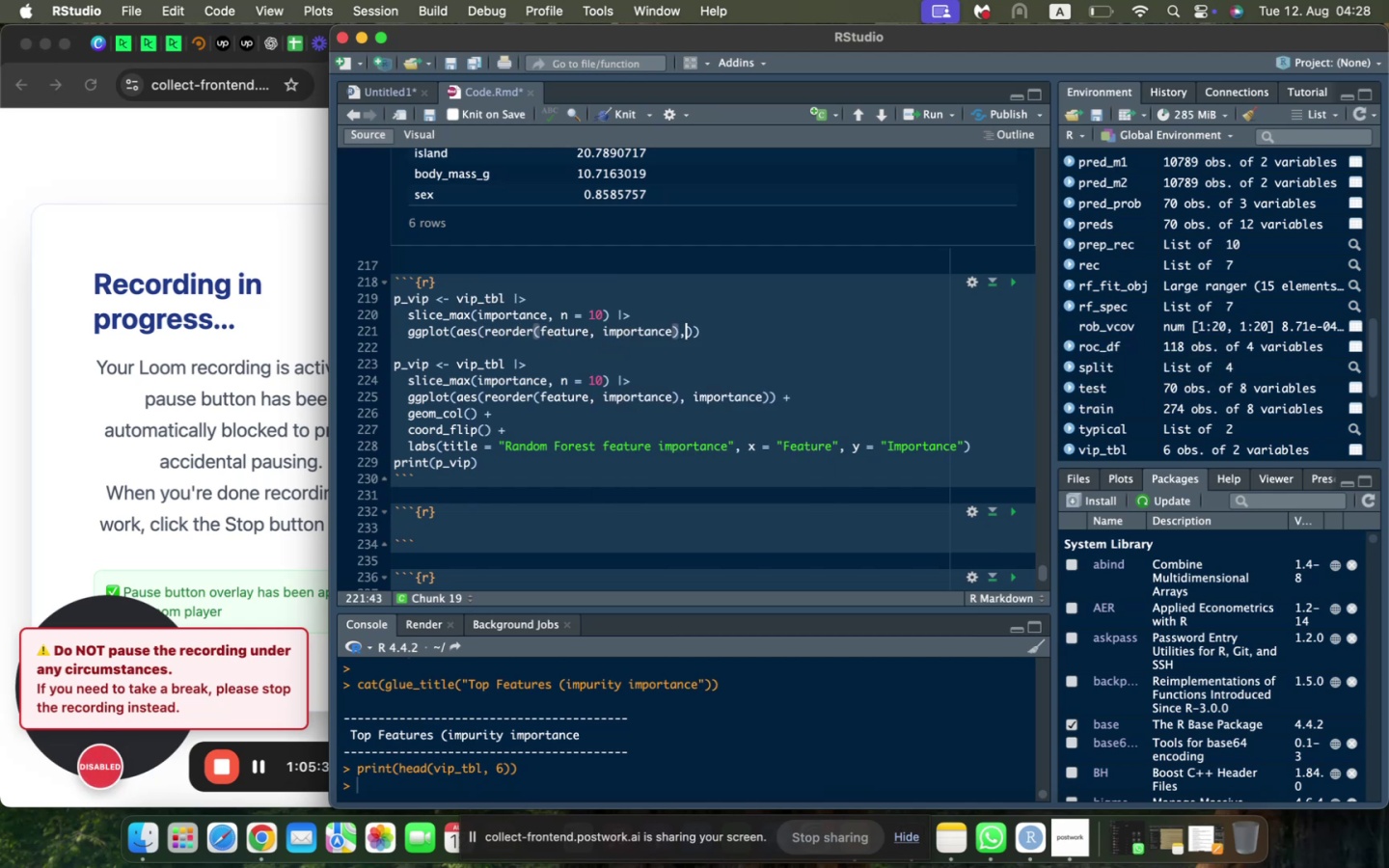 
type(, importance)
 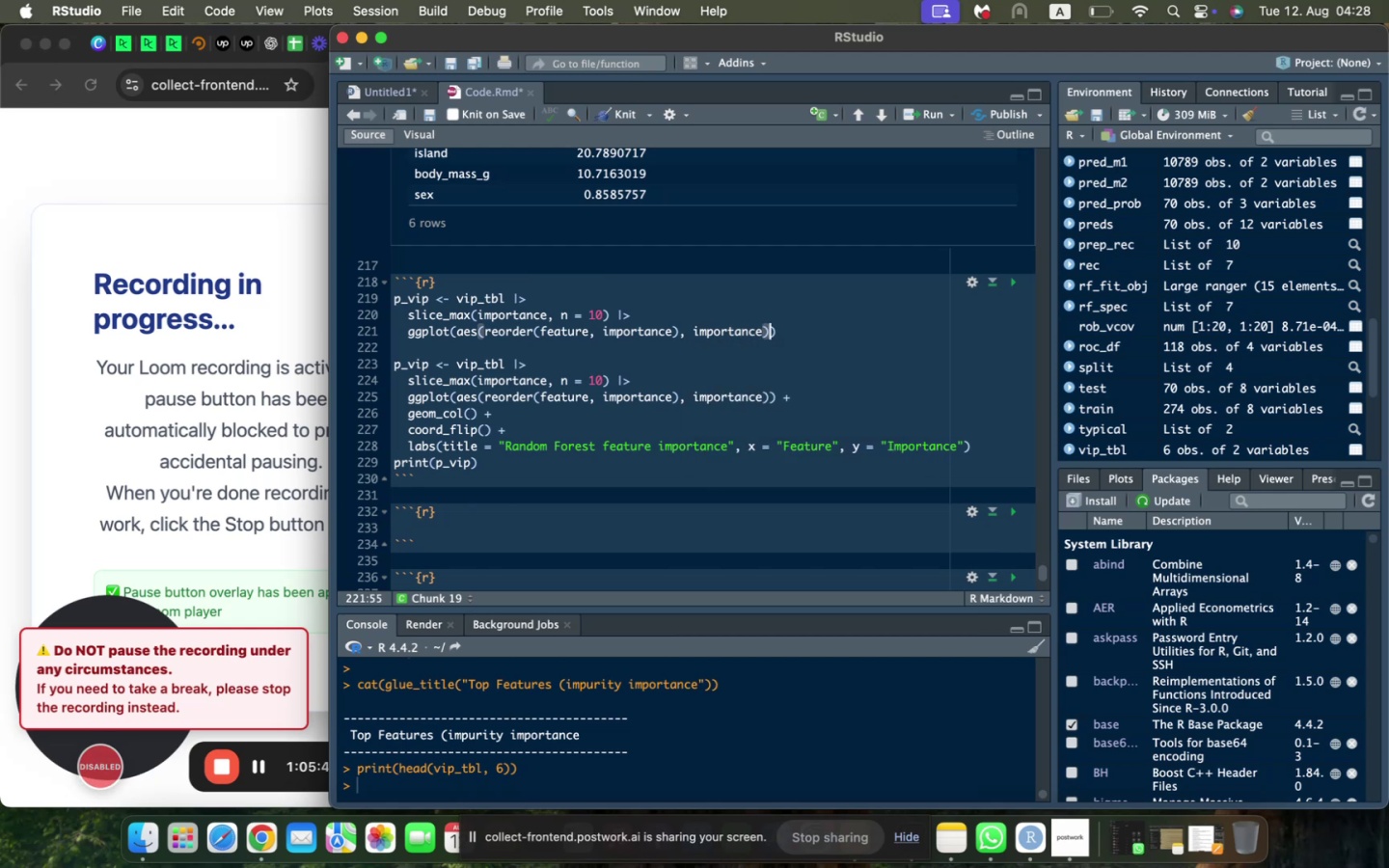 
key(ArrowRight)
 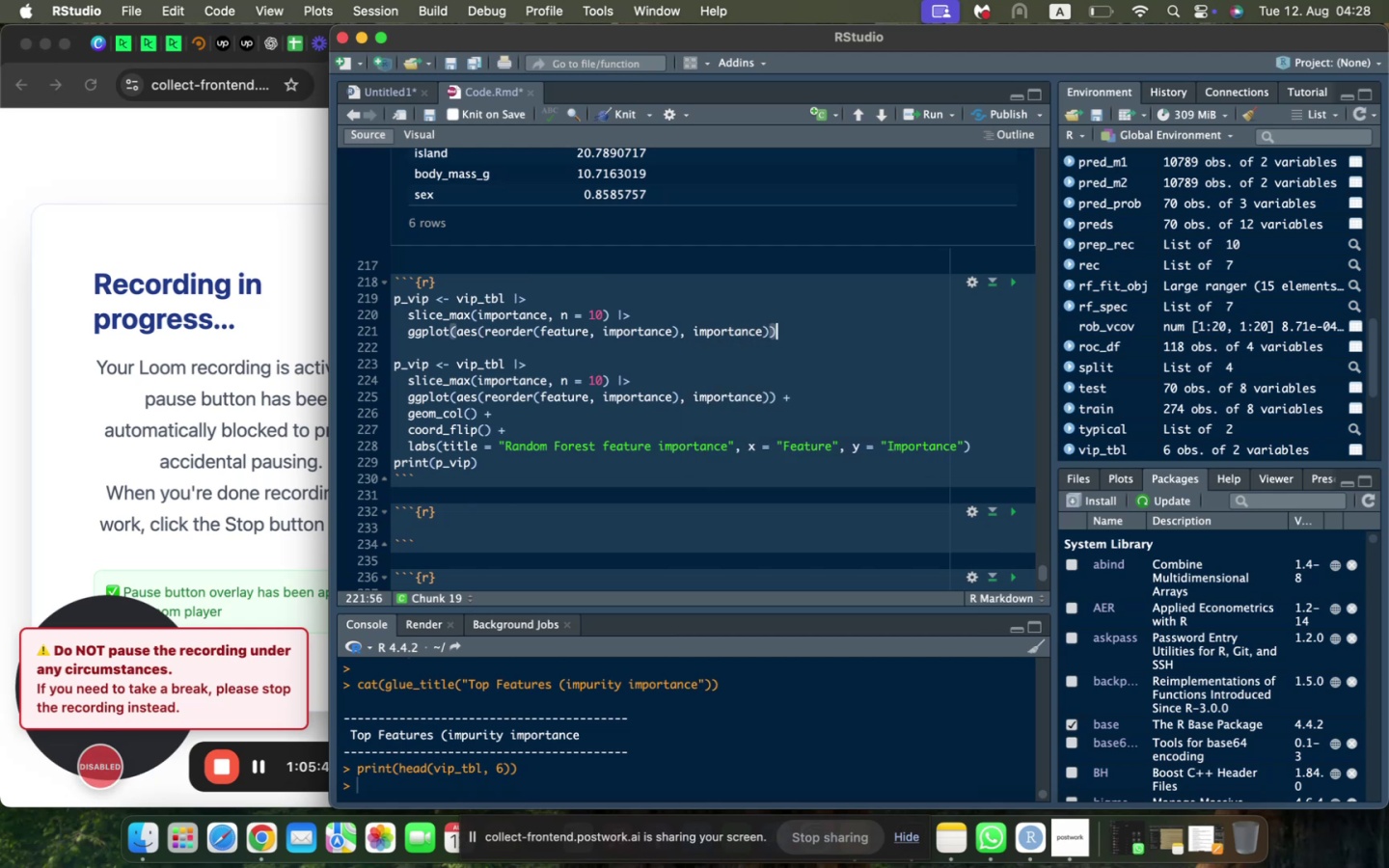 
key(ArrowRight)
 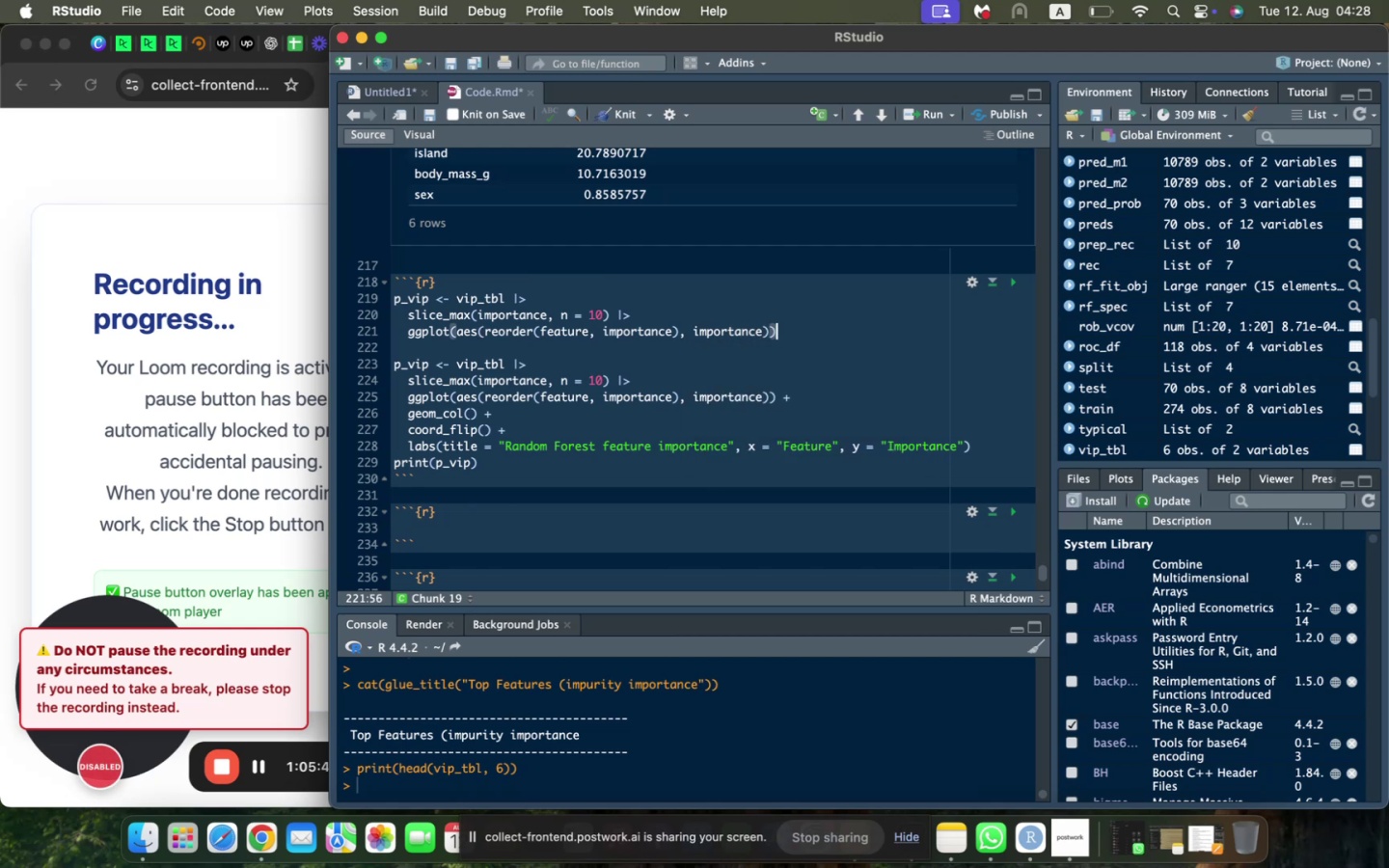 
key(Space)
 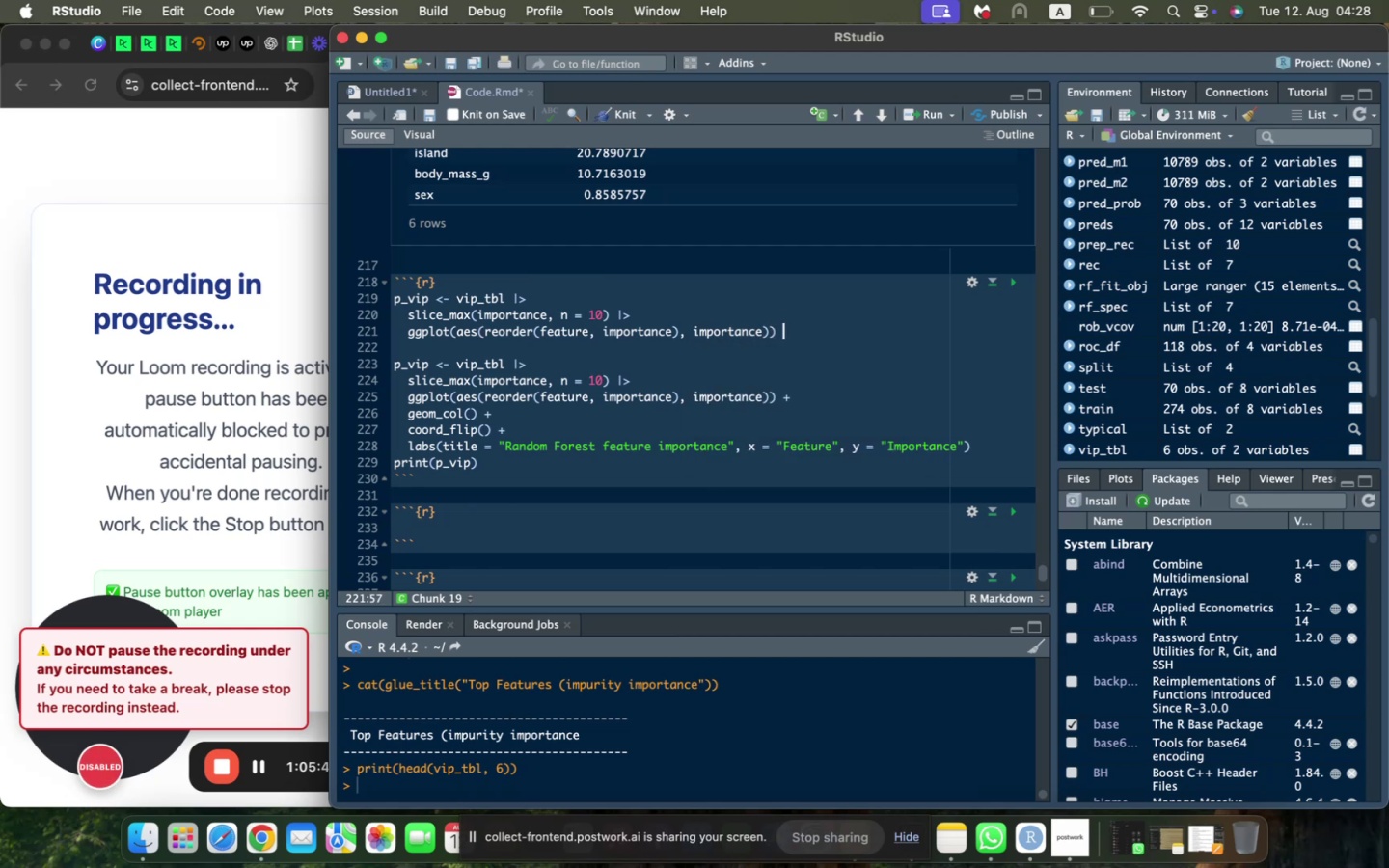 
key(Shift+ShiftLeft)
 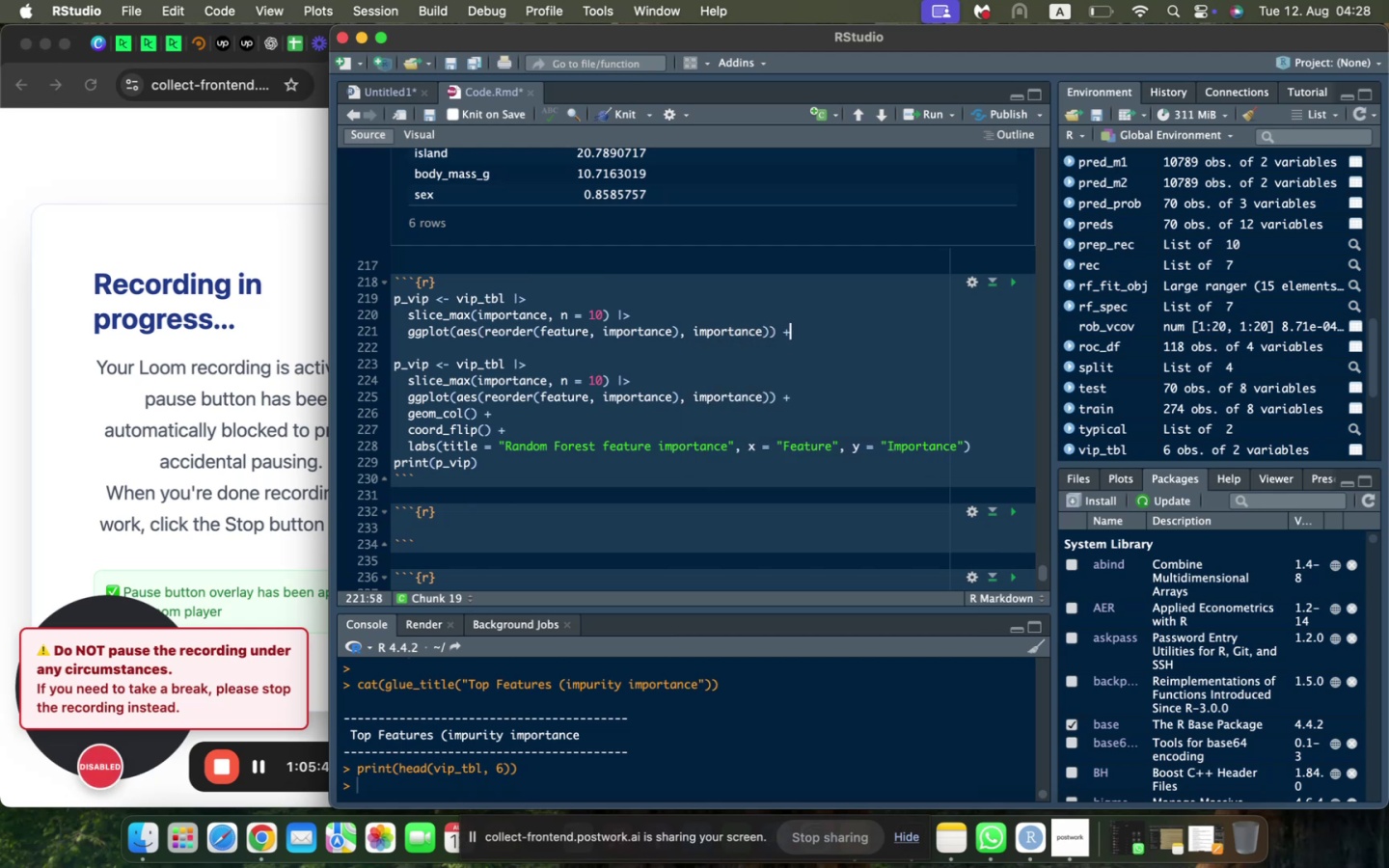 
key(Shift+Equal)
 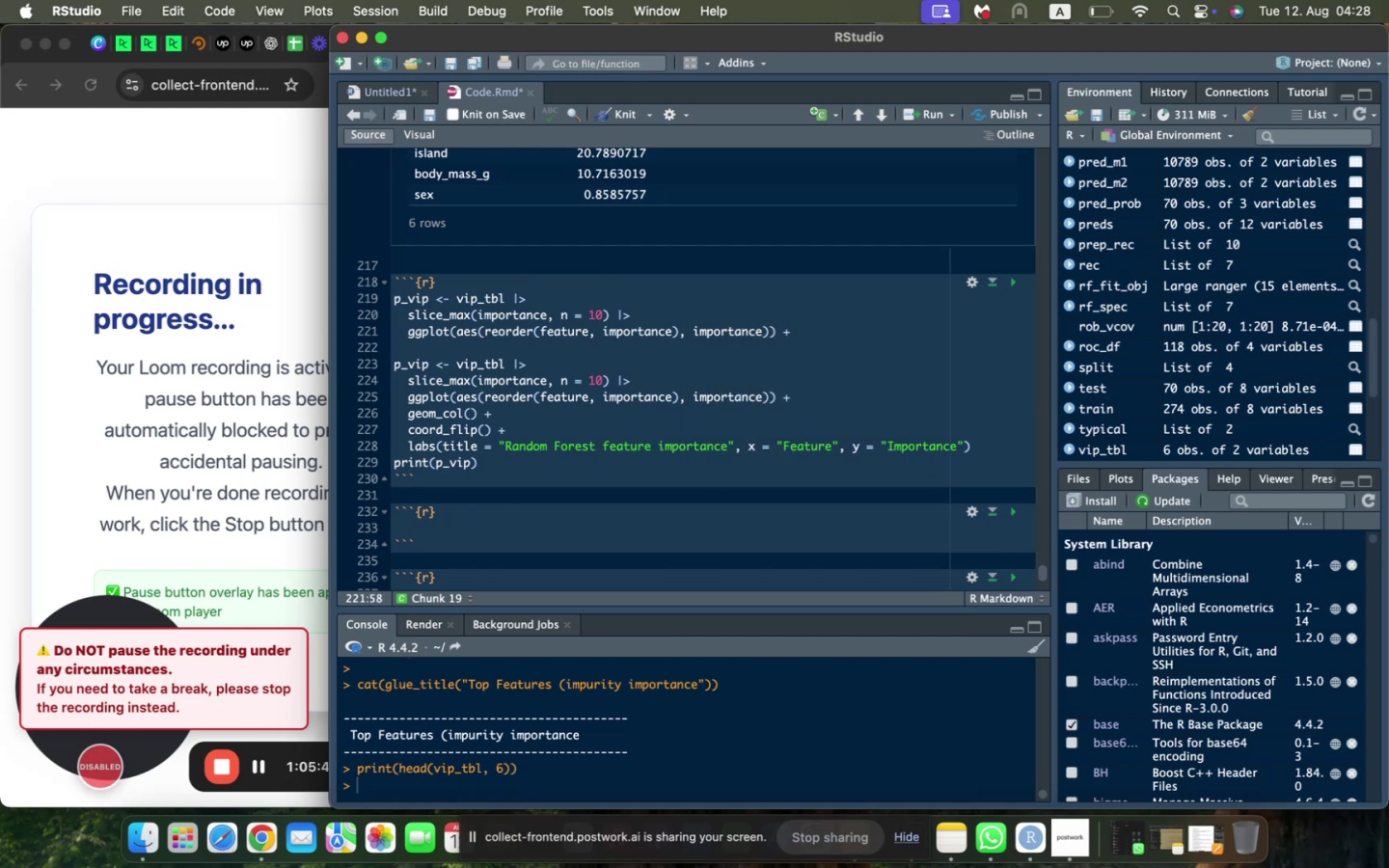 
key(Enter)
 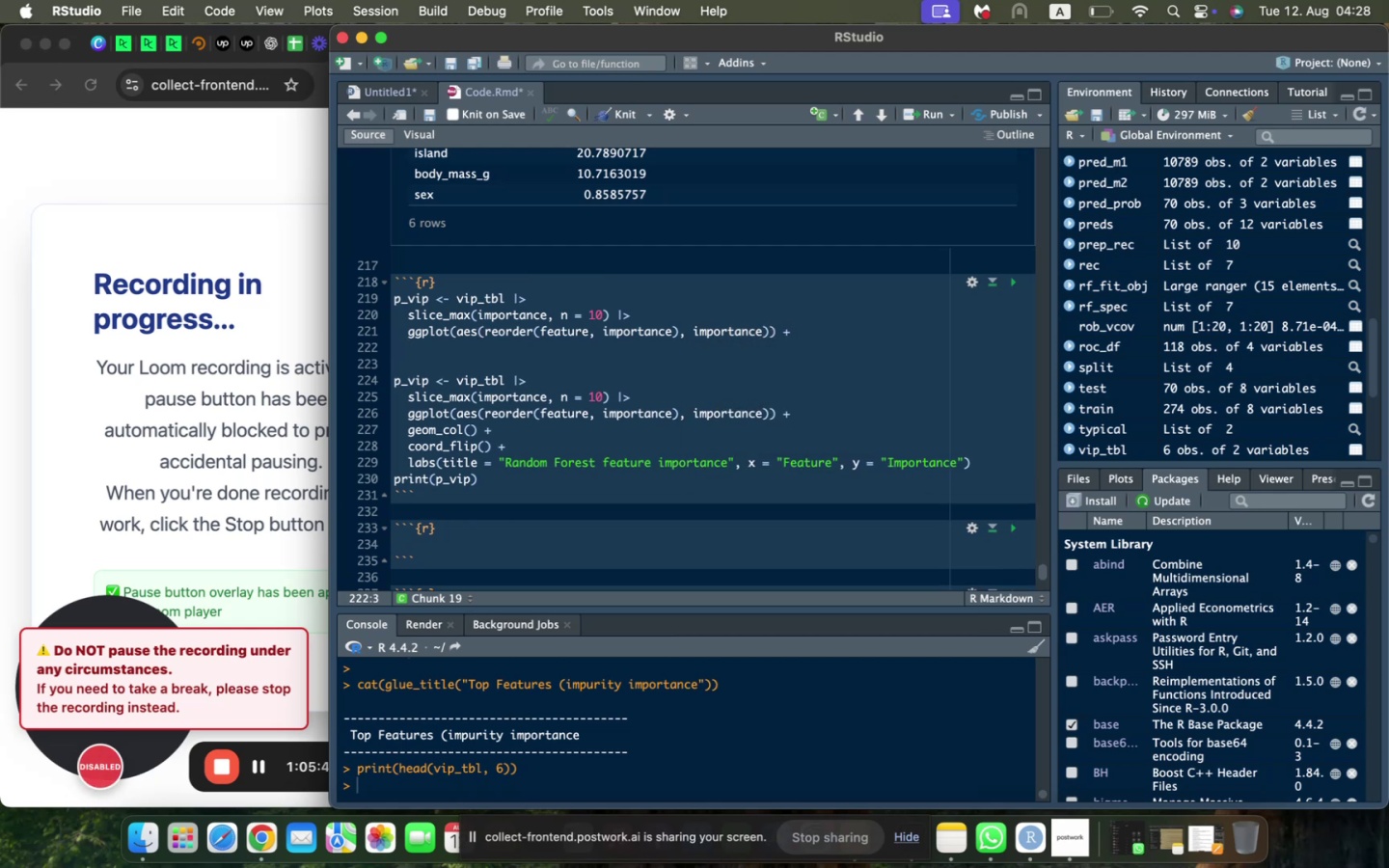 
type(geom_)
 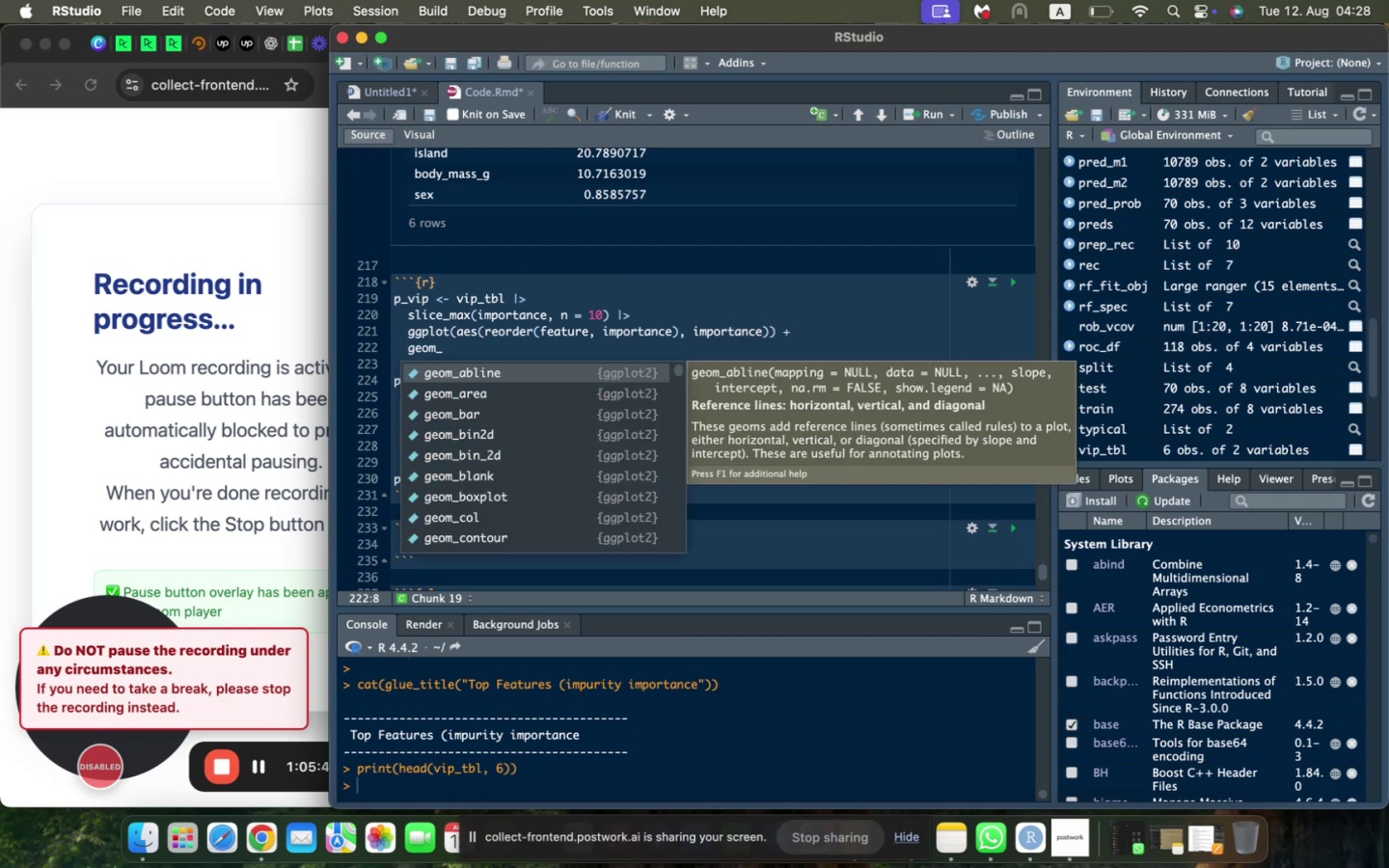 
key(Enter)
 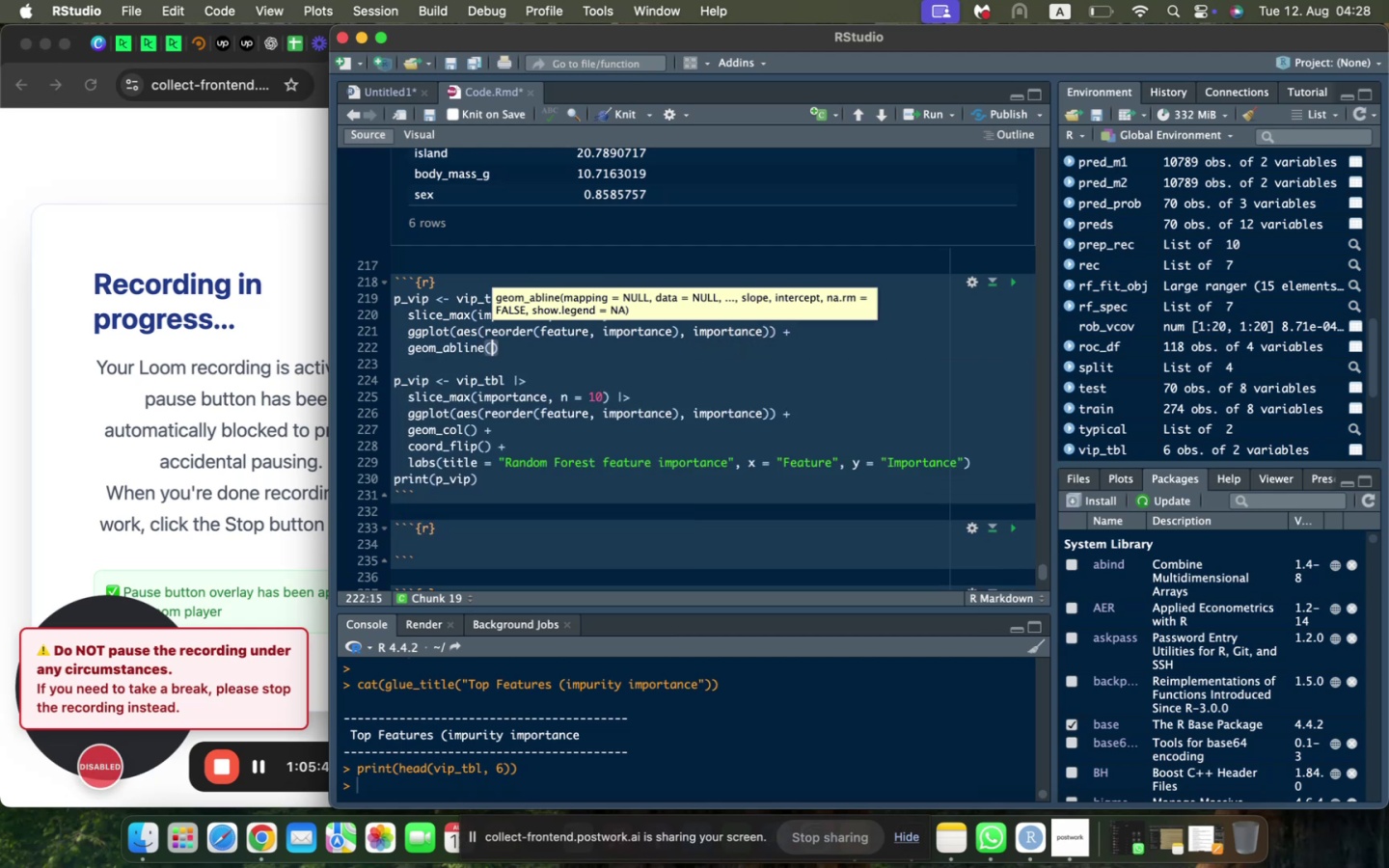 
key(Meta+Z)
 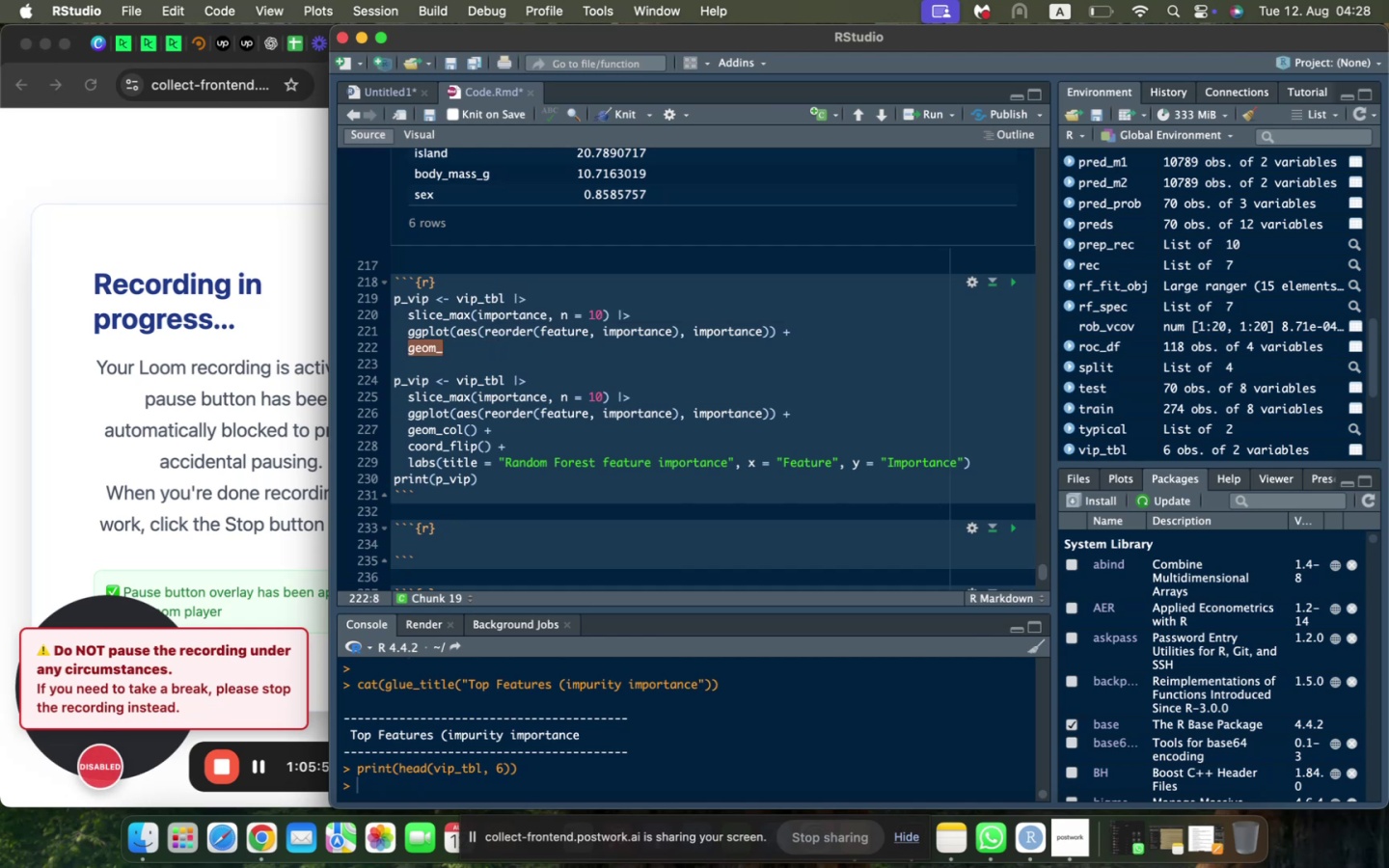 
key(ArrowRight)
 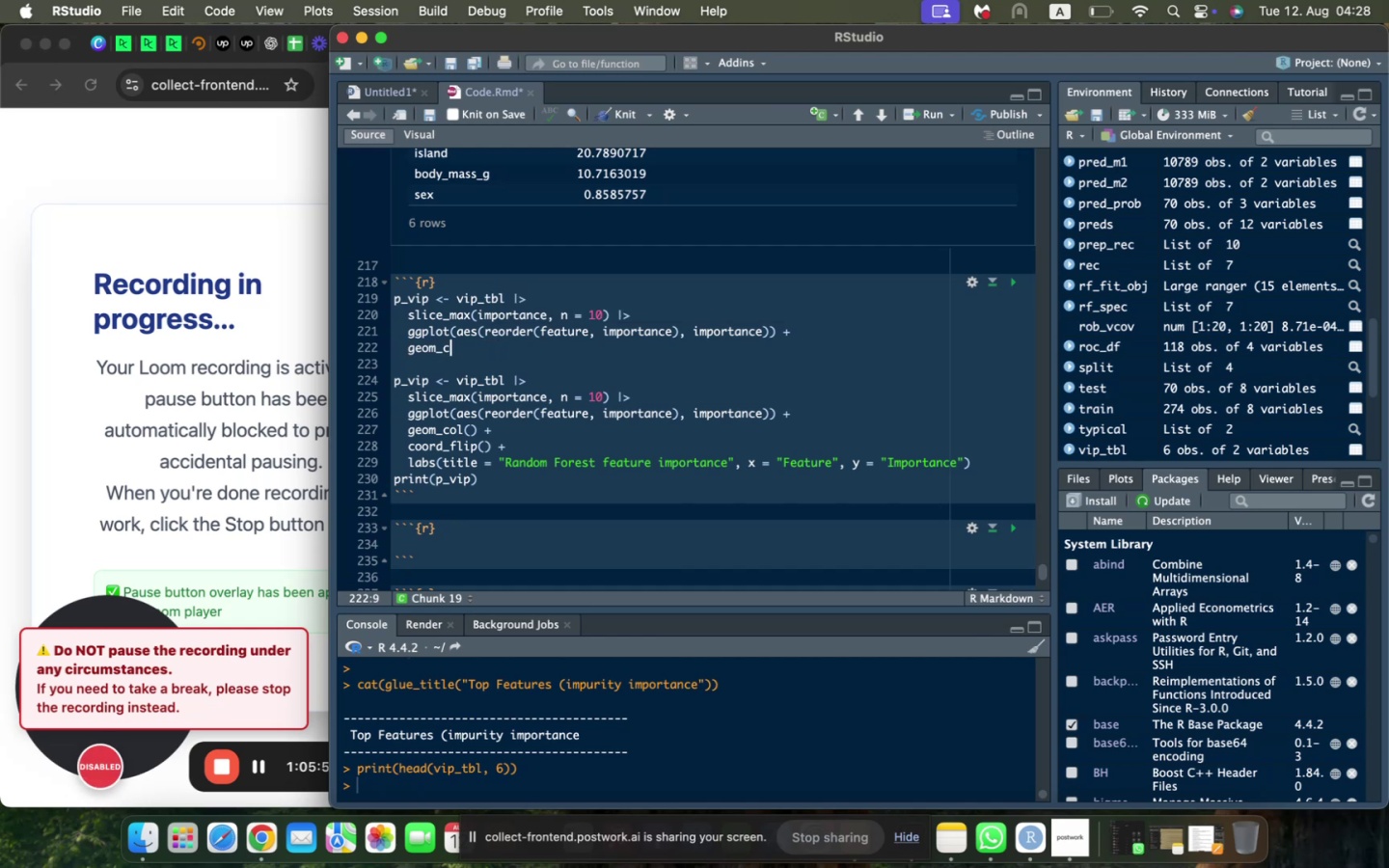 
type(col()
 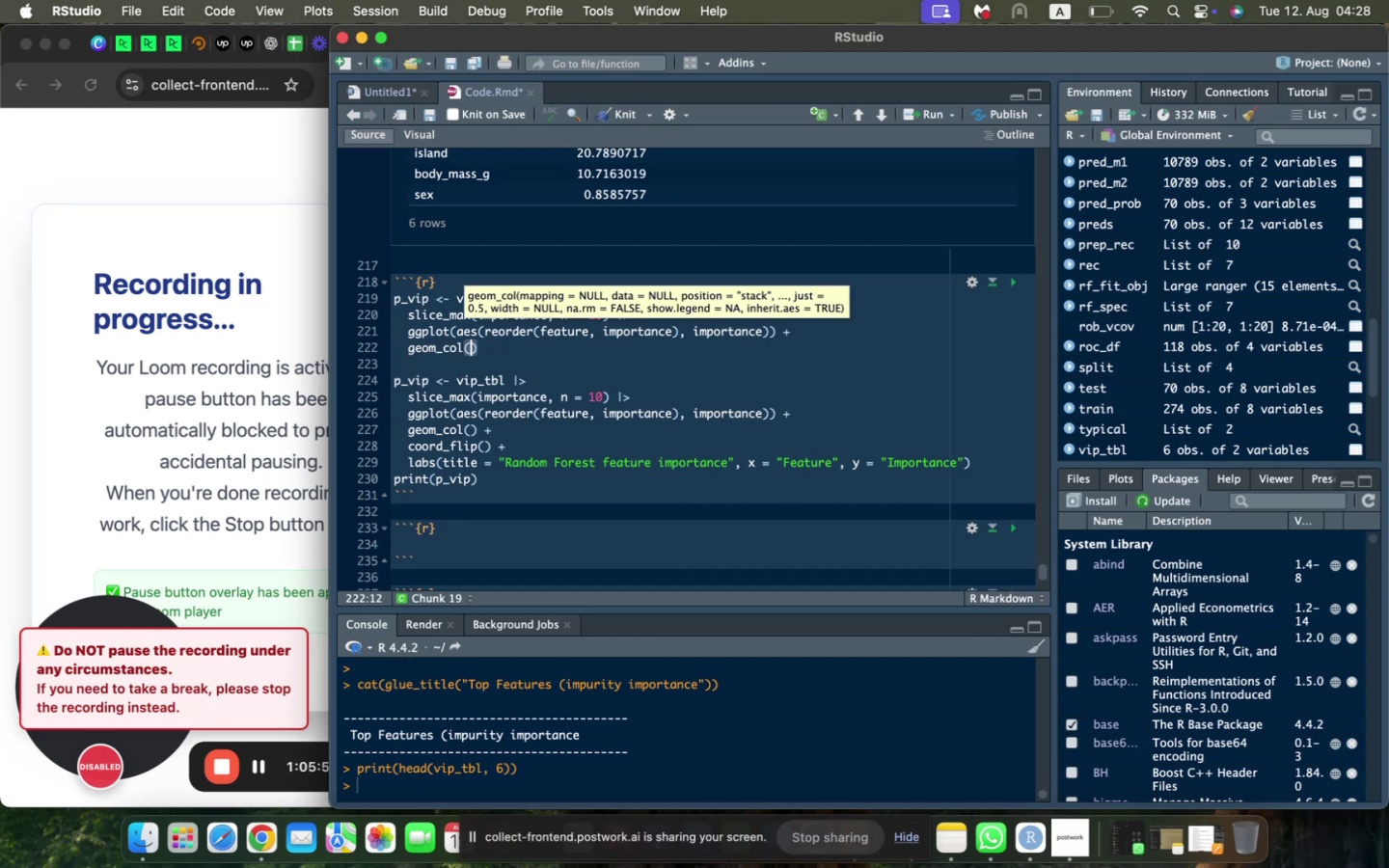 
key(ArrowRight)
 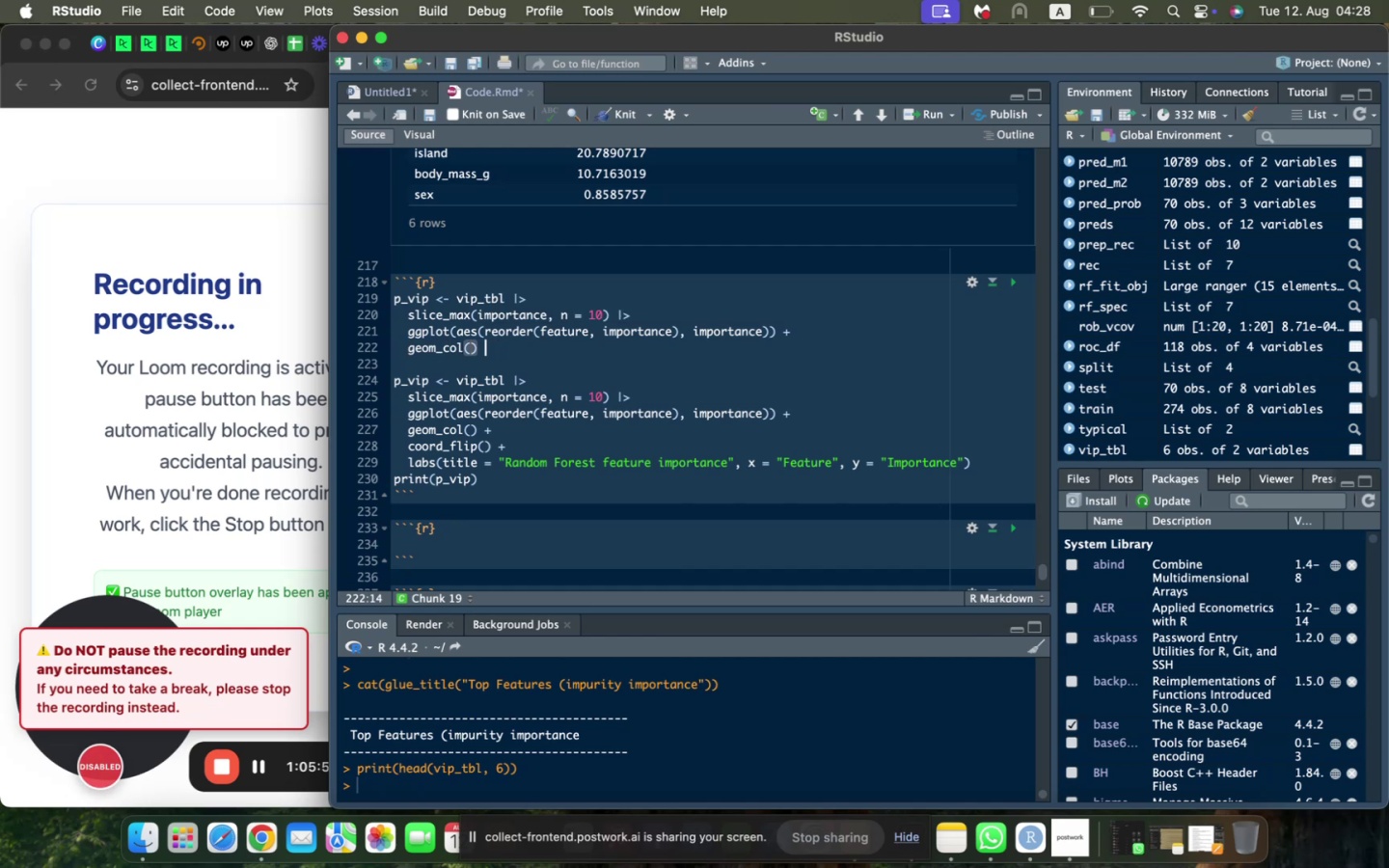 
key(Space)
 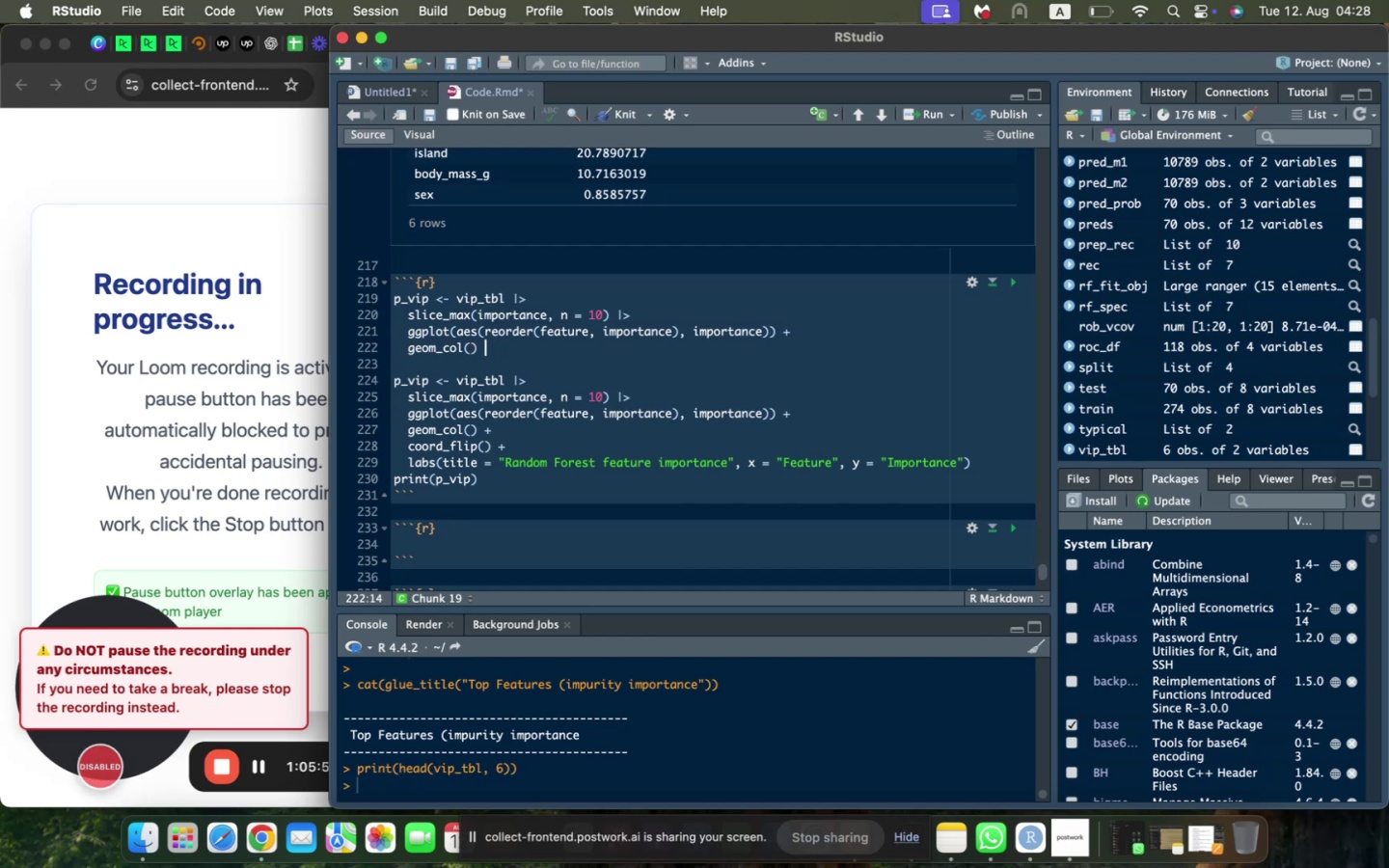 
key(Shift+ShiftLeft)
 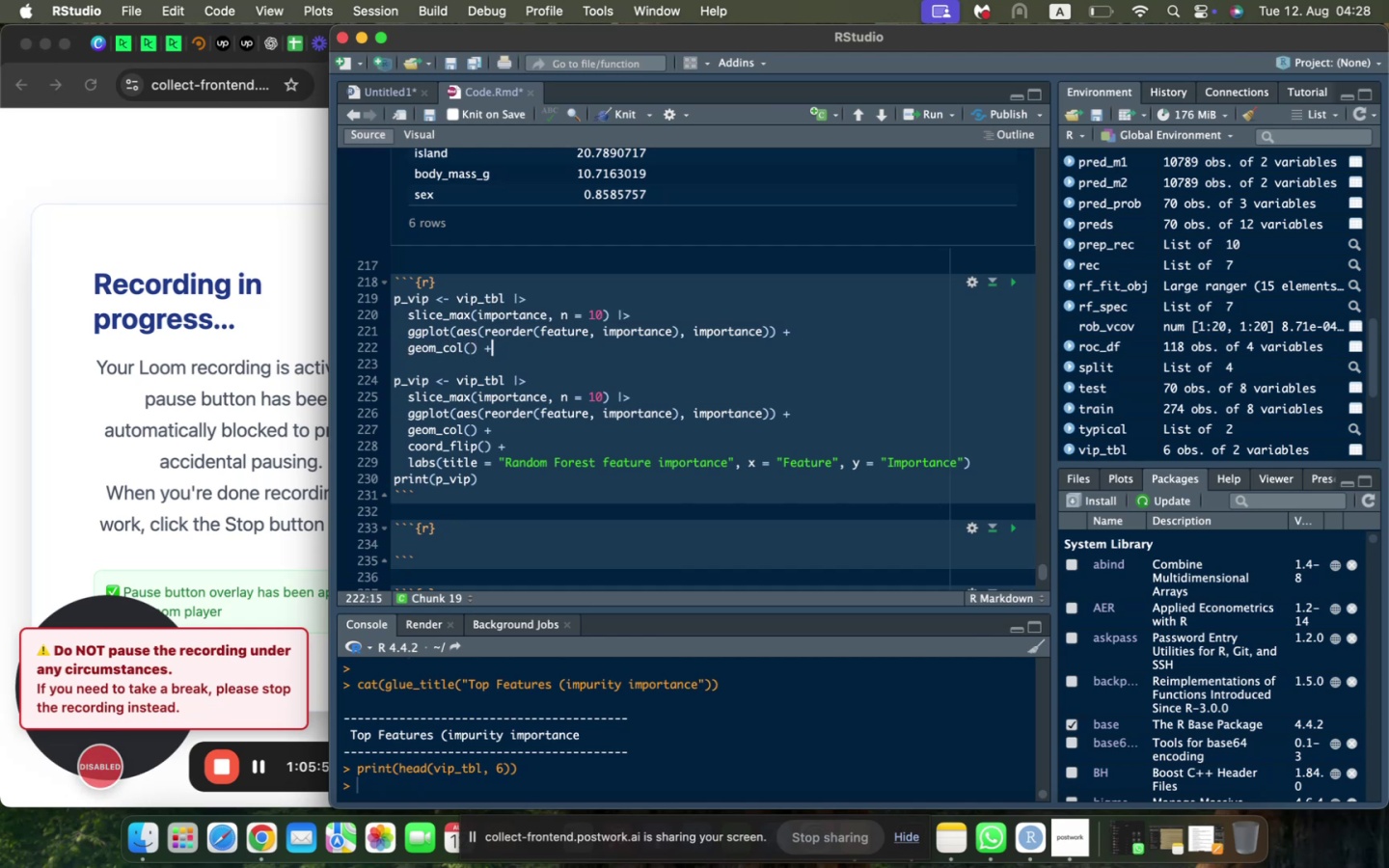 
key(Shift+Equal)
 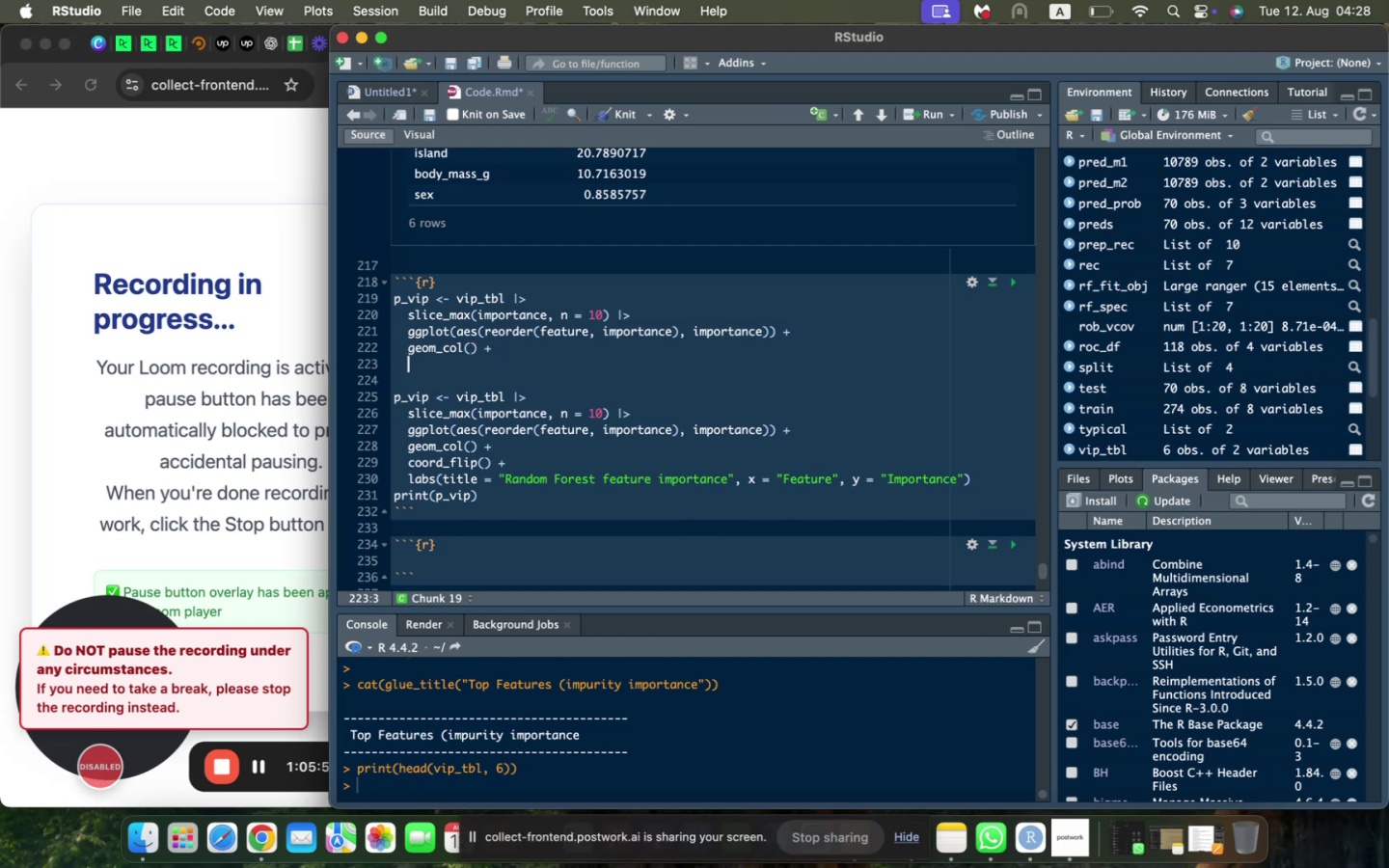 
key(Enter)
 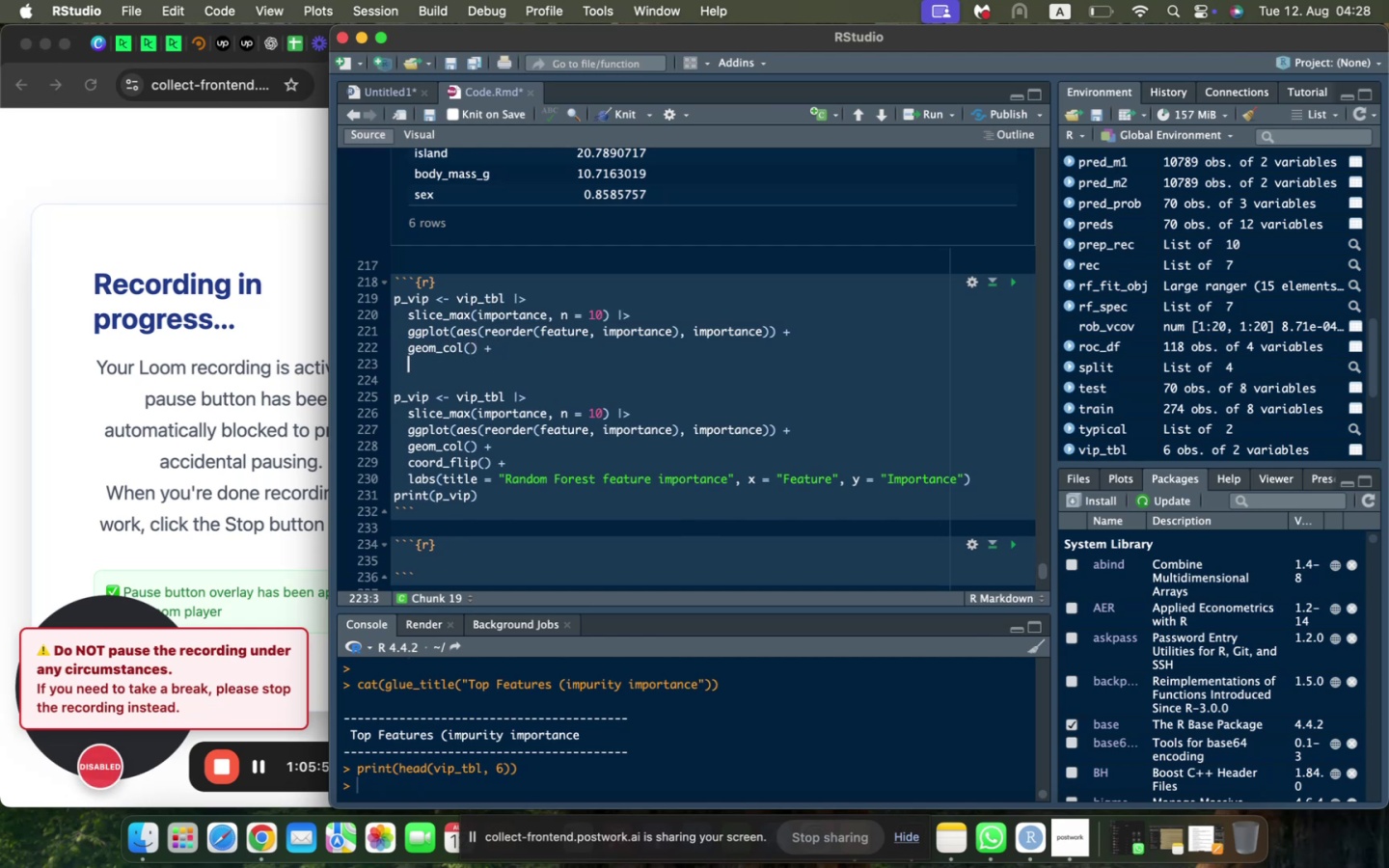 
type(coord_fli)
 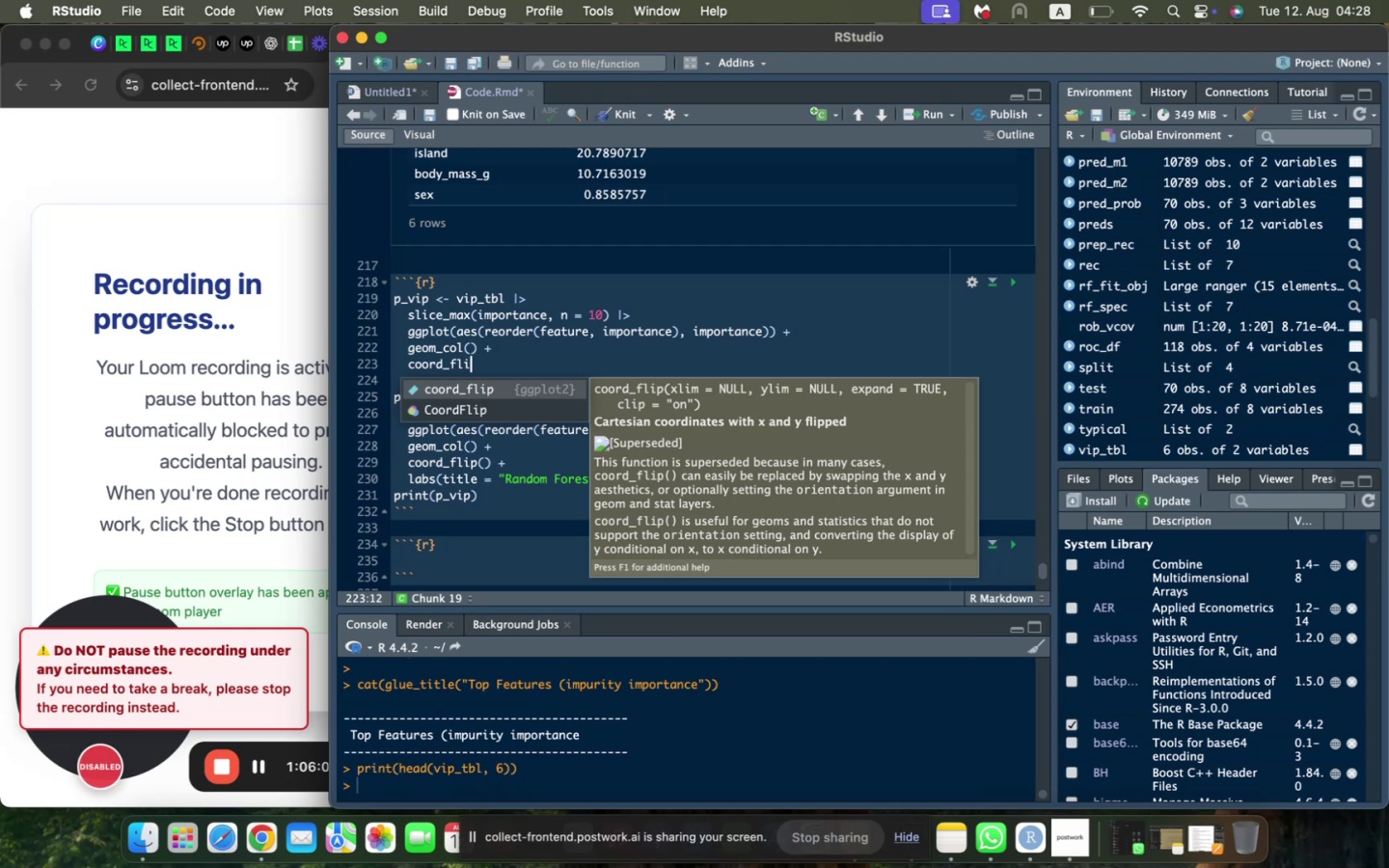 
key(Enter)
 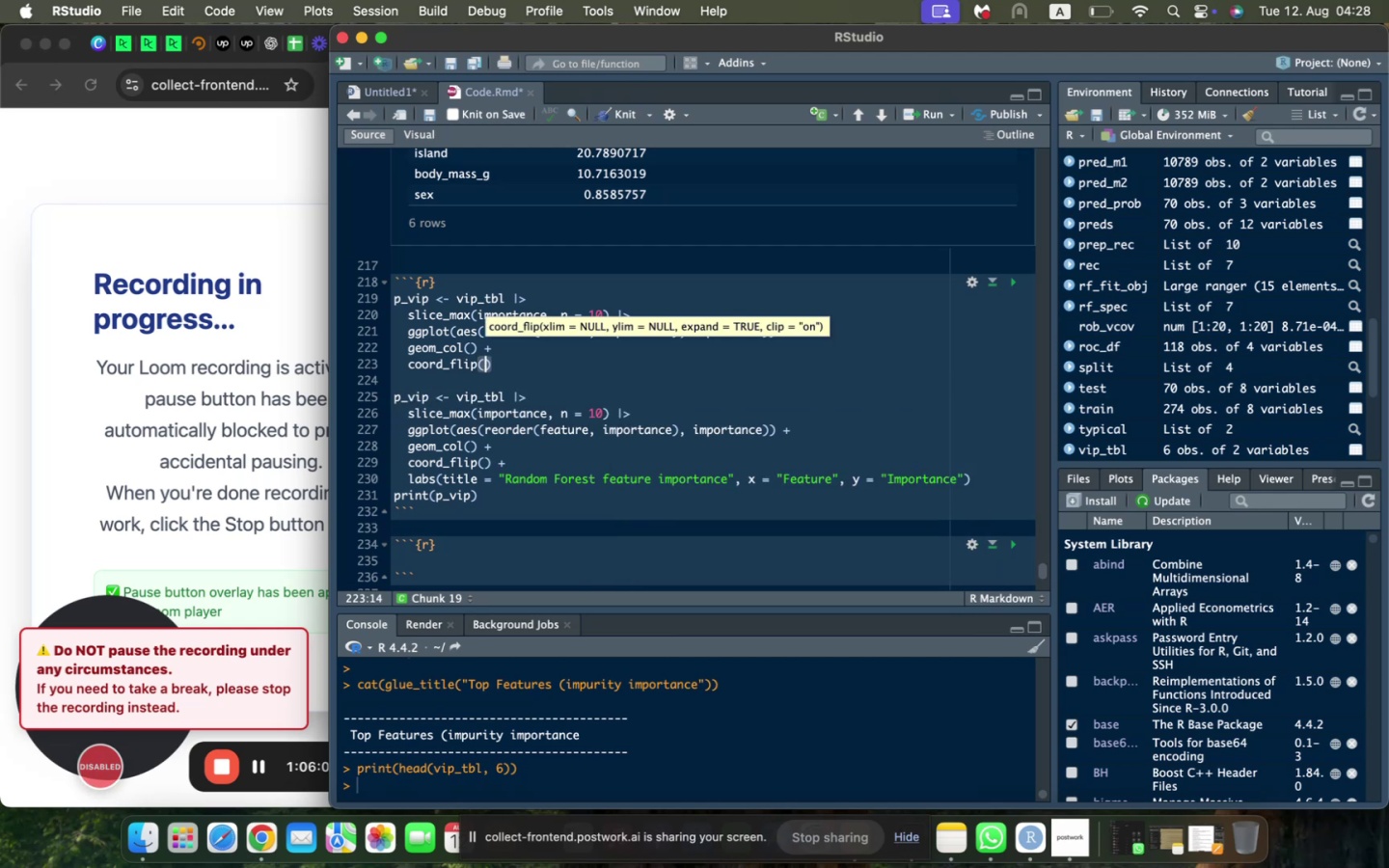 
key(ArrowRight)
 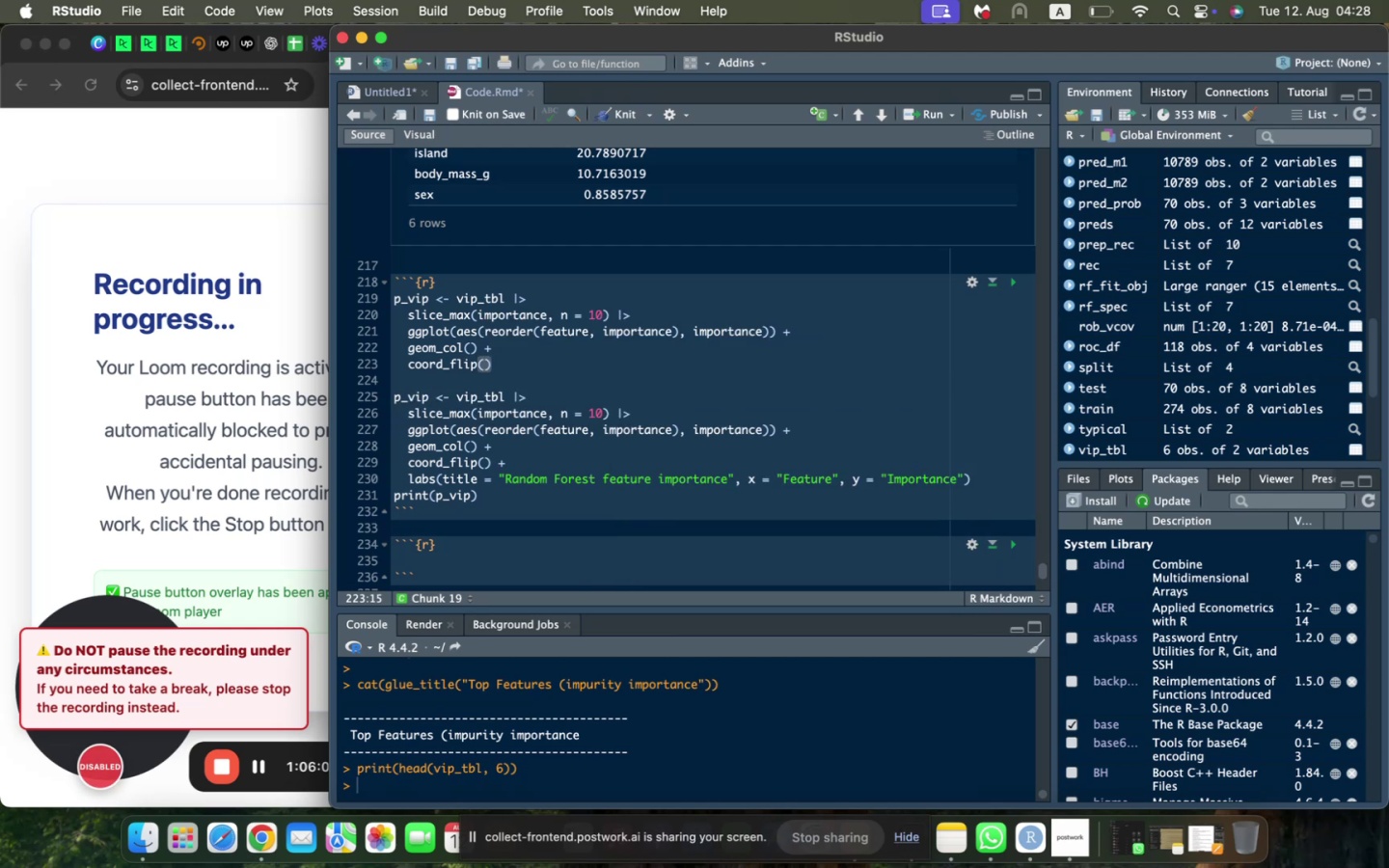 
key(Space)
 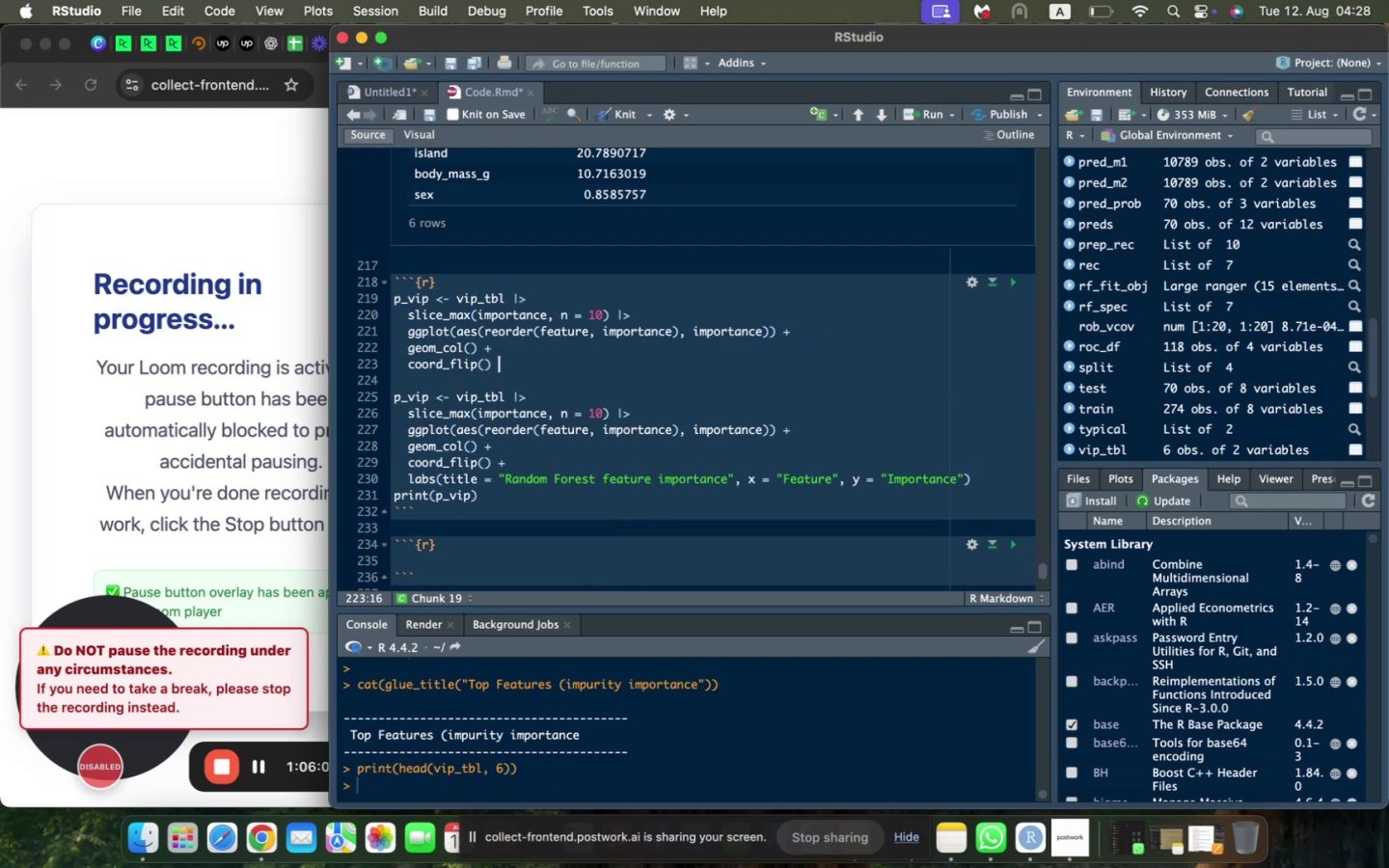 
key(Shift+ShiftLeft)
 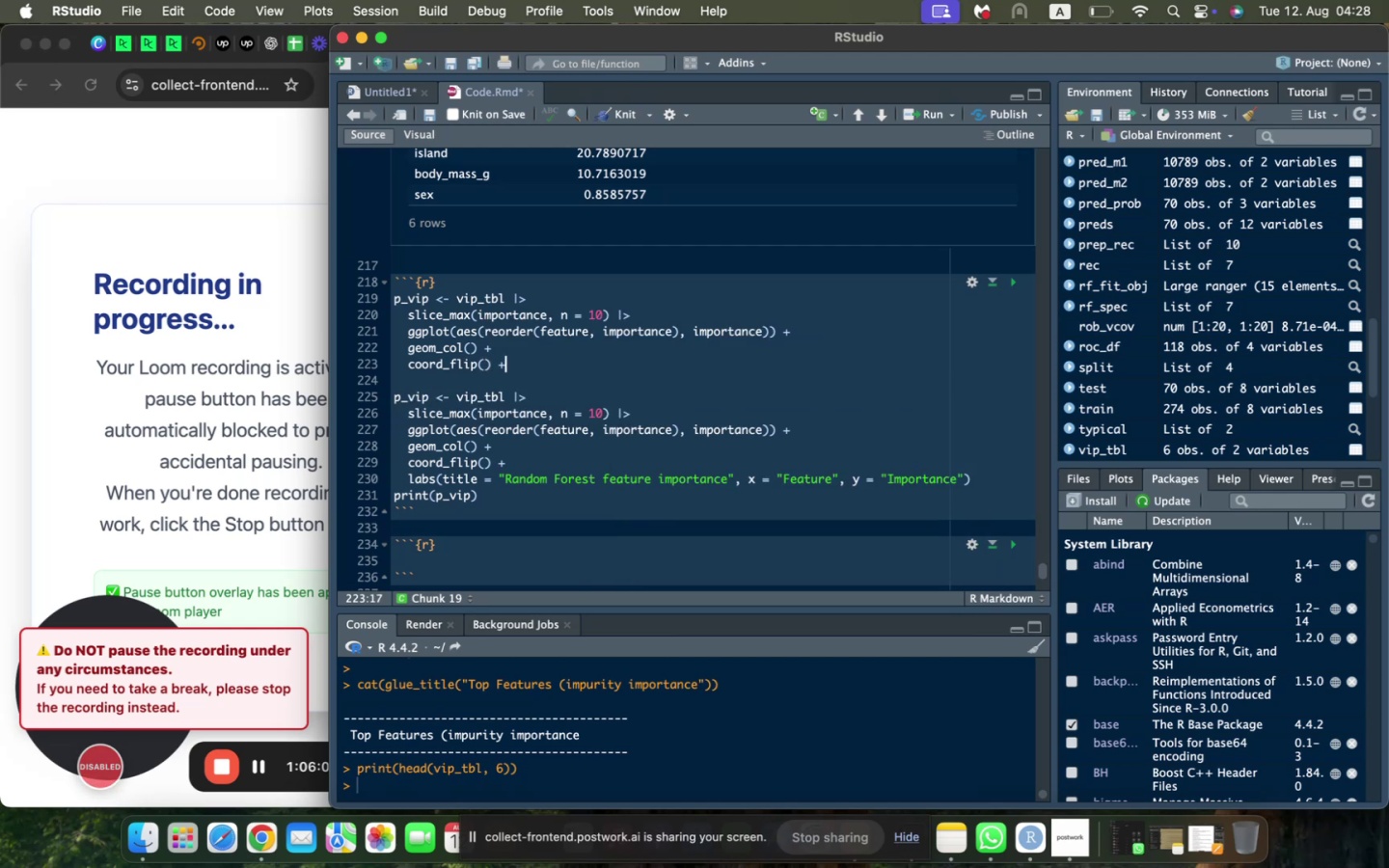 
key(Shift+Equal)
 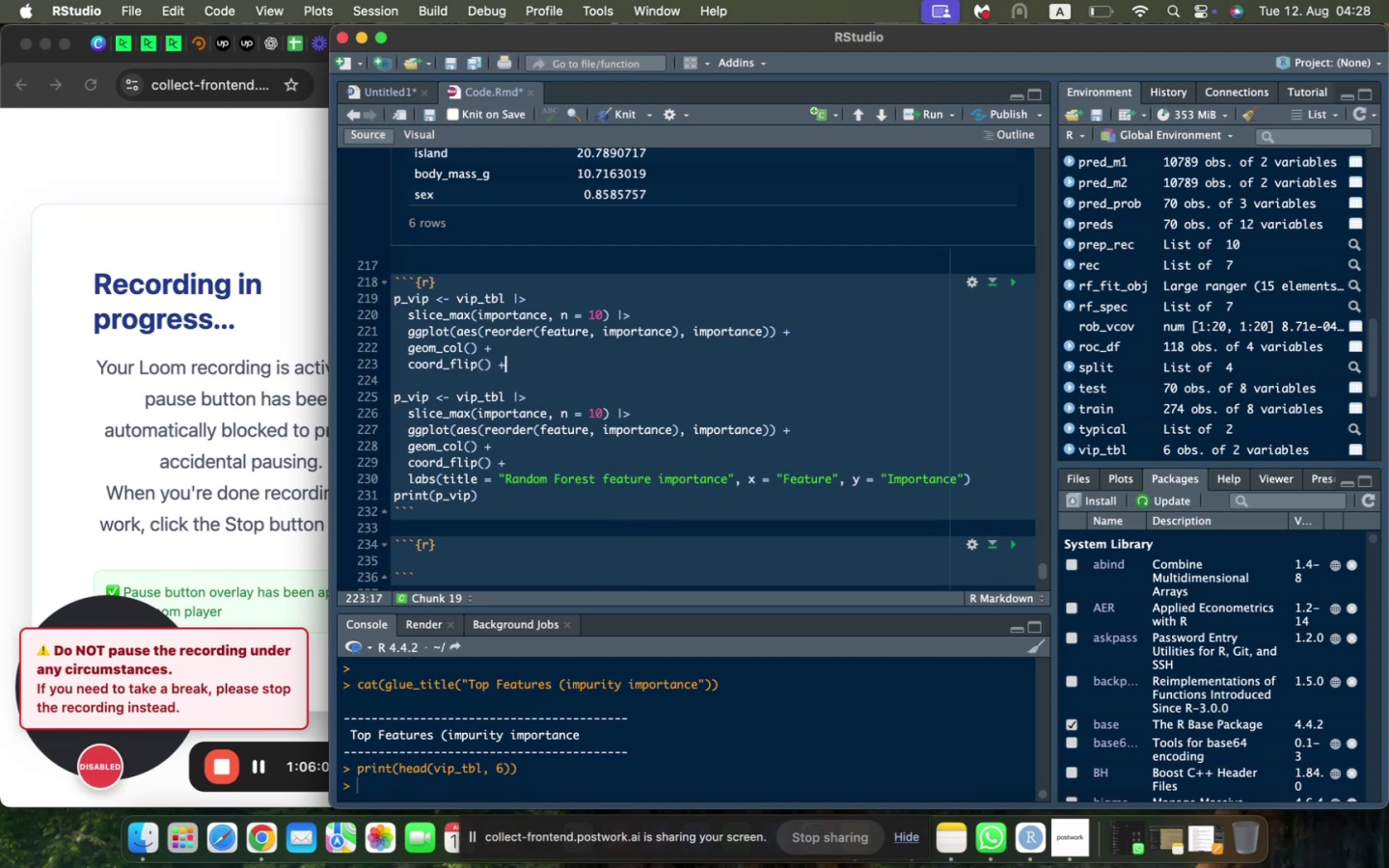 
key(Enter)
 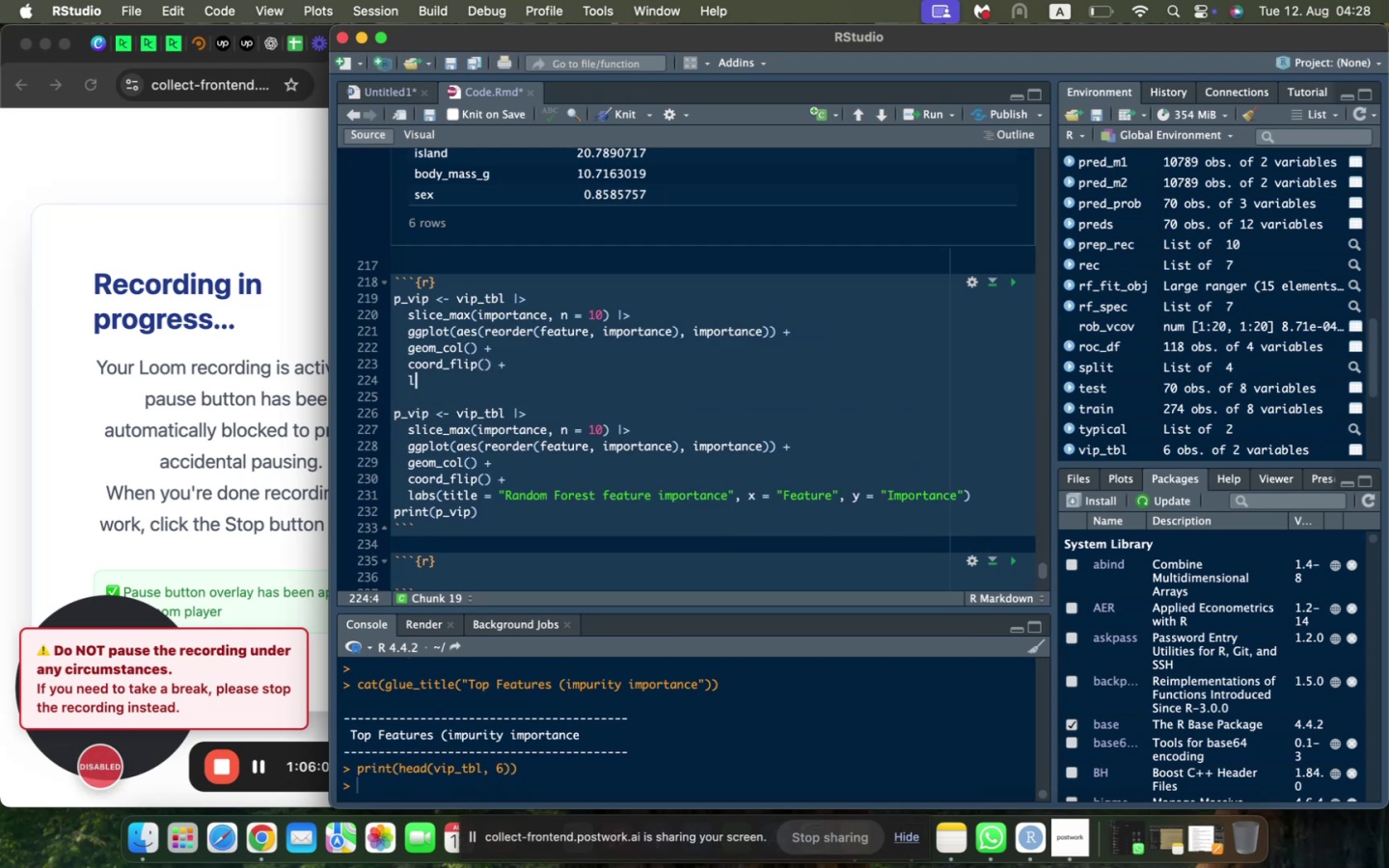 
type(labs(title = "Random Forest Feature )
key(Backspace)
key(Backspace)
key(Backspace)
key(Backspace)
key(Backspace)
key(Backspace)
key(Backspace)
key(Backspace)
type(feature importance)
 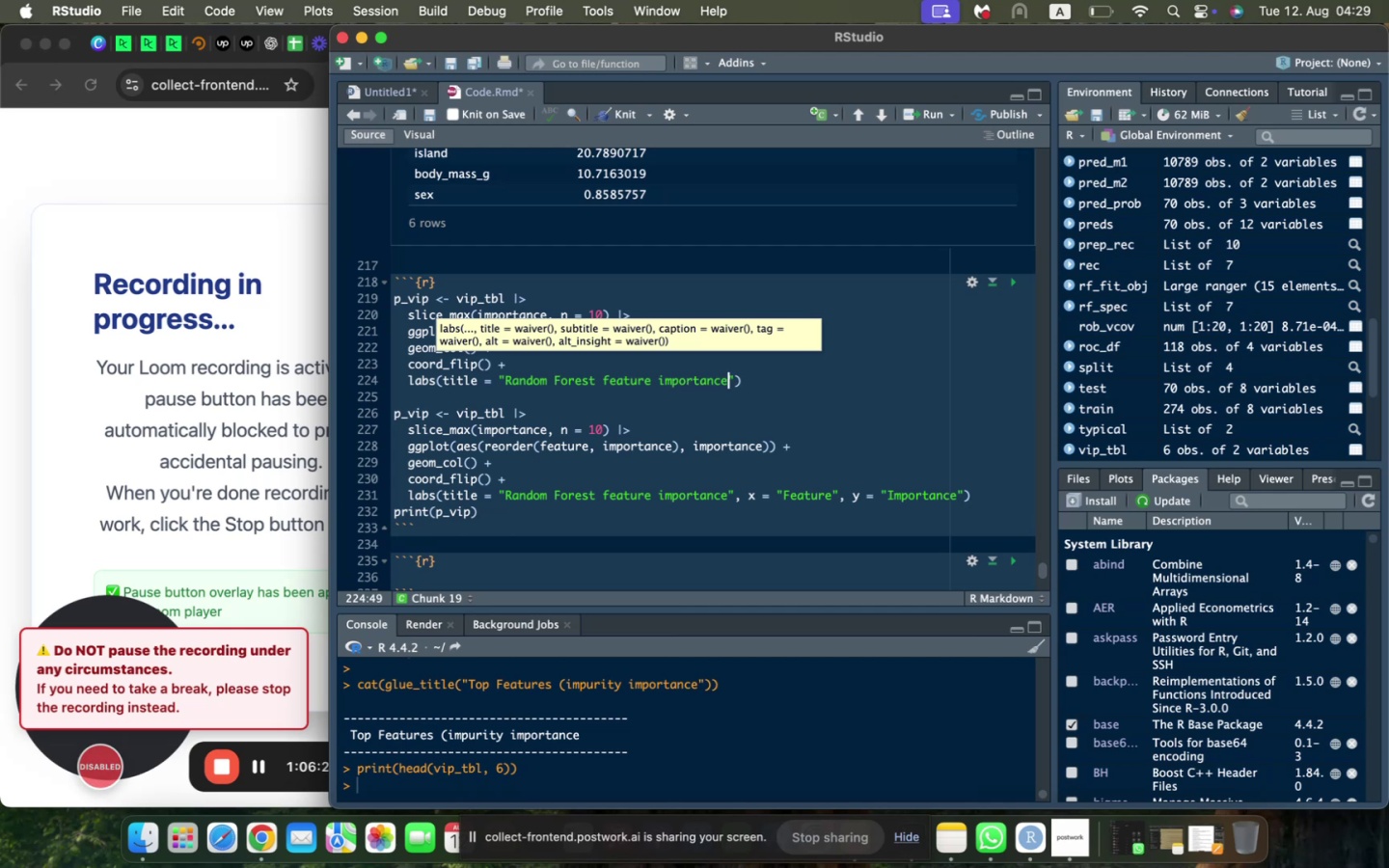 
key(ArrowRight)
 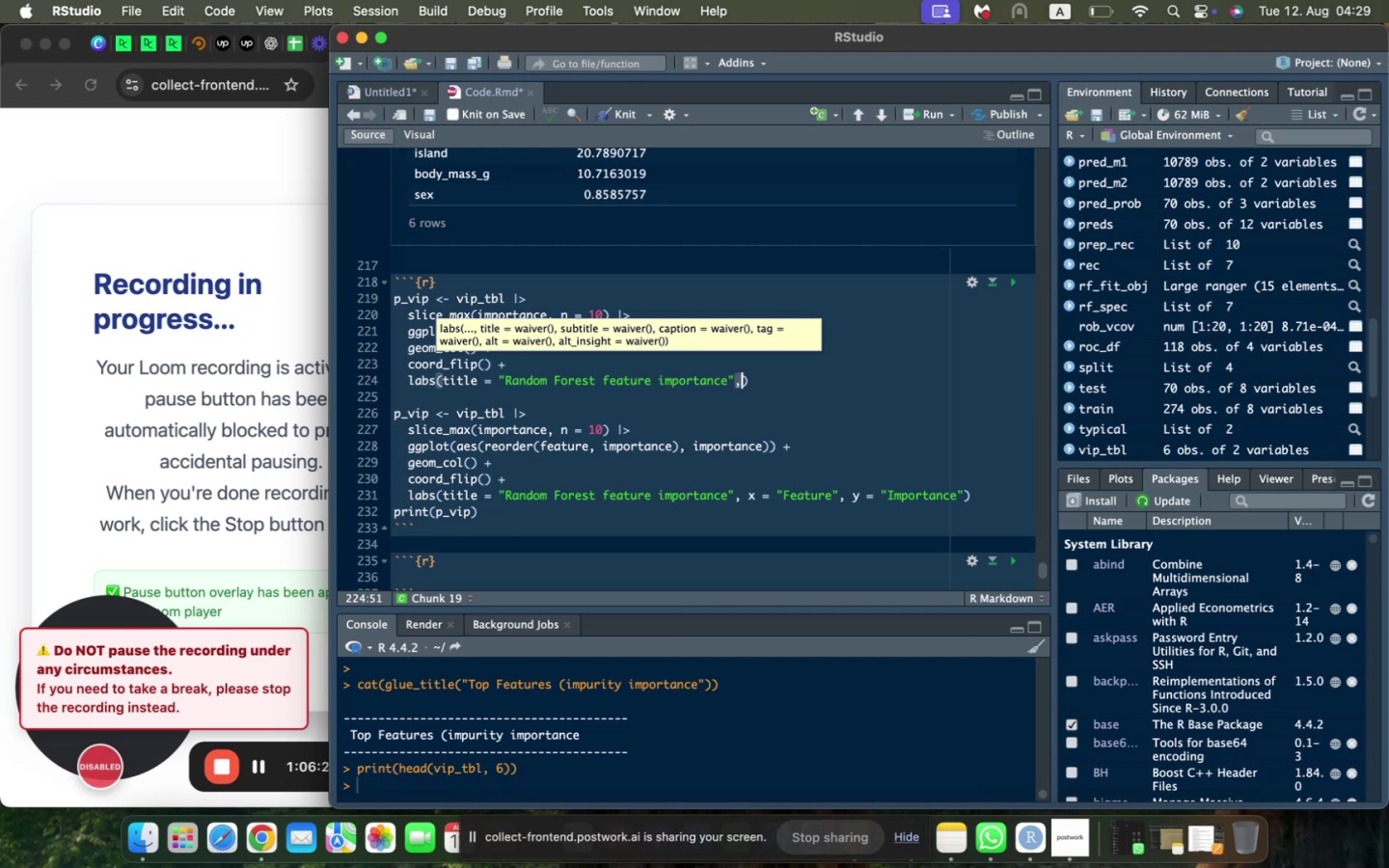 
type(, x = "Feature)
 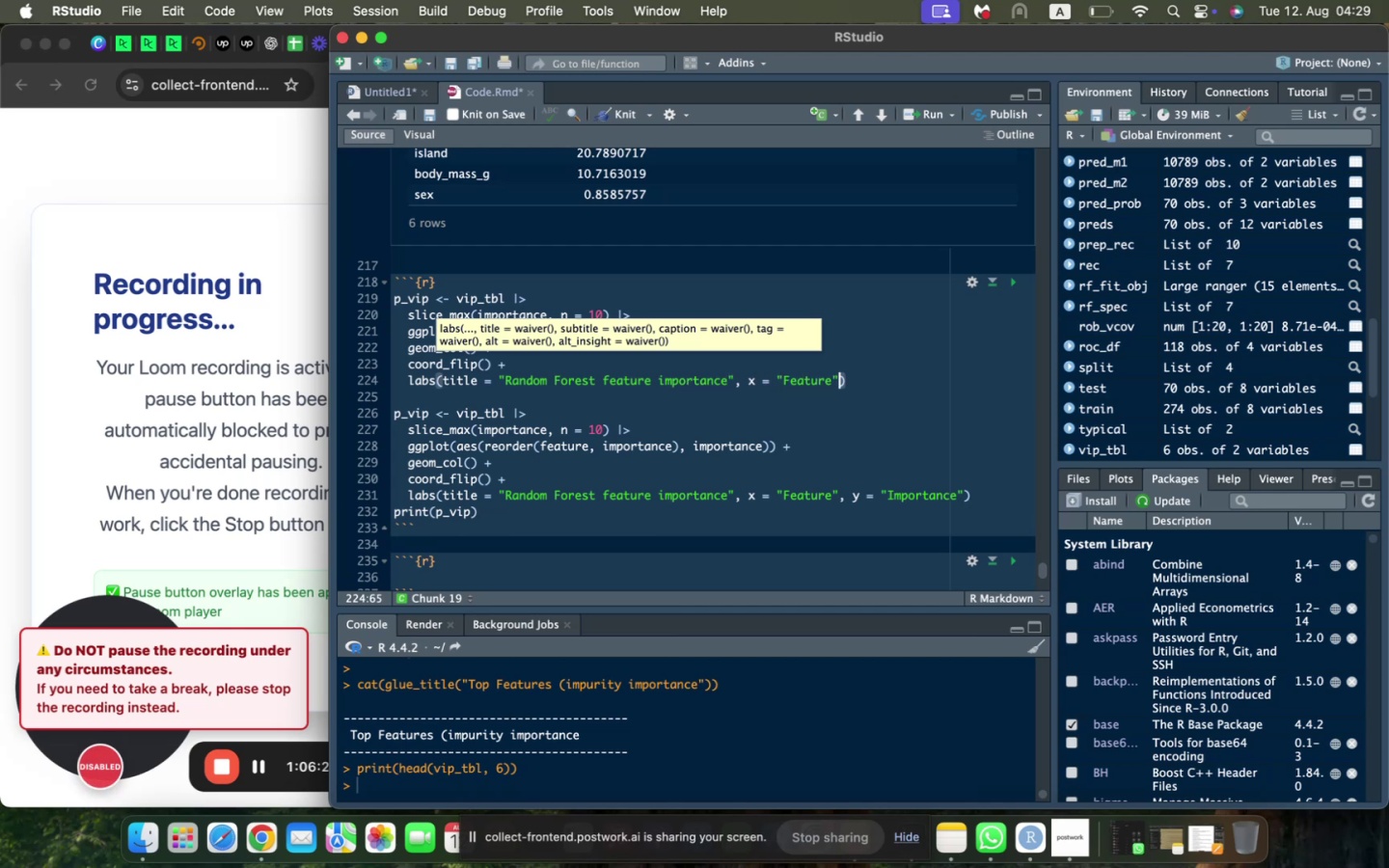 
 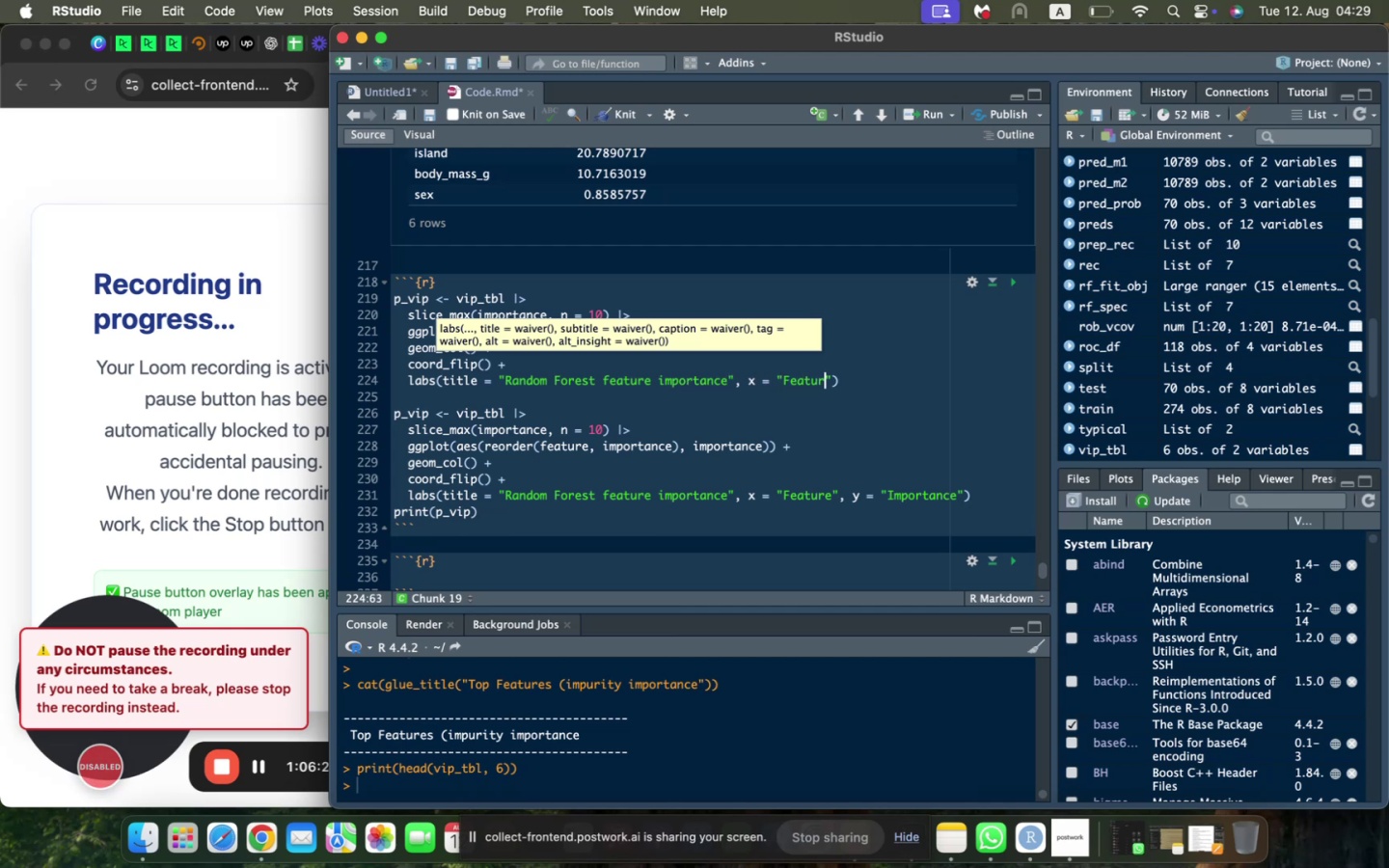 
key(ArrowRight)
 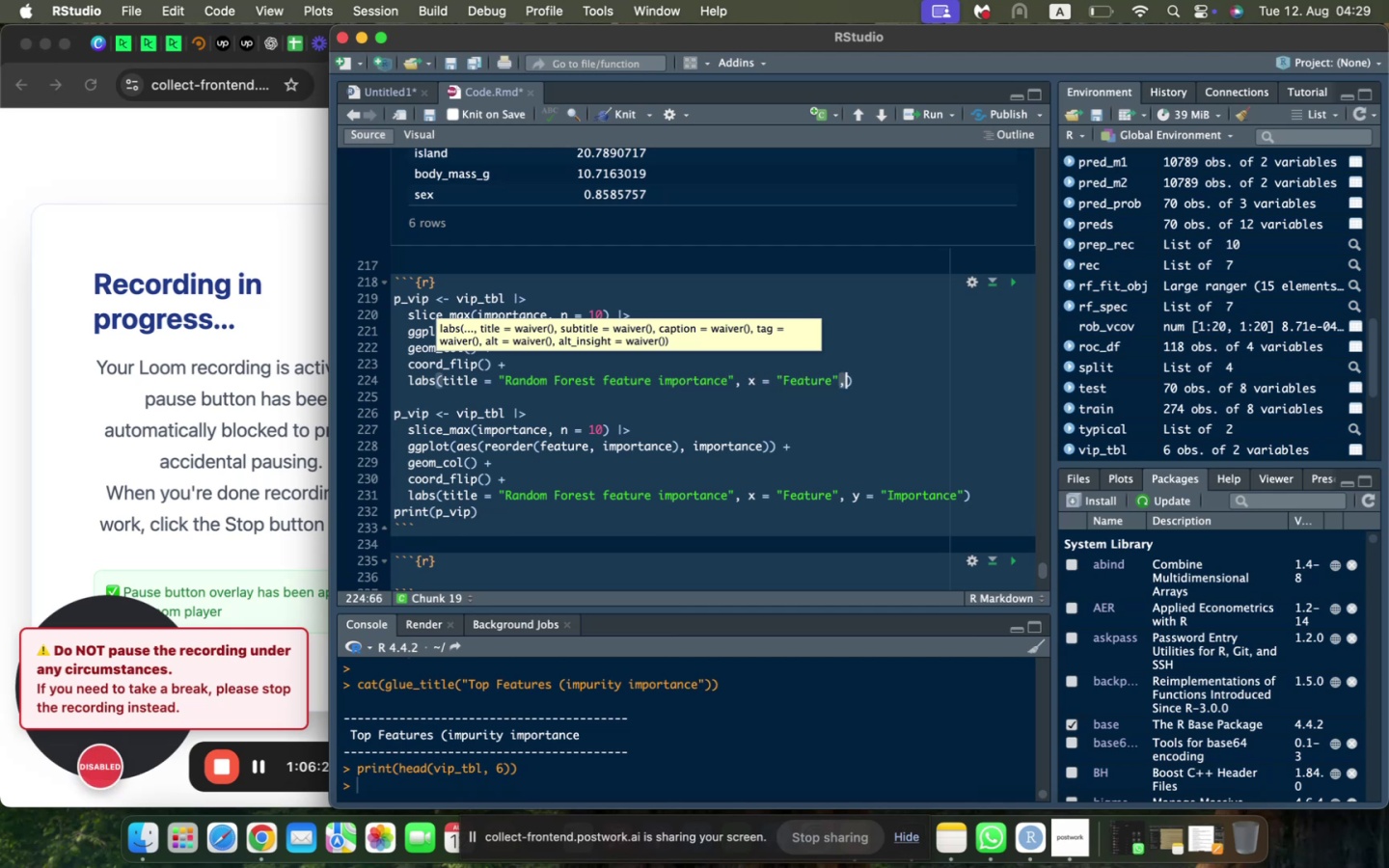 
type(, y = "Impot)
key(Backspace)
type(rtance)
 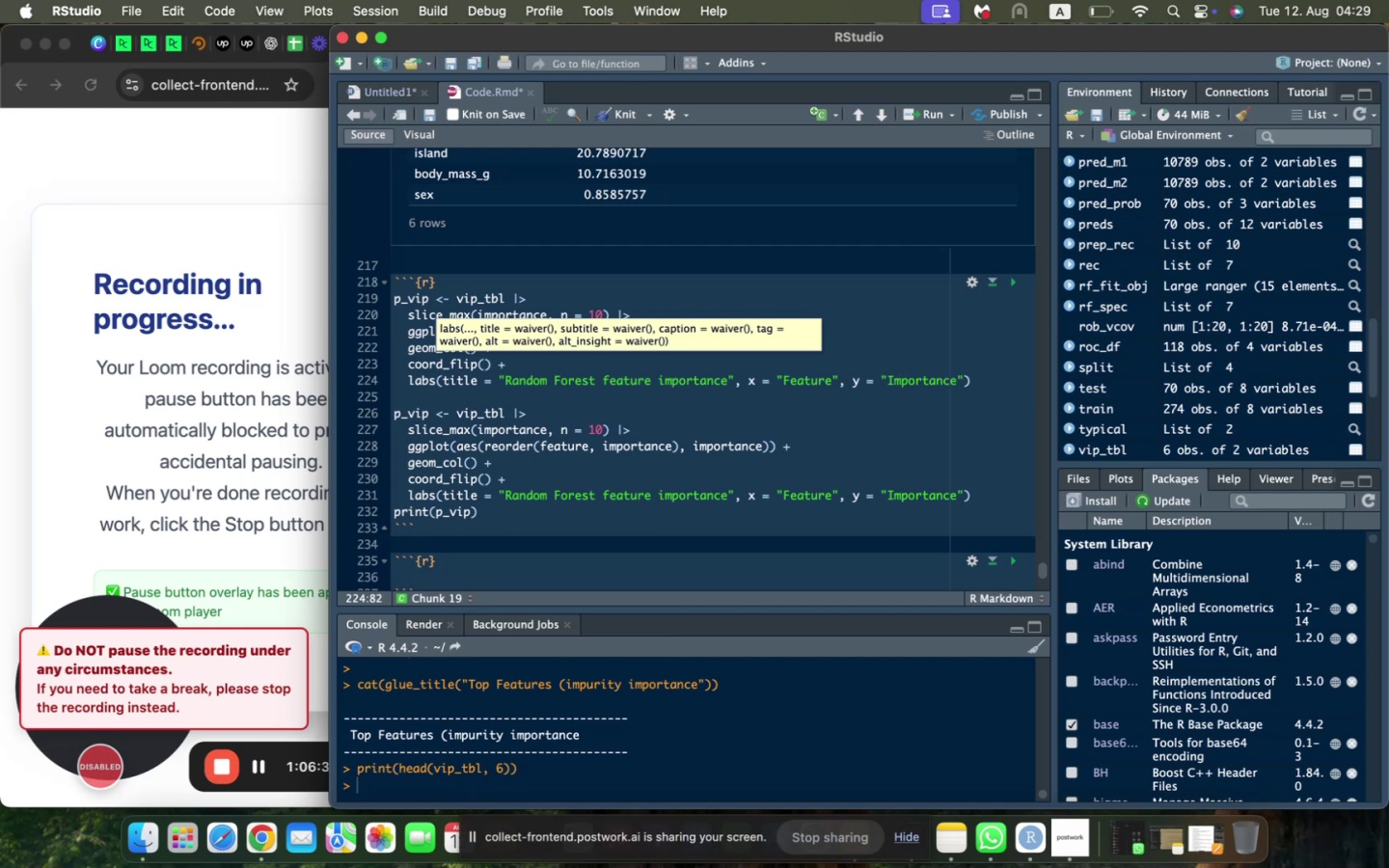 
key(ArrowRight)
 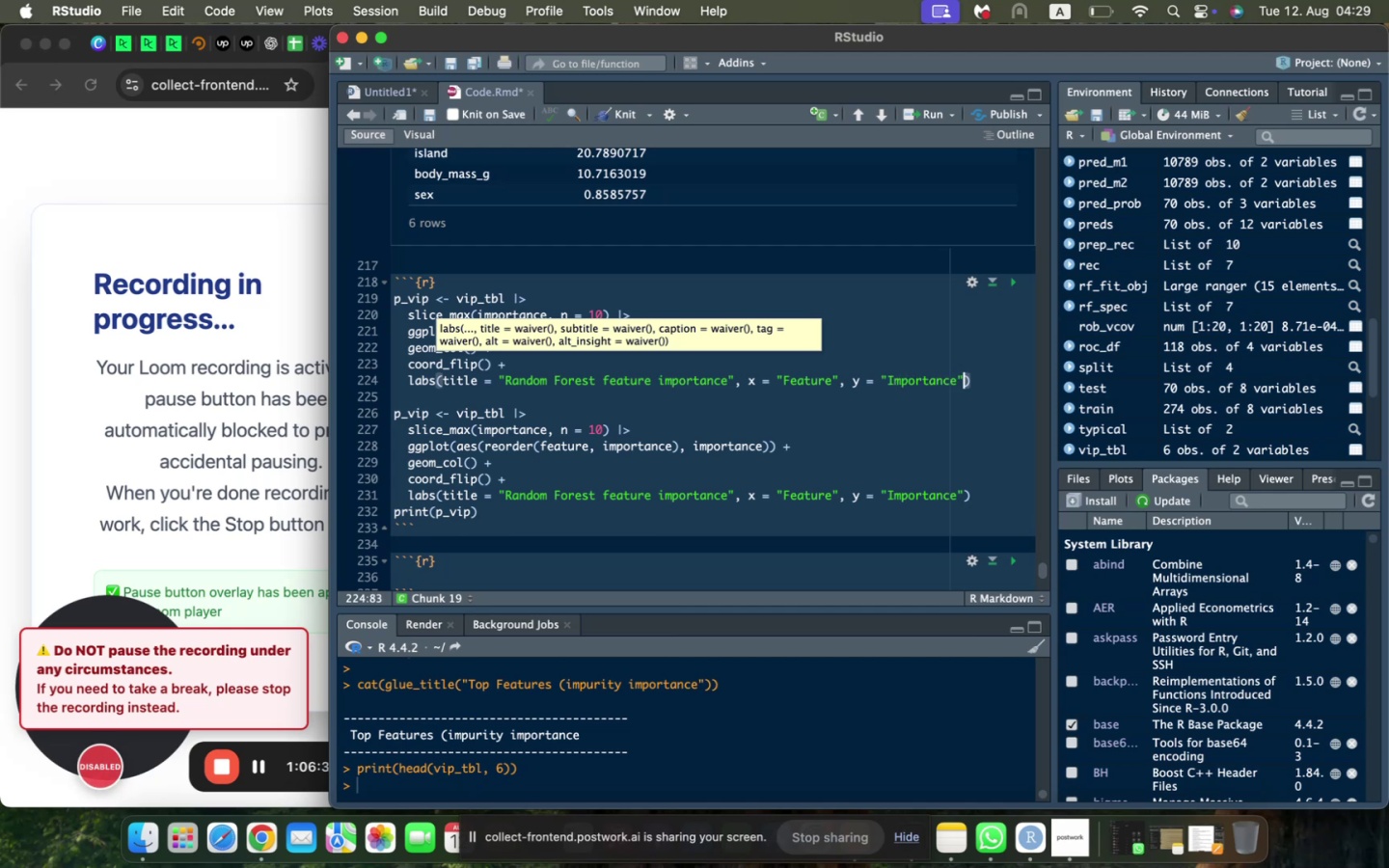 
key(ArrowRight)
 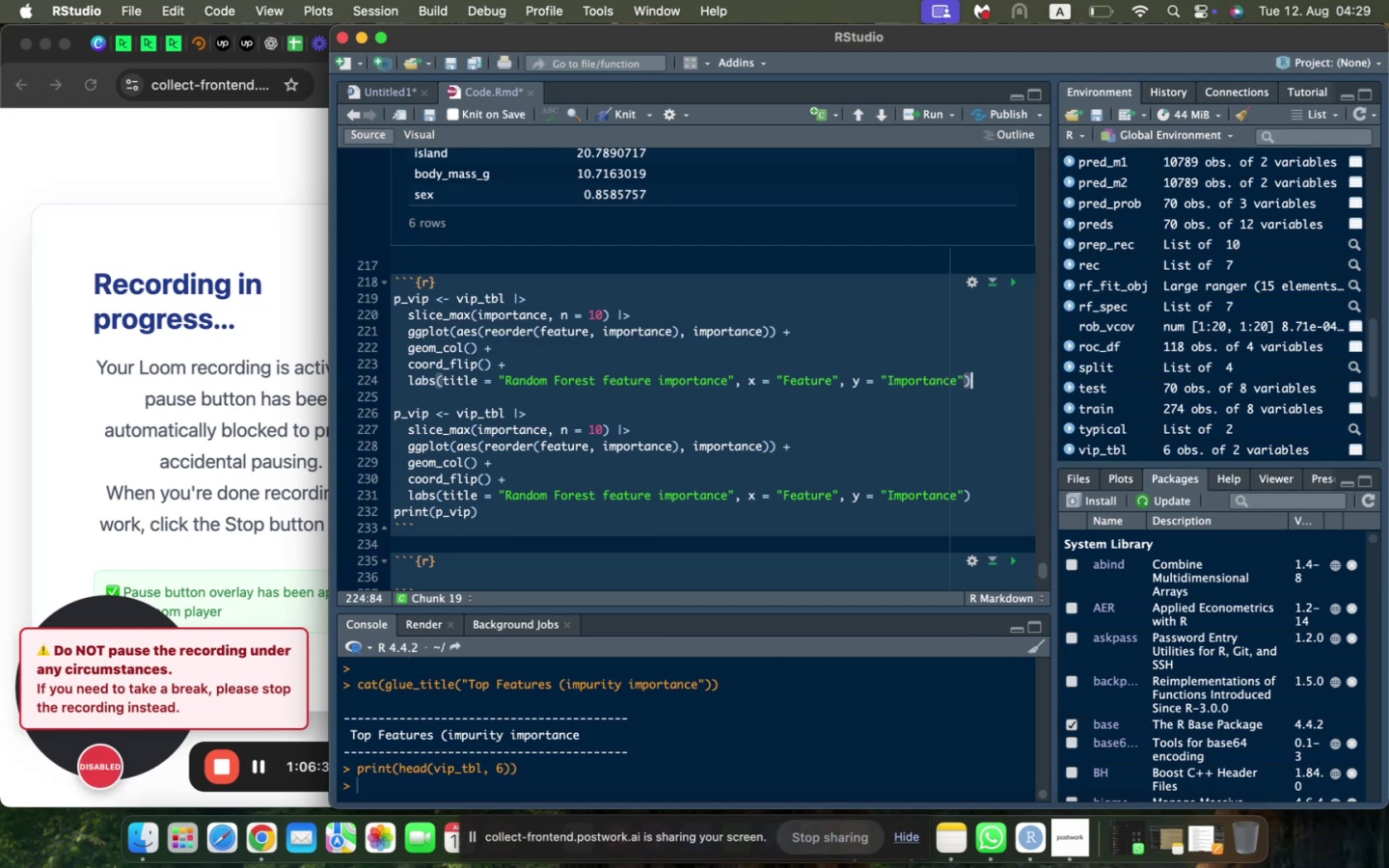 
key(Enter)
 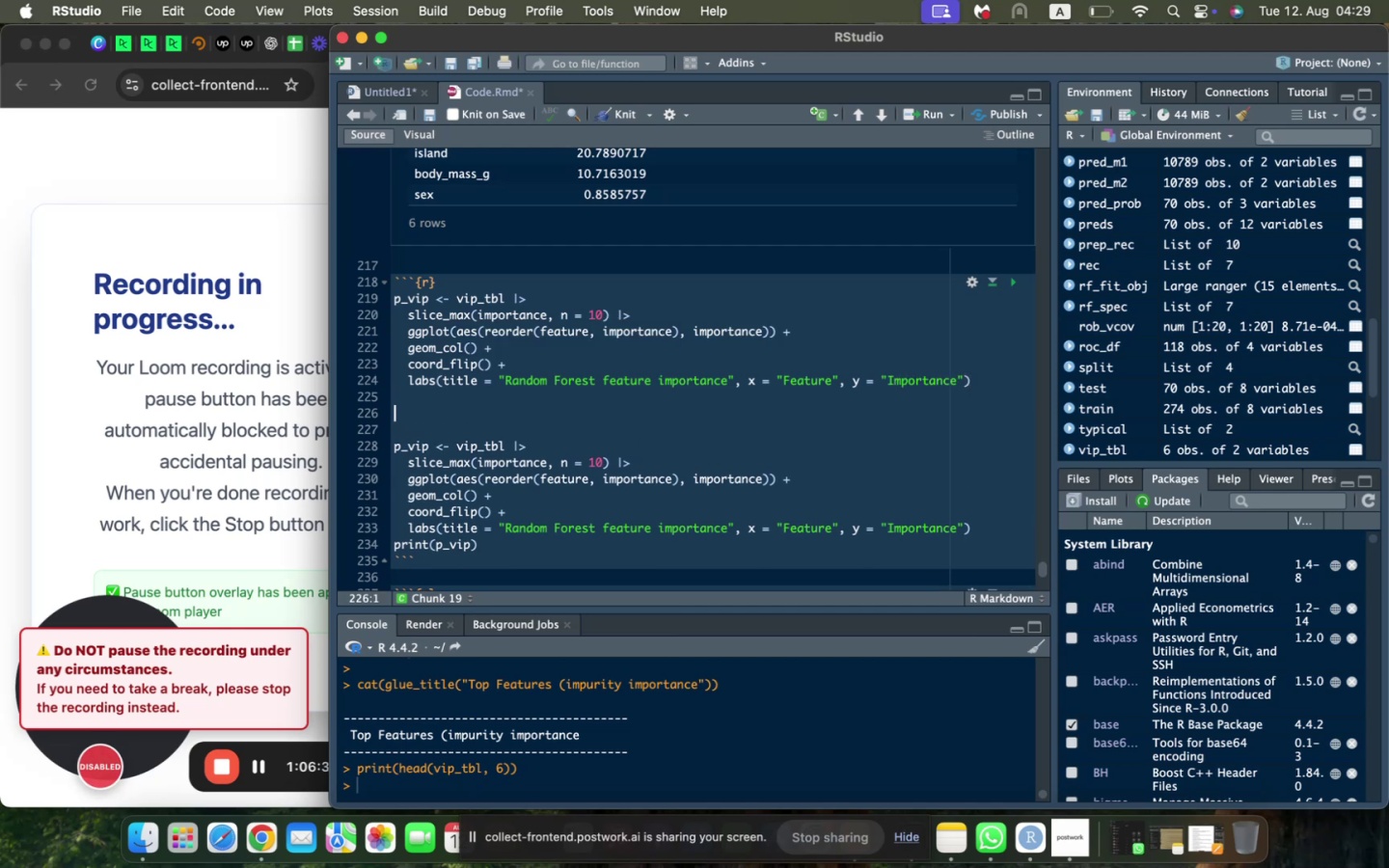 
key(Enter)
 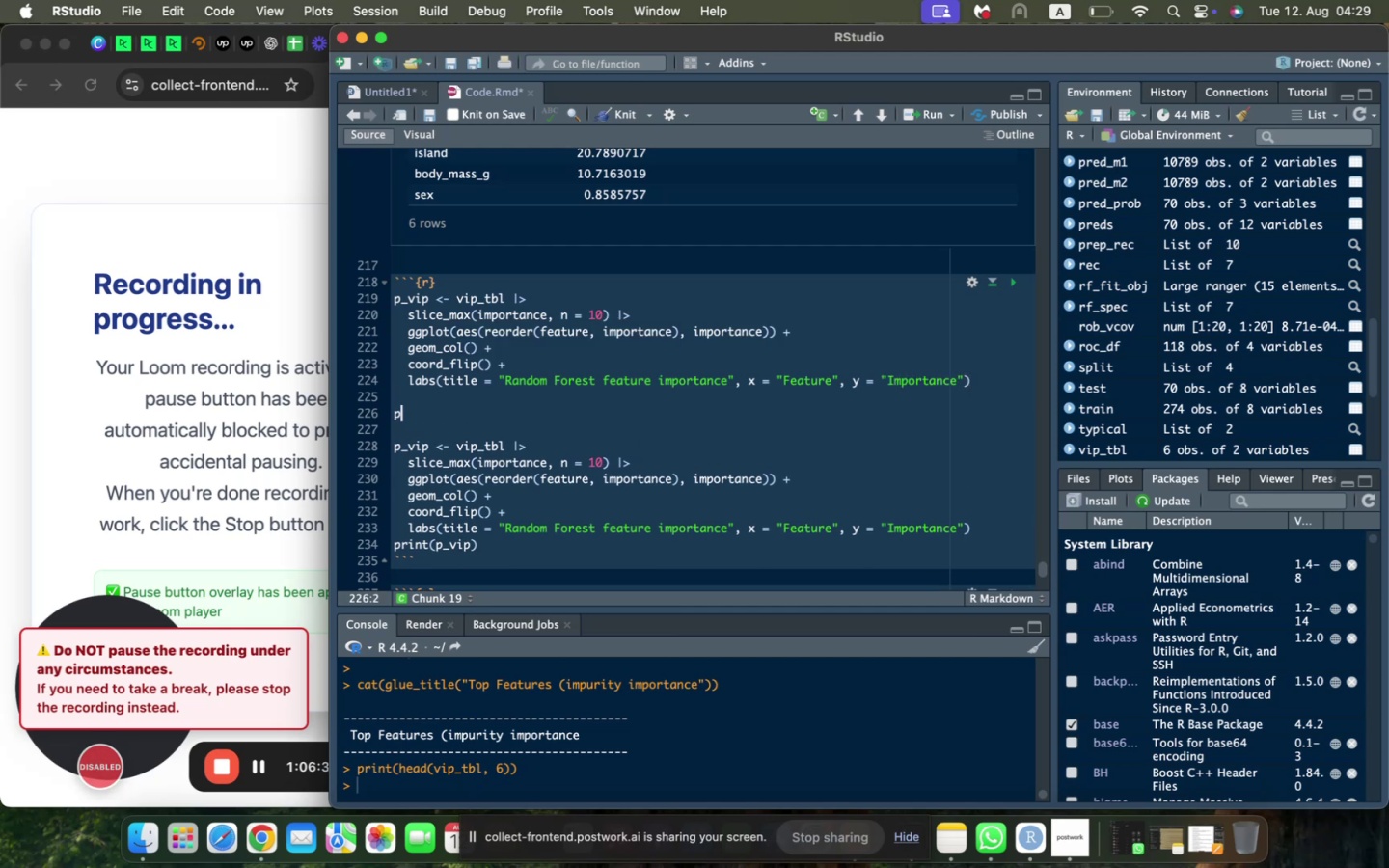 
type(print(p_xi)
key(Backspace)
key(Backspace)
type(vip)
 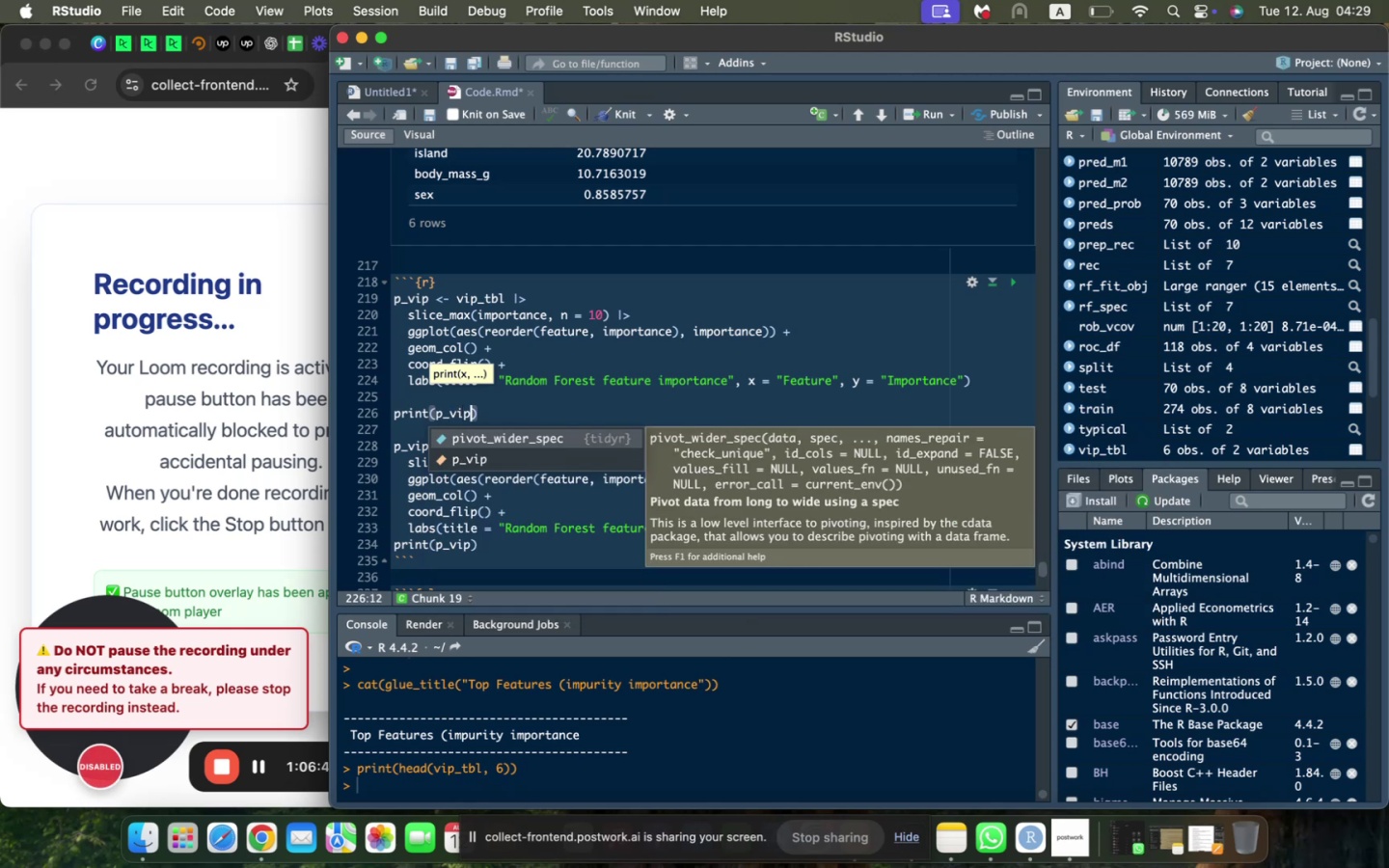 
key(ArrowRight)
 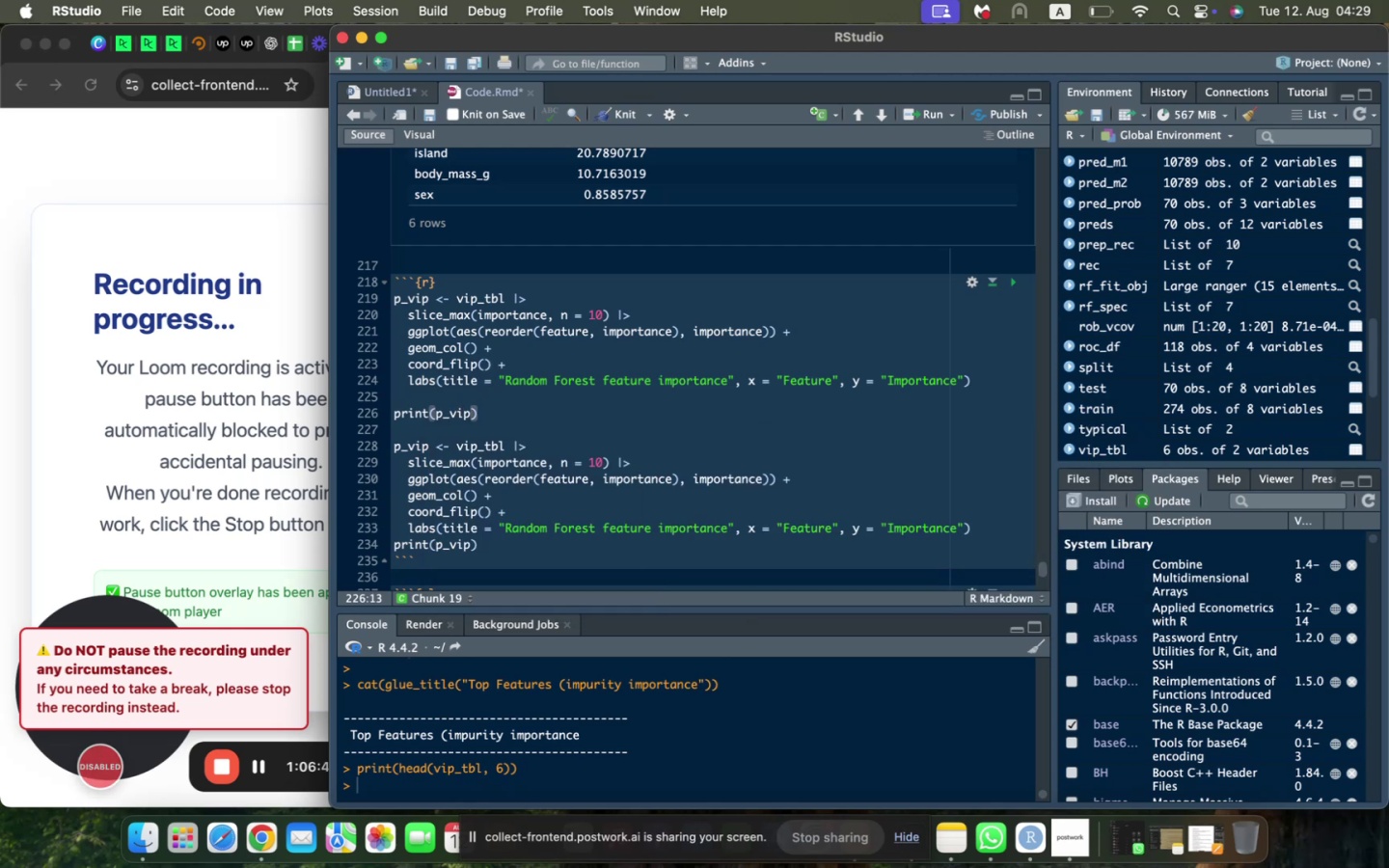 
key(Shift+ArrowDown)
 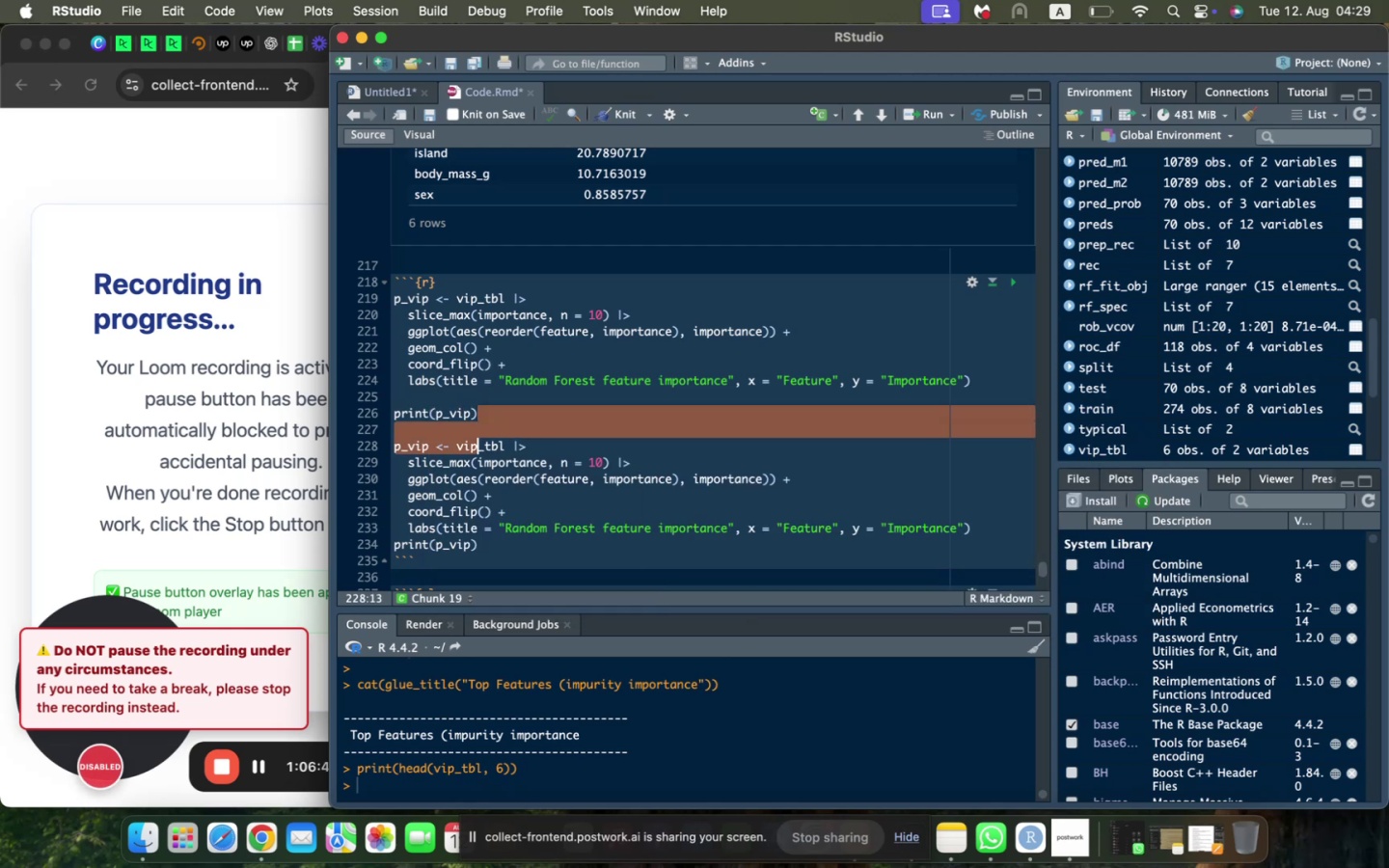 
key(Shift+ArrowDown)
 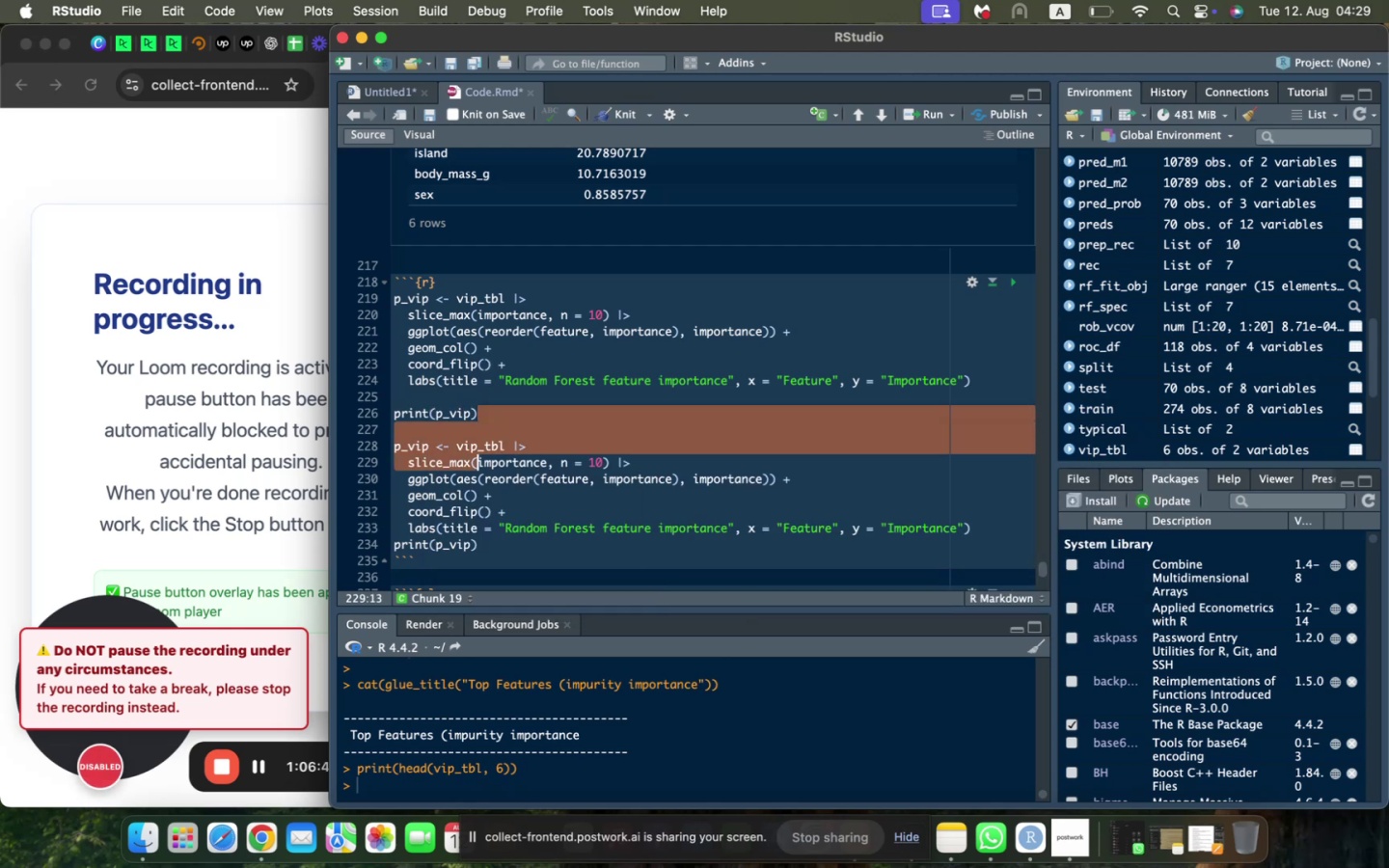 
key(Shift+ArrowDown)
 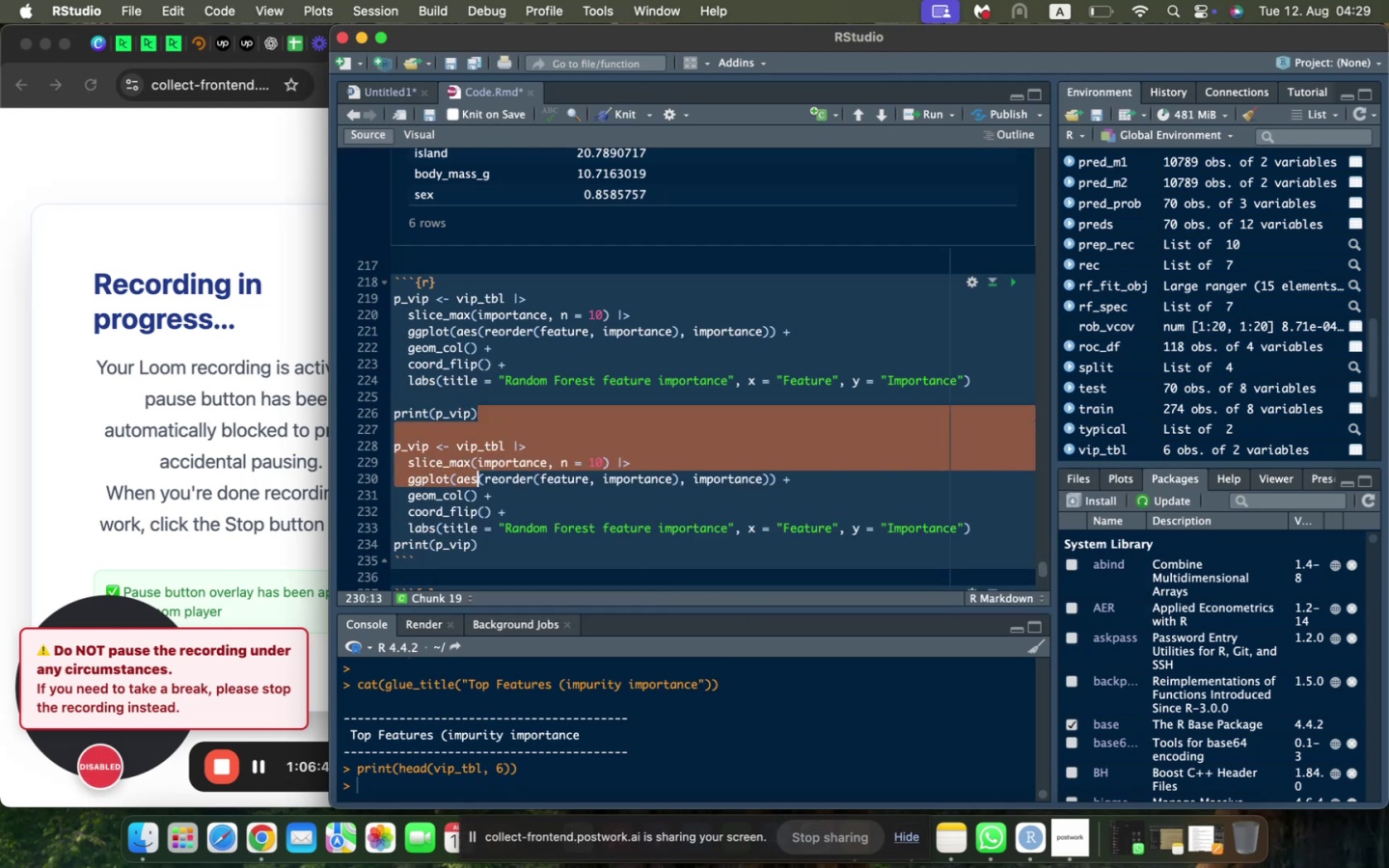 
key(Shift+ArrowDown)
 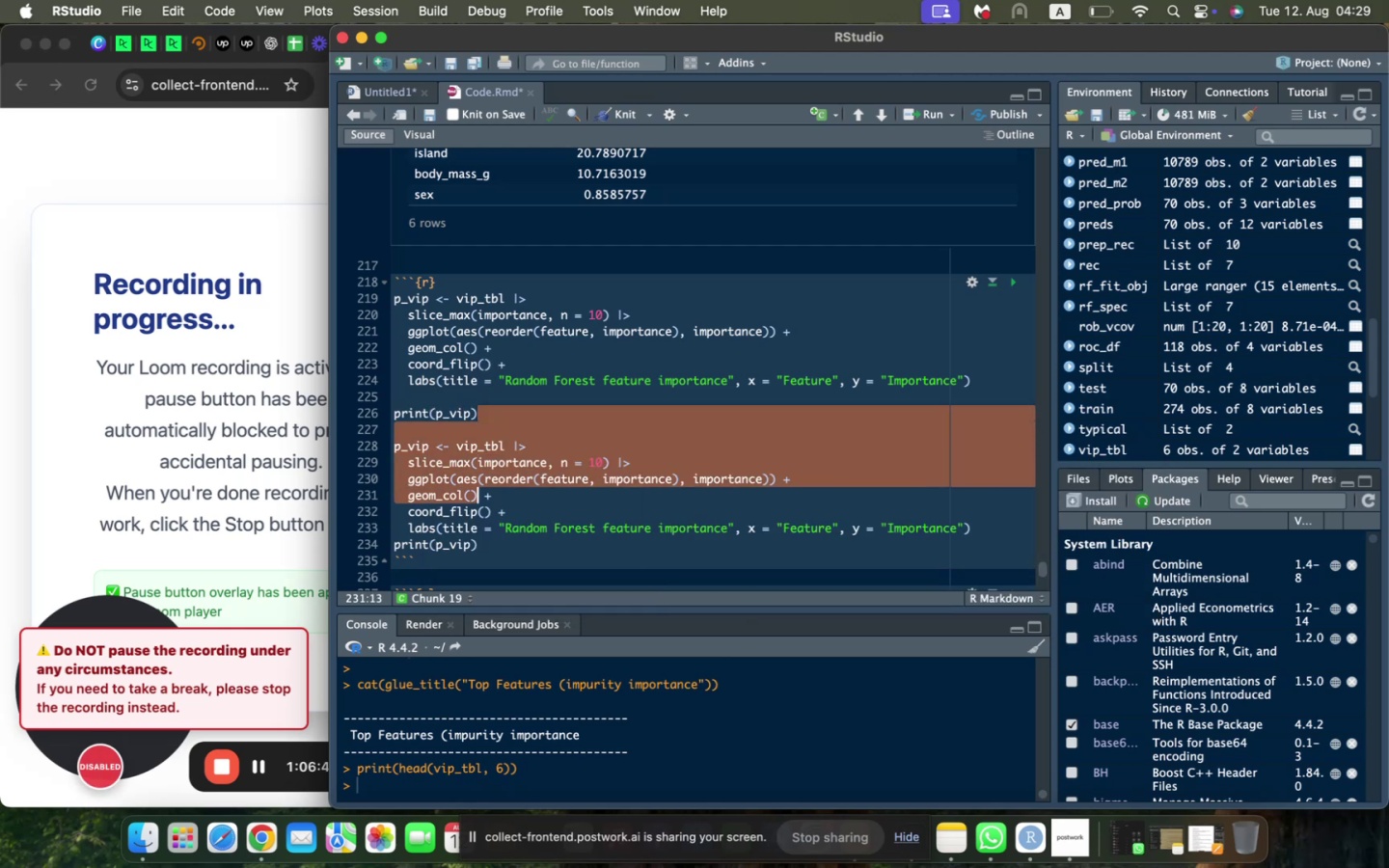 
key(Shift+ArrowDown)
 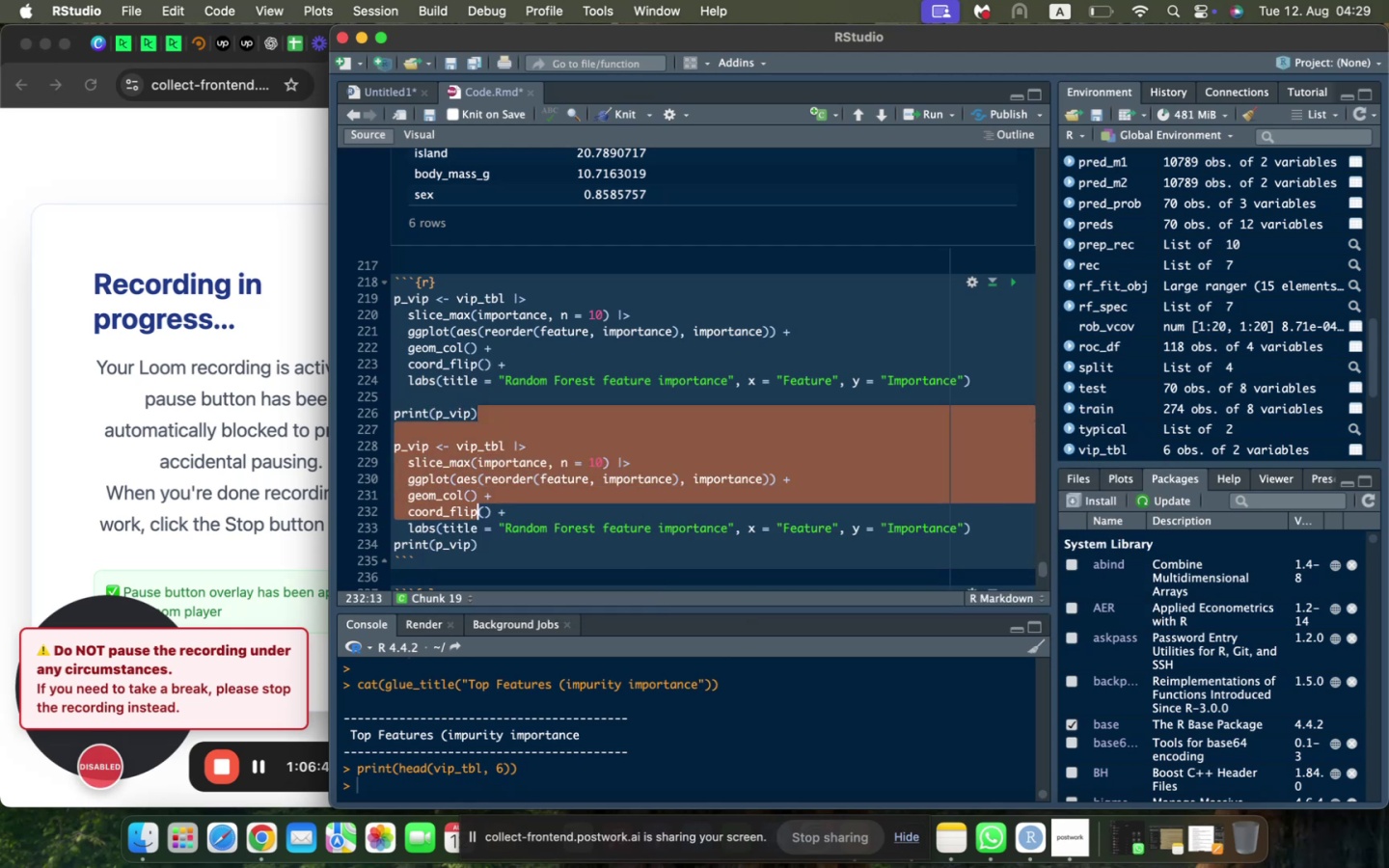 
key(Shift+ArrowDown)
 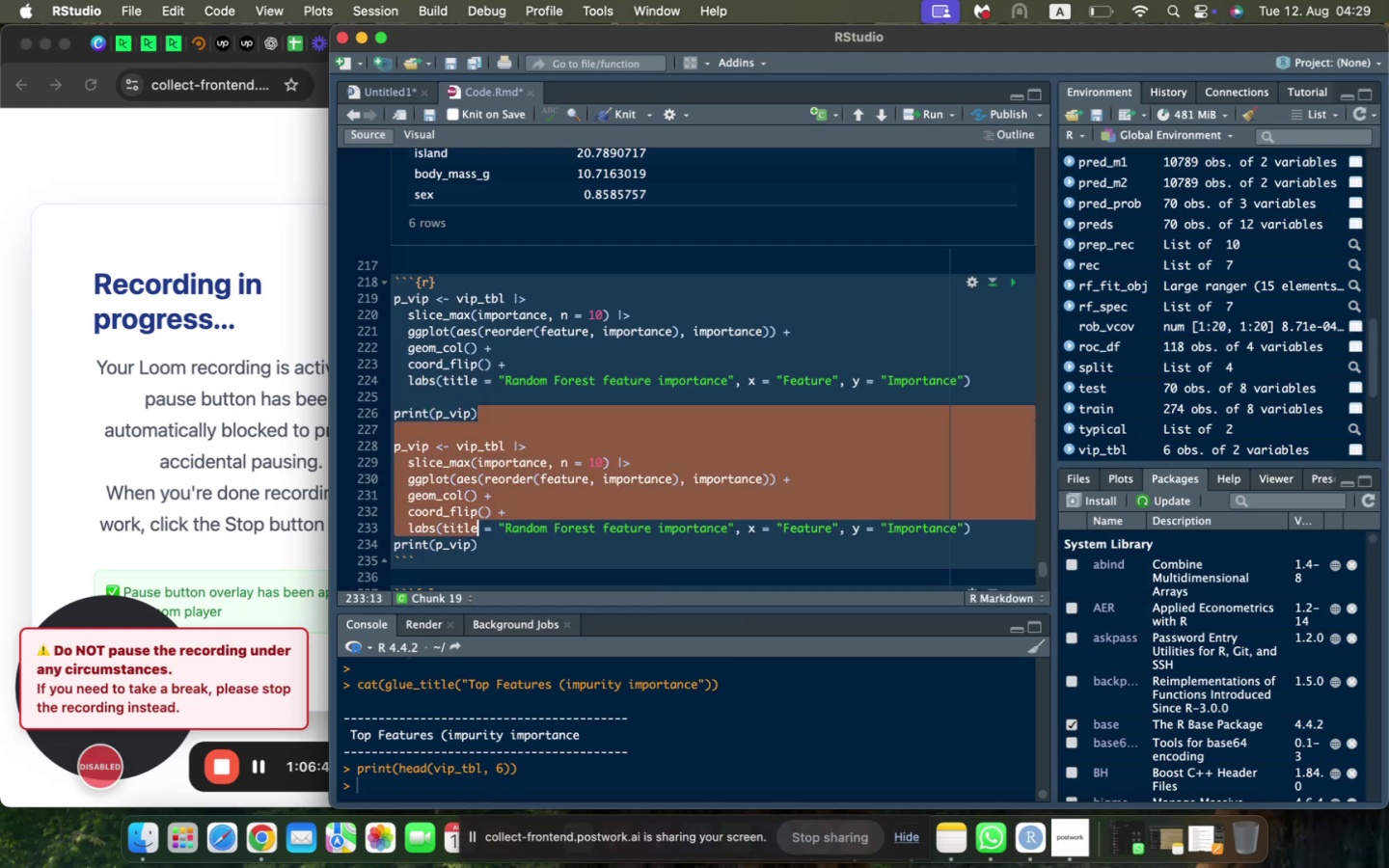 
key(Shift+ArrowDown)
 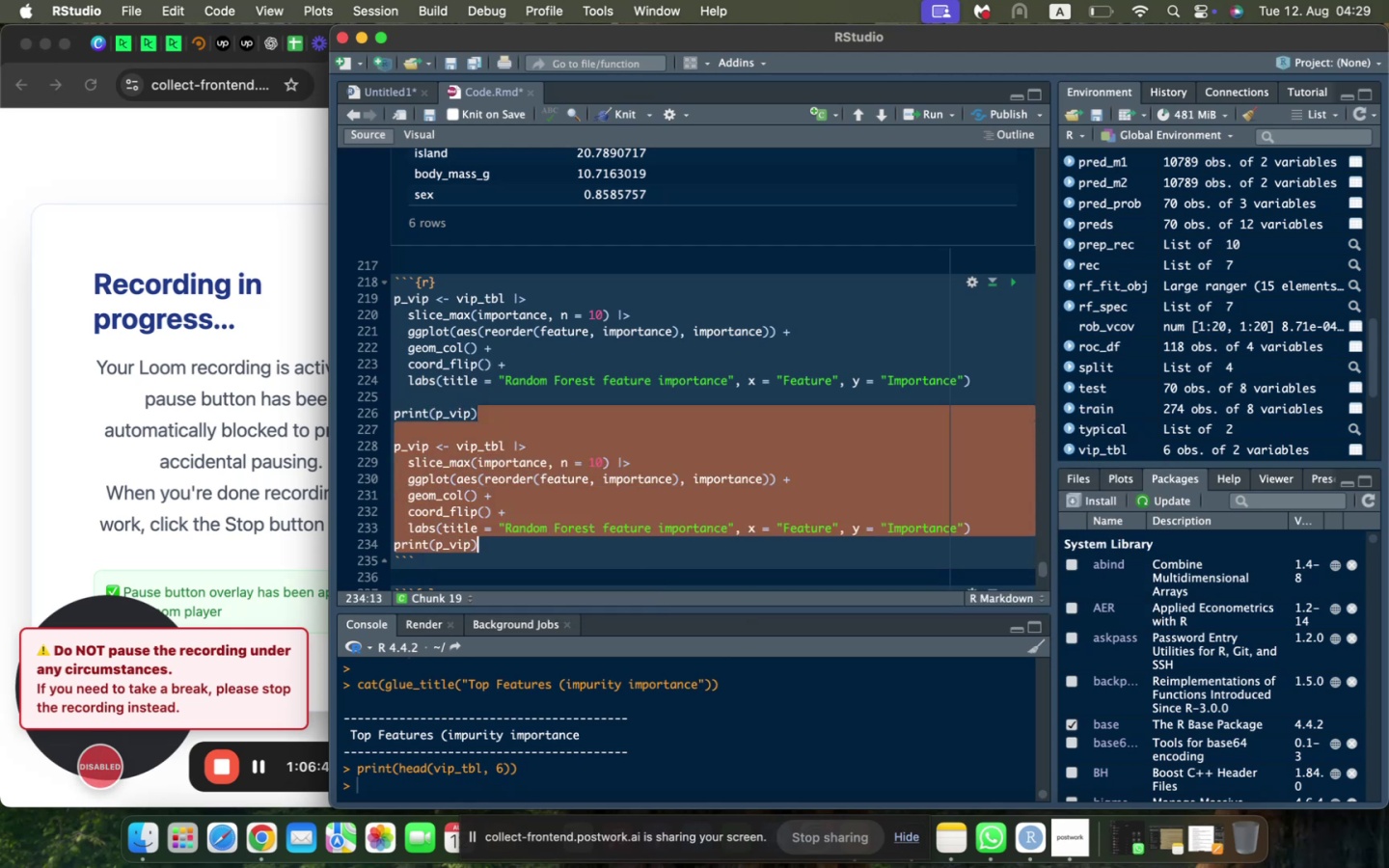 
key(Shift+ArrowDown)
 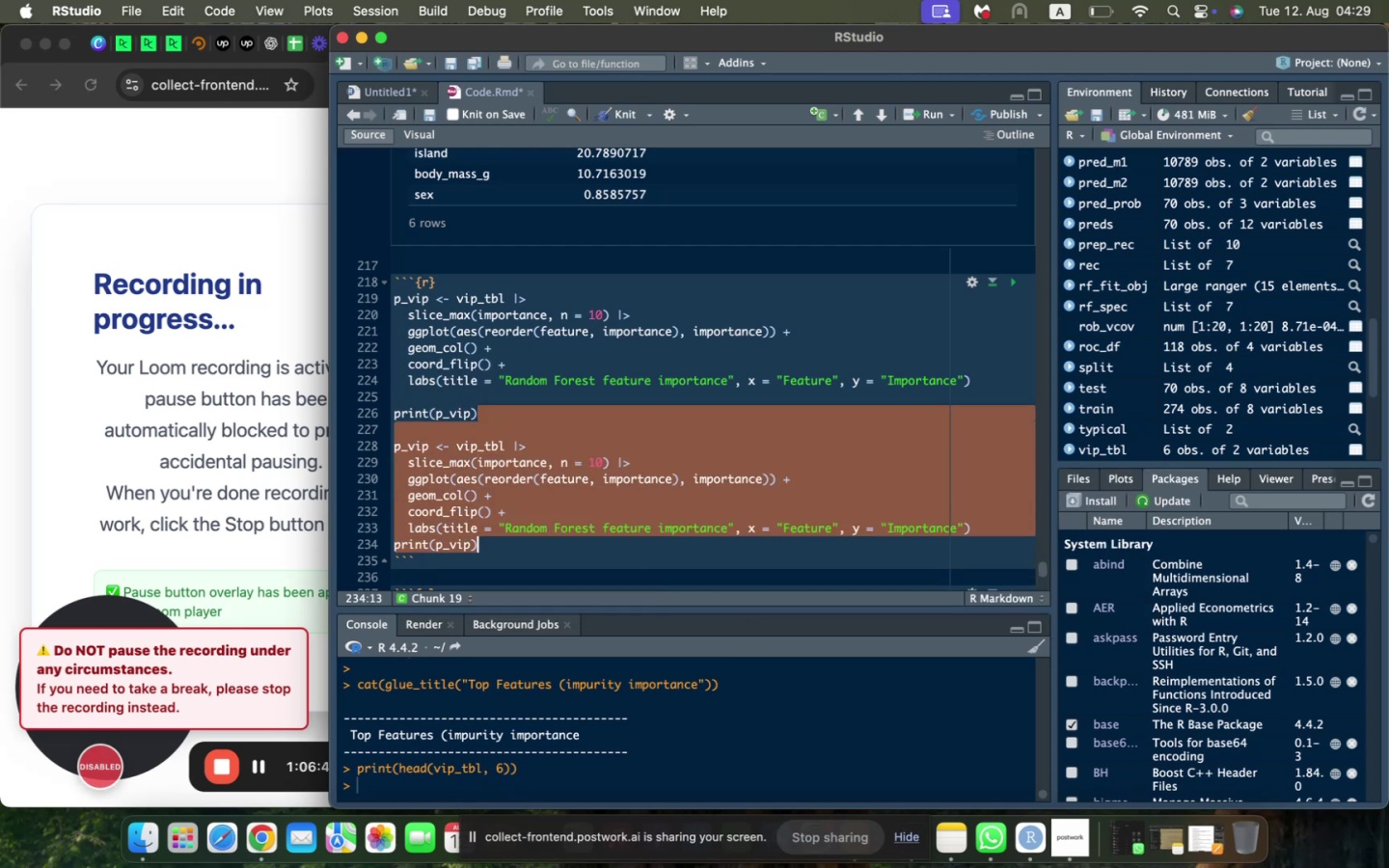 
key(Backspace)
 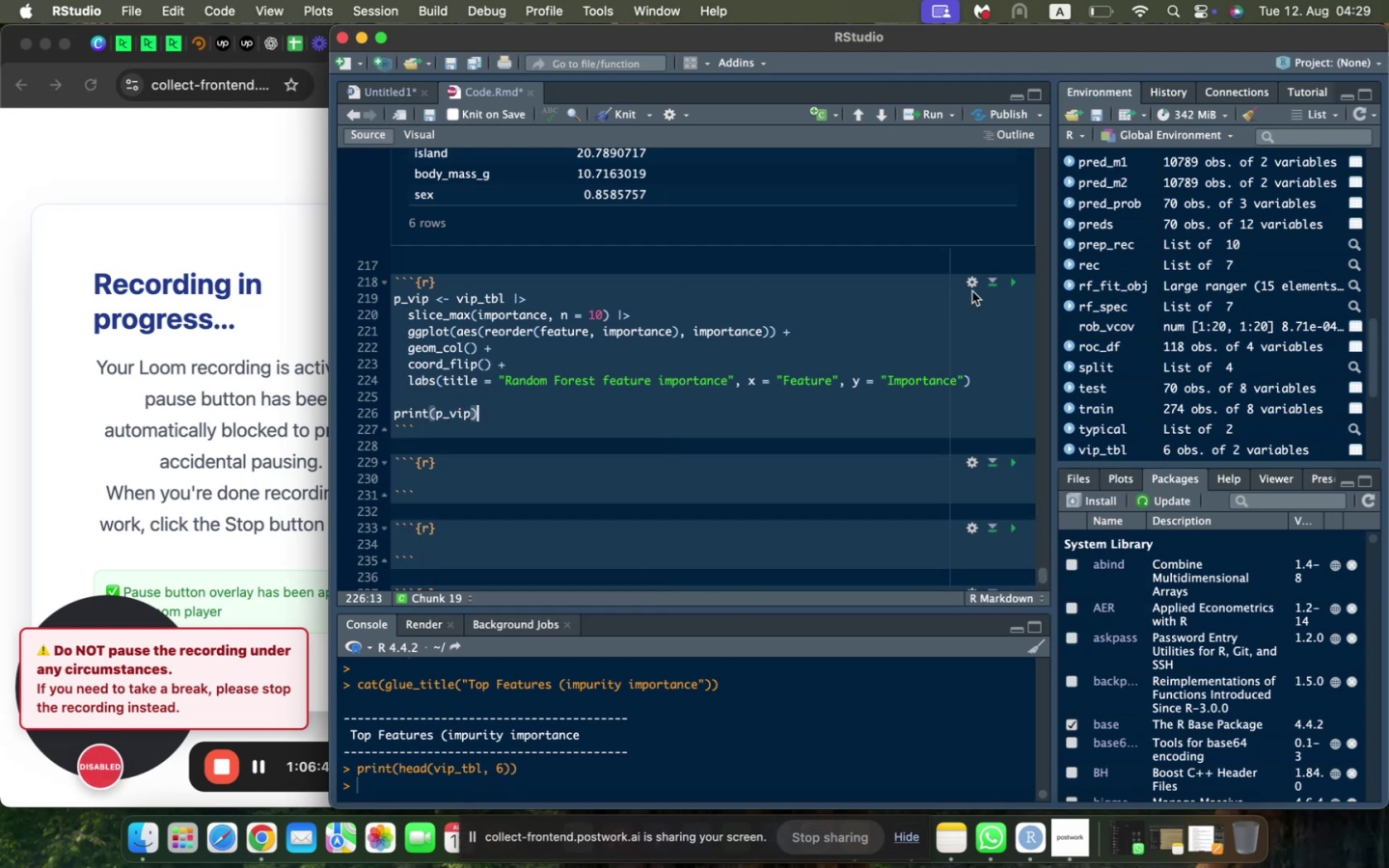 
left_click([1011, 283])
 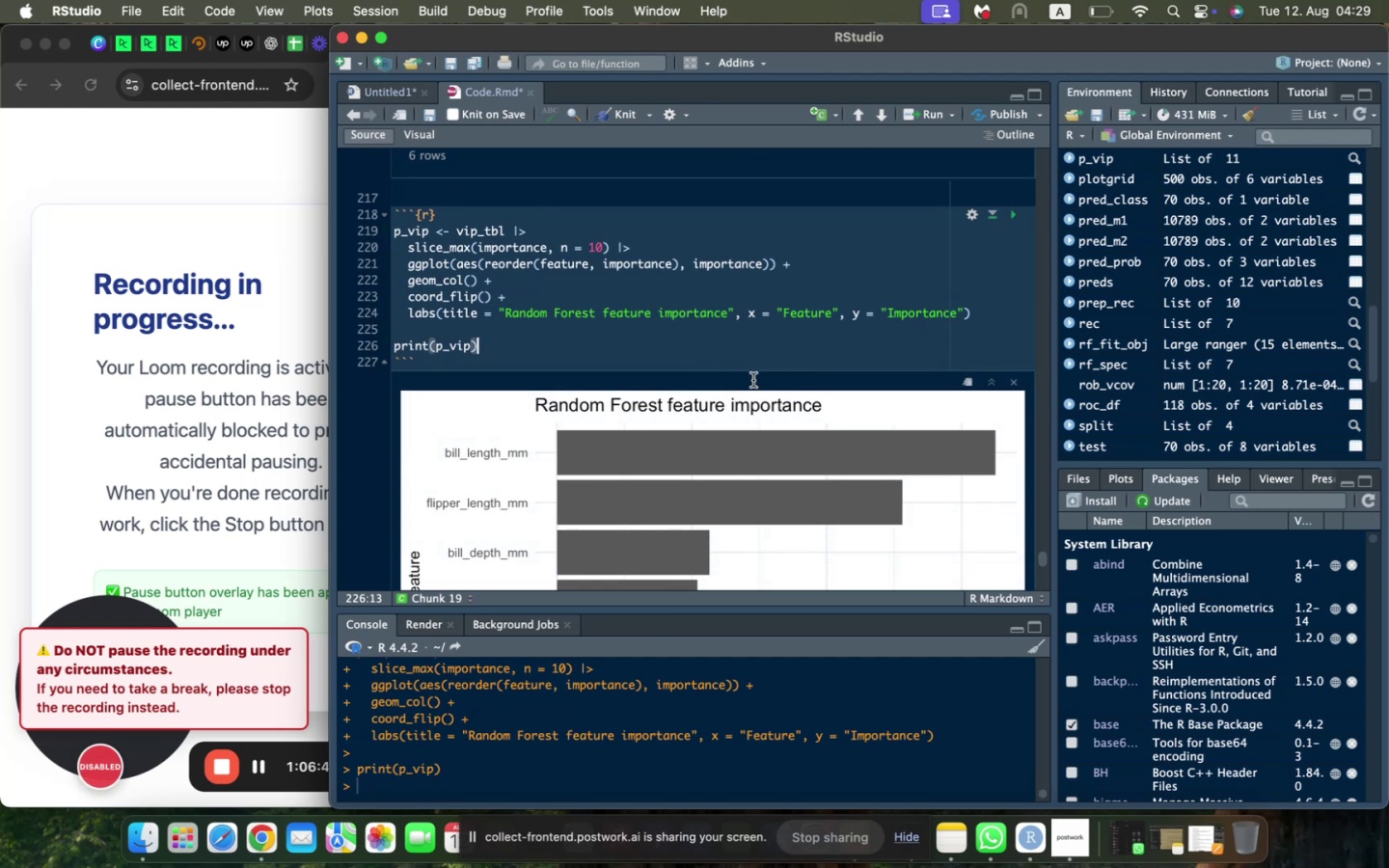 
scroll: coordinate [753, 380], scroll_direction: down, amount: 5.0
 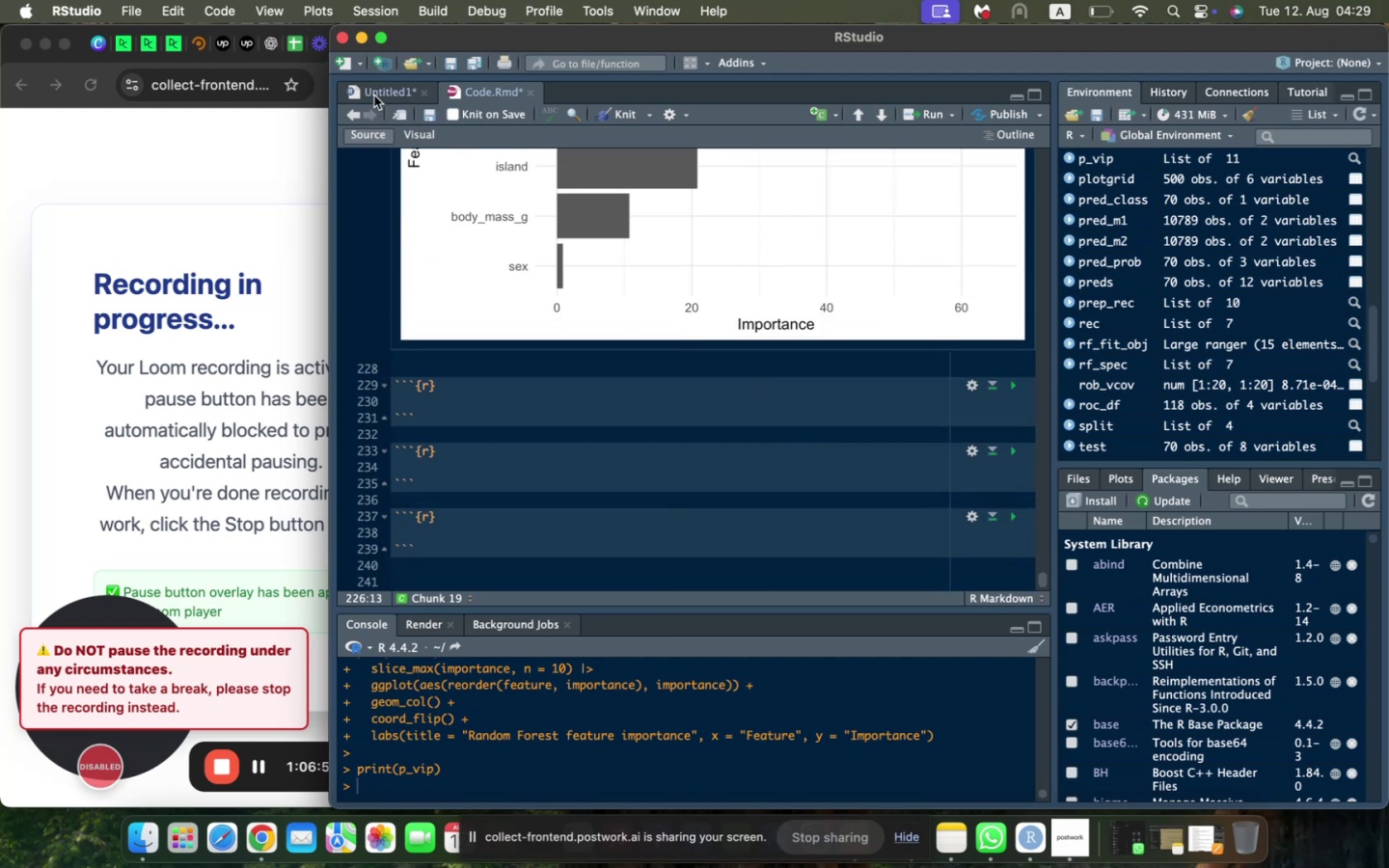 
left_click([374, 95])
 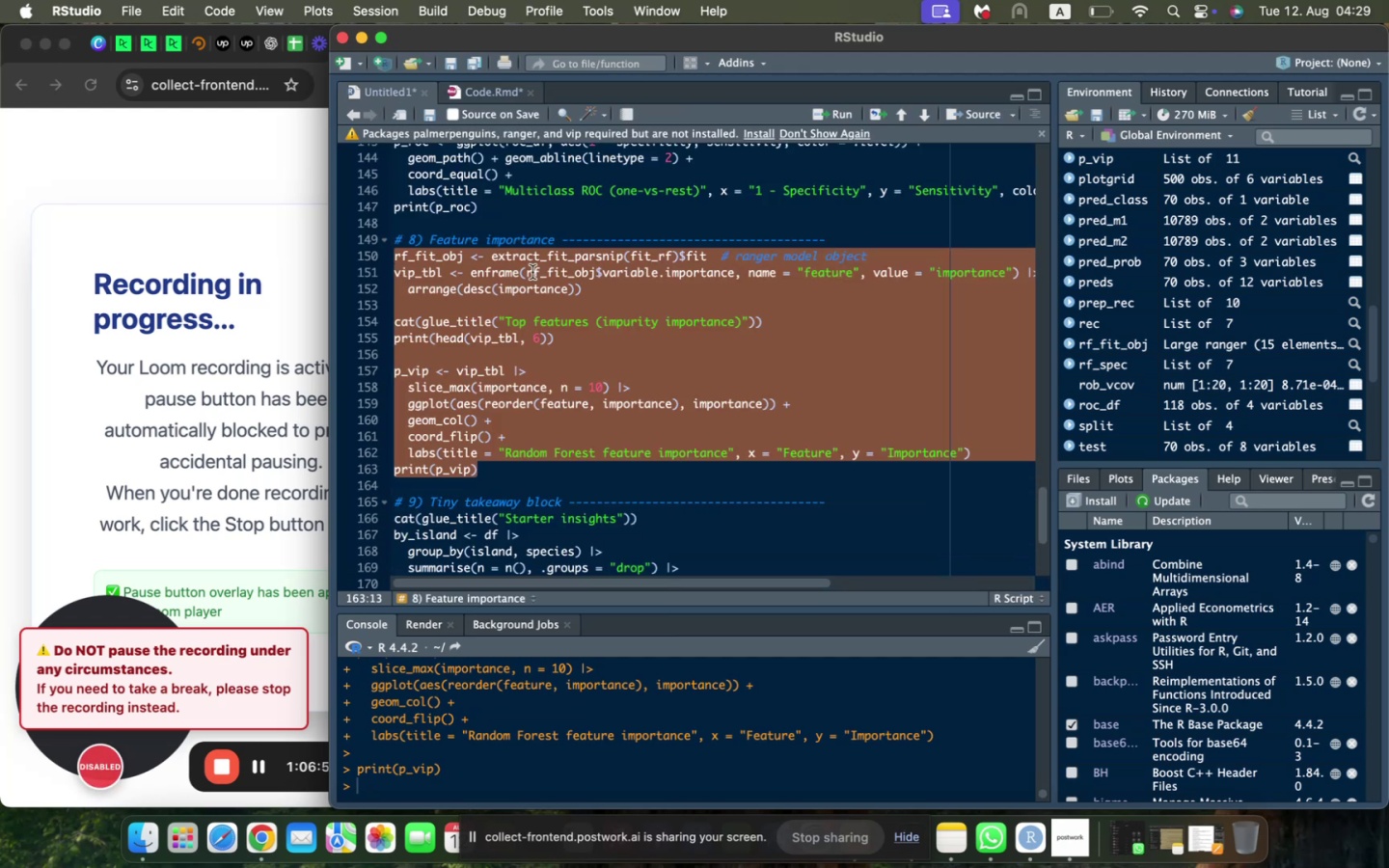 
scroll: coordinate [532, 272], scroll_direction: down, amount: 10.0
 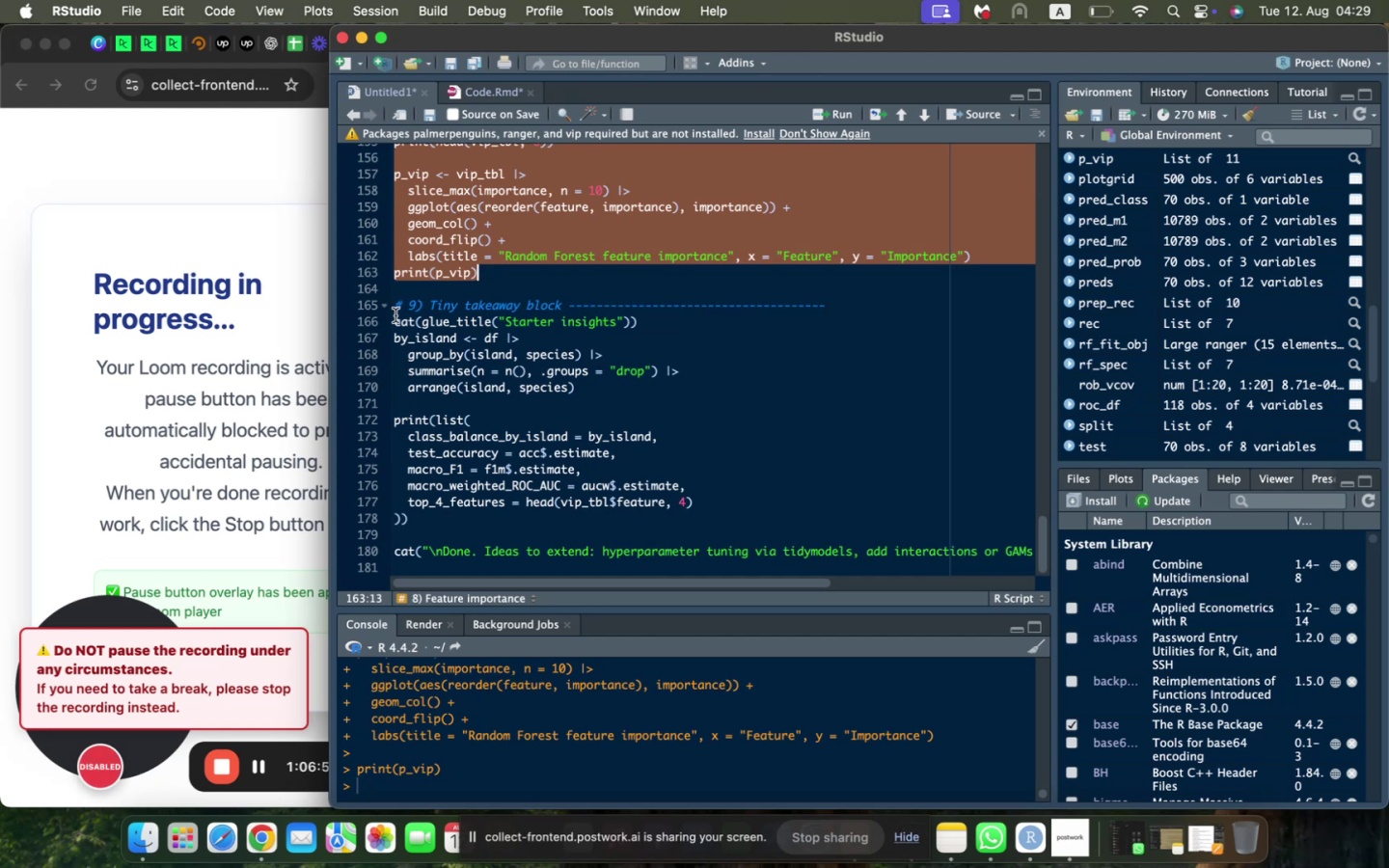 
left_click_drag(start_coordinate=[396, 324], to_coordinate=[583, 563])
 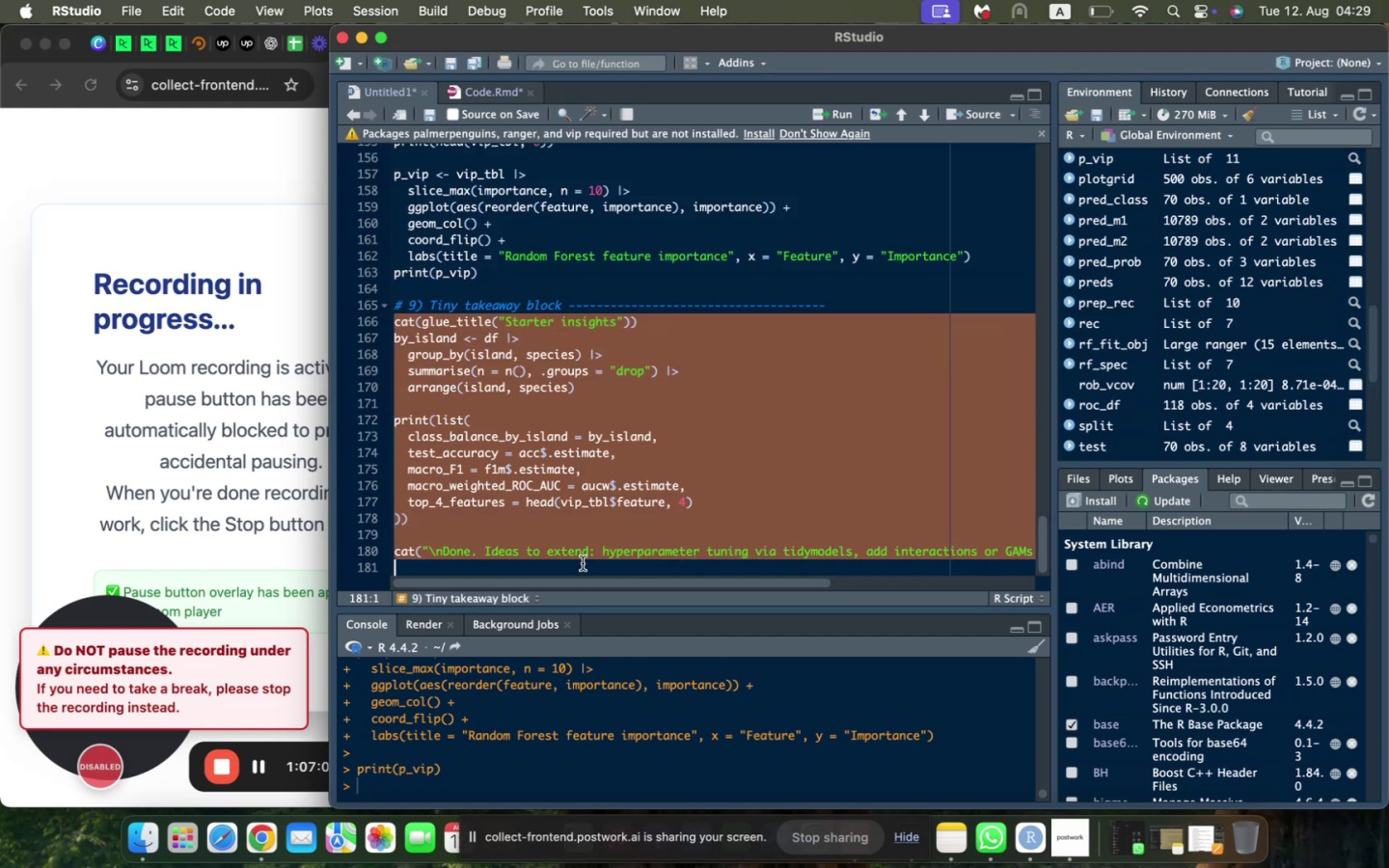 
key(Meta+CommandLeft)
 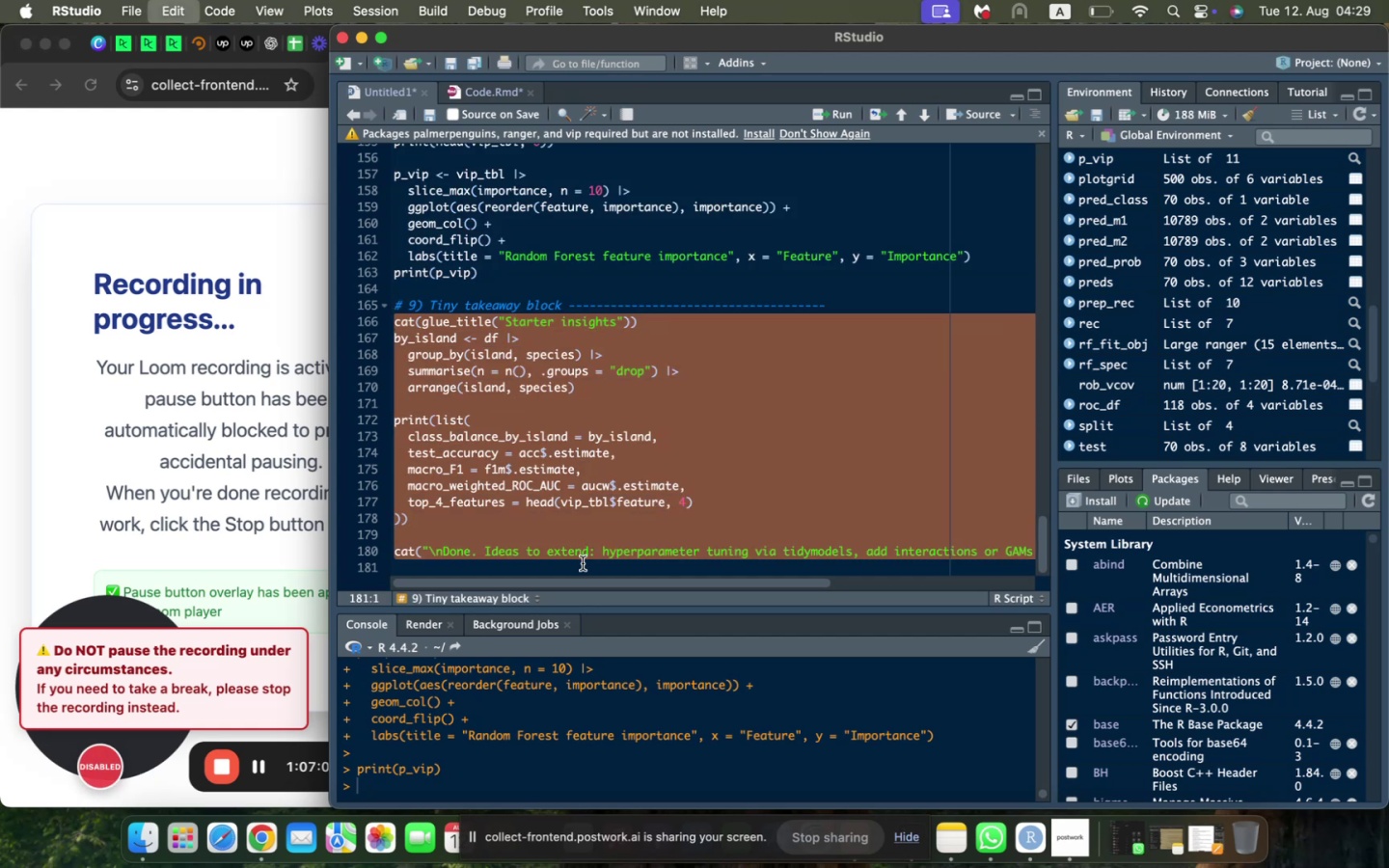 
key(Meta+C)
 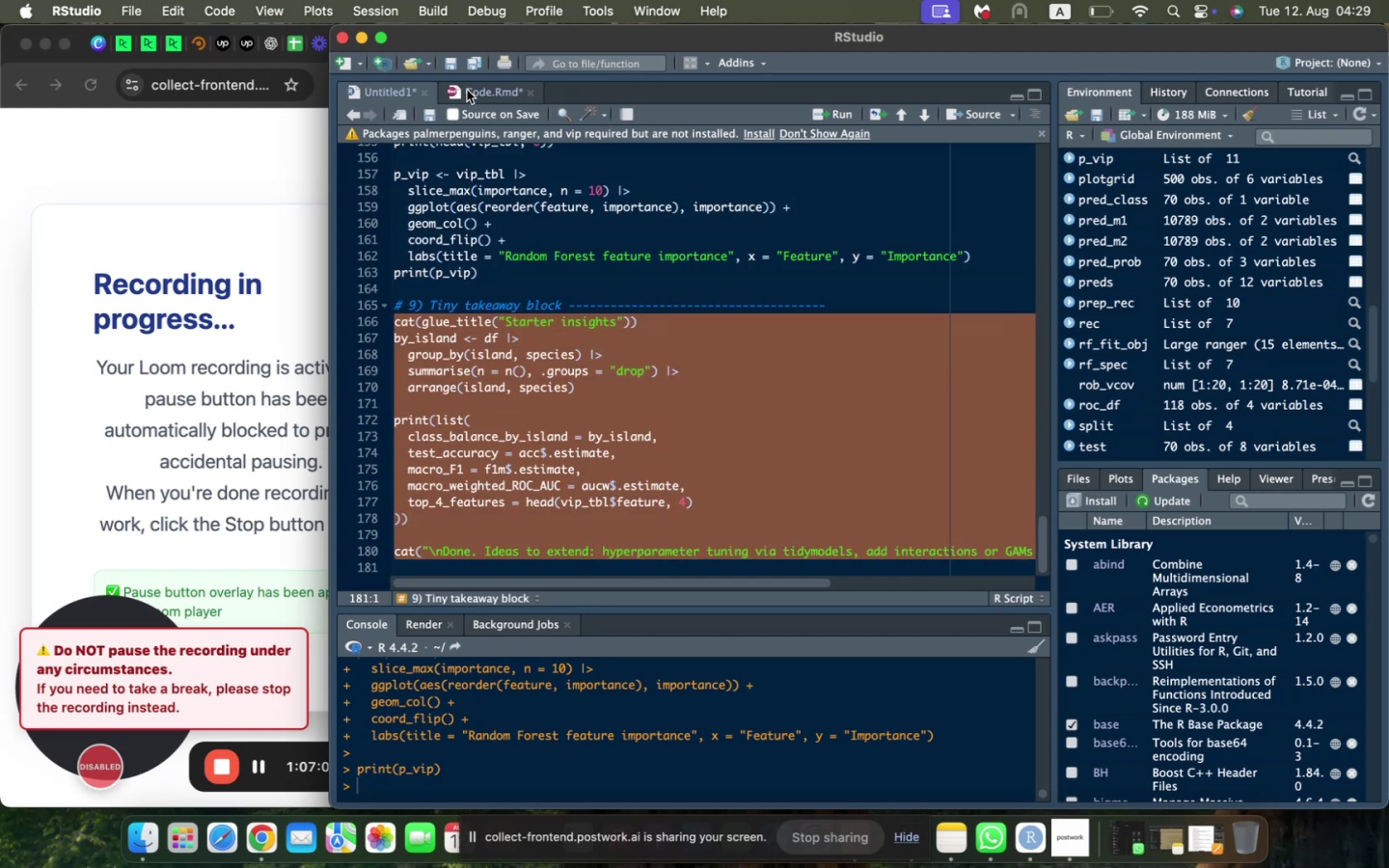 
left_click([468, 91])
 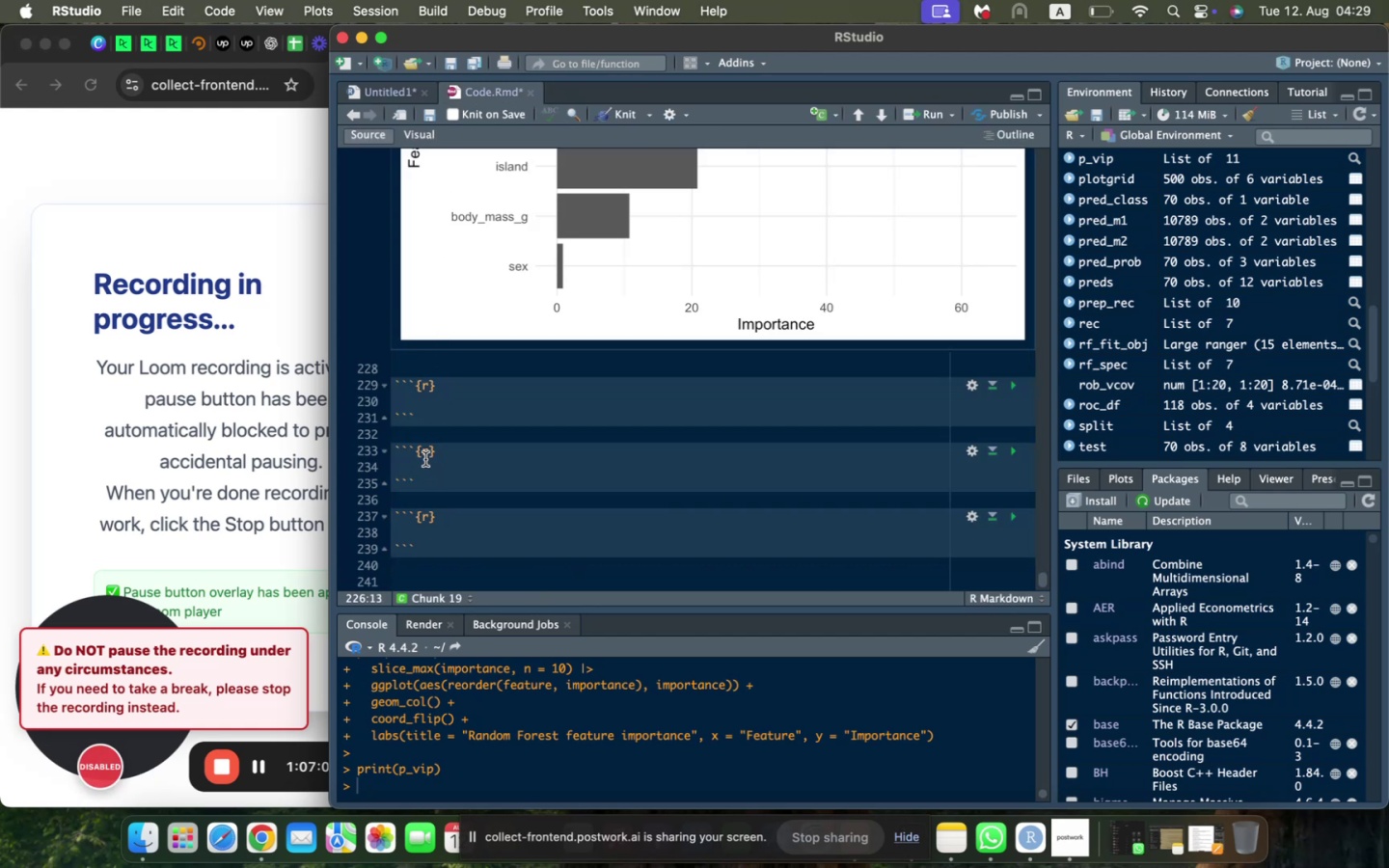 
left_click([425, 459])
 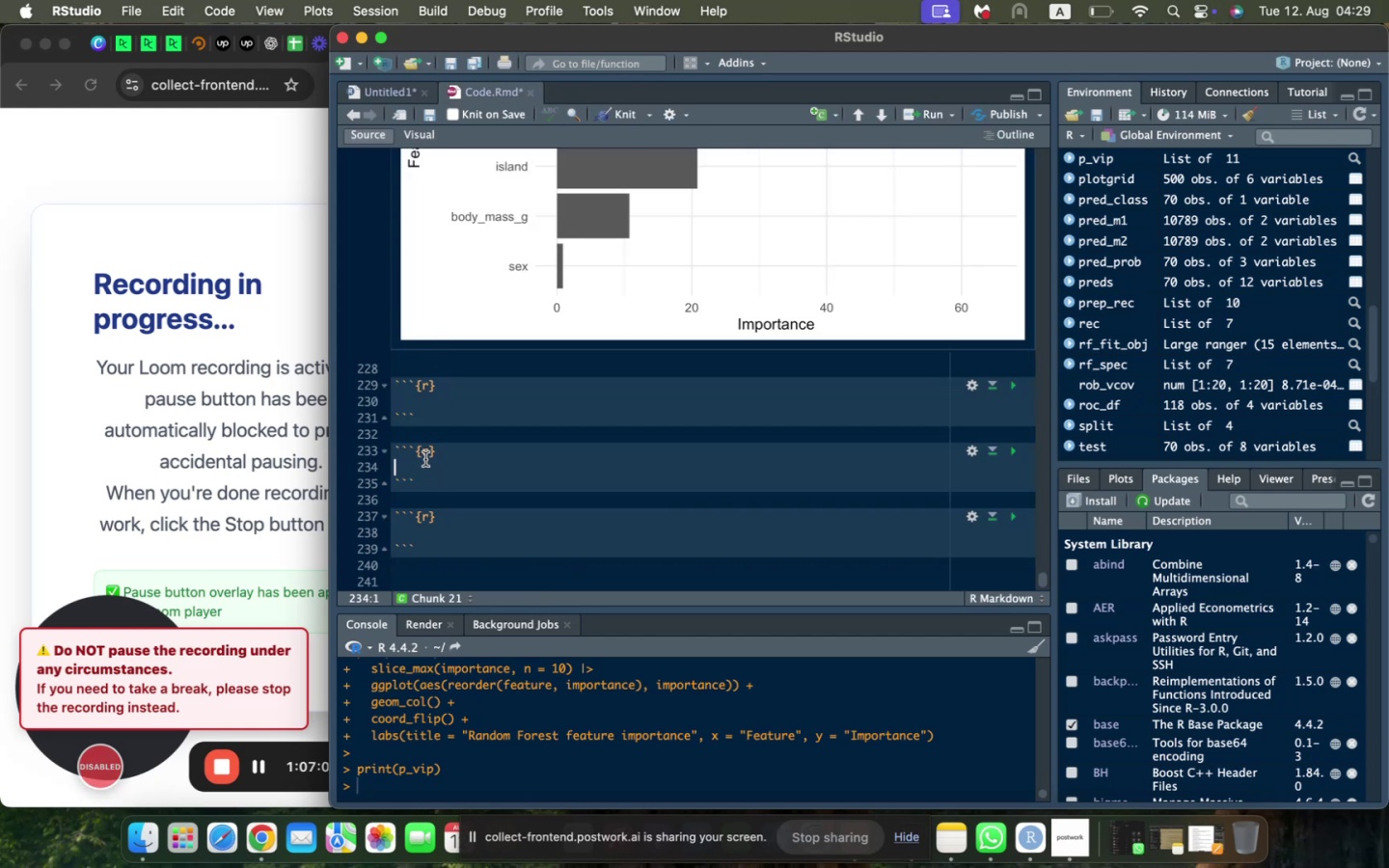 
key(Meta+V)
 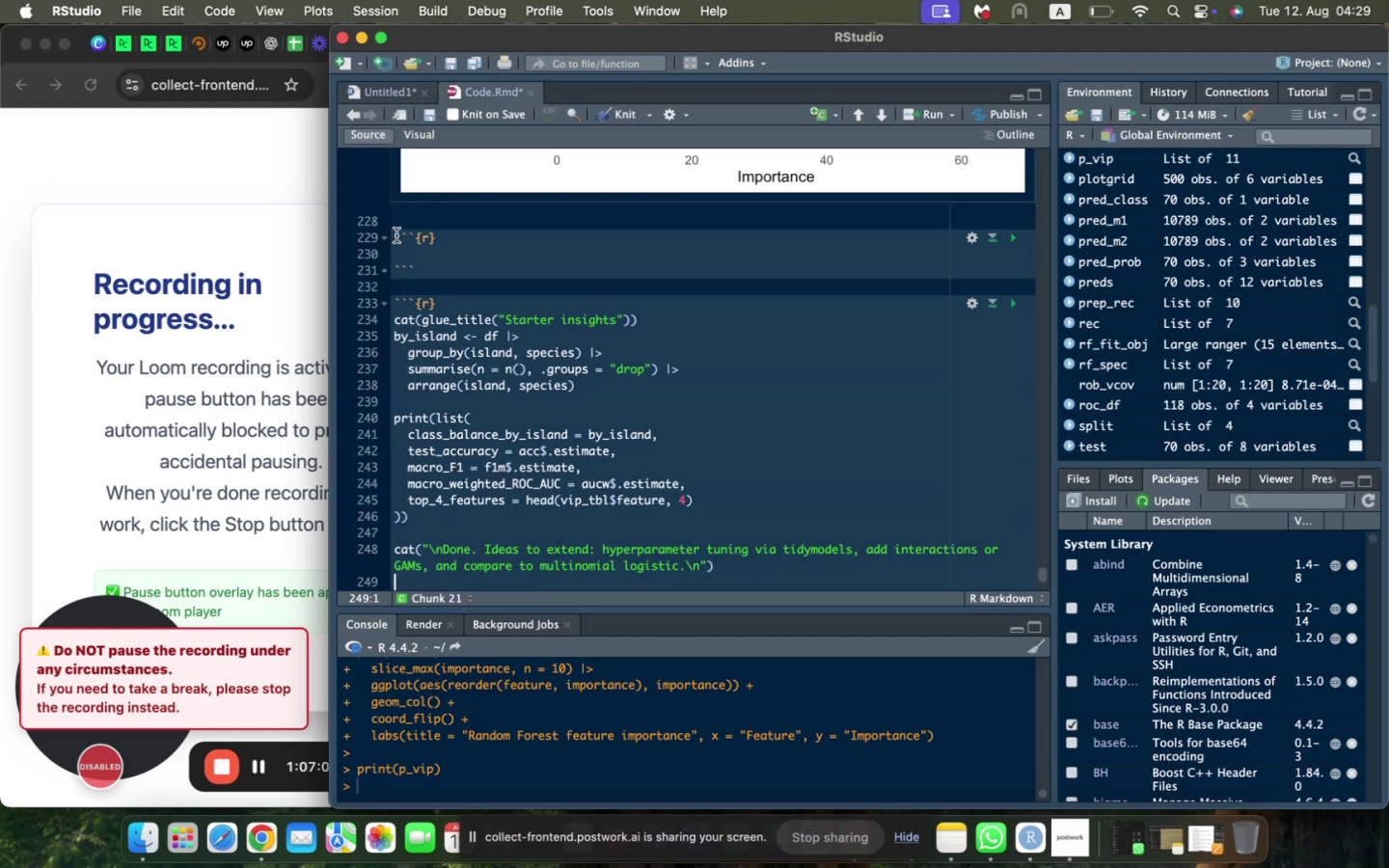 
left_click([396, 235])
 